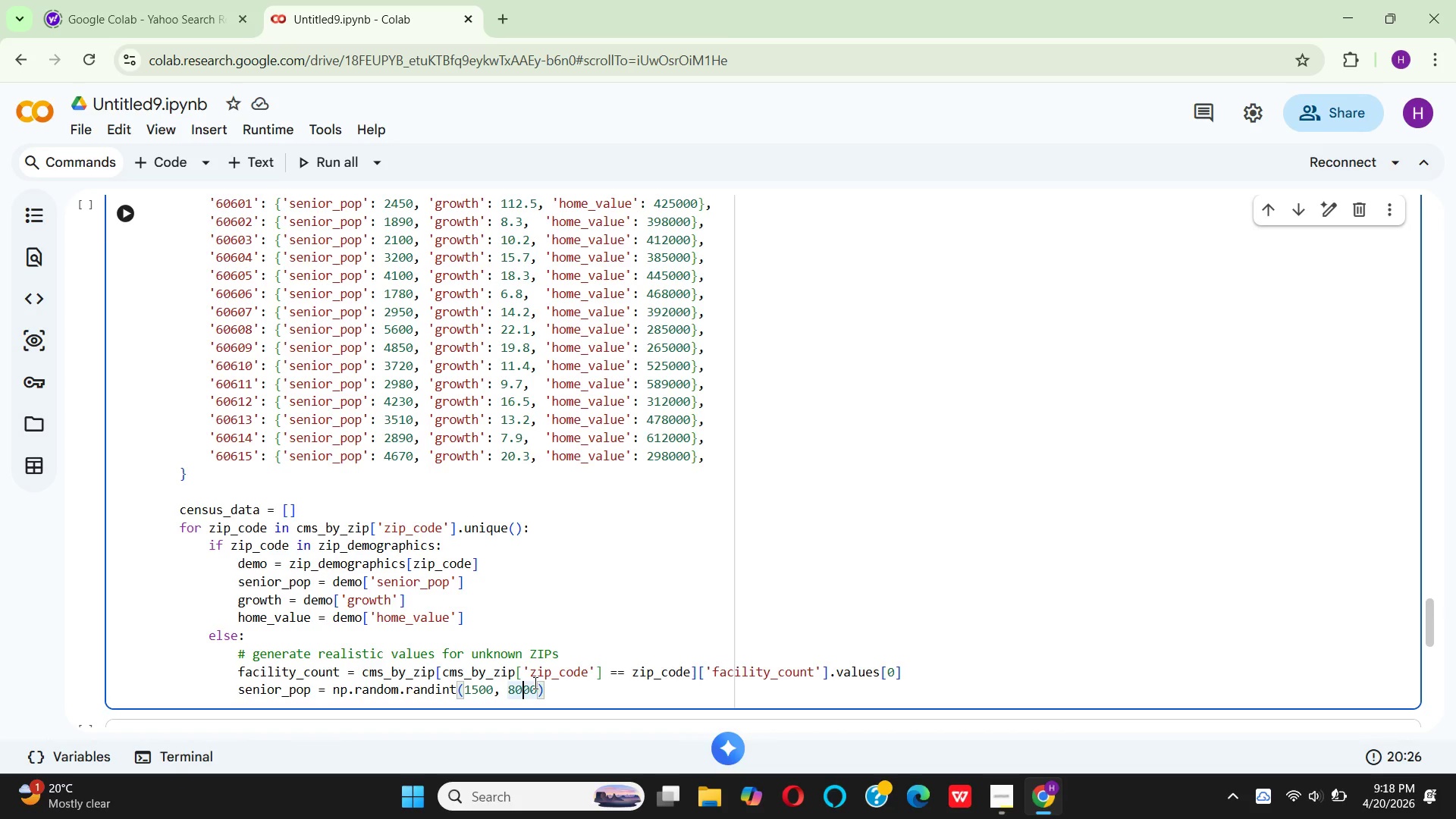 
key(ArrowRight)
 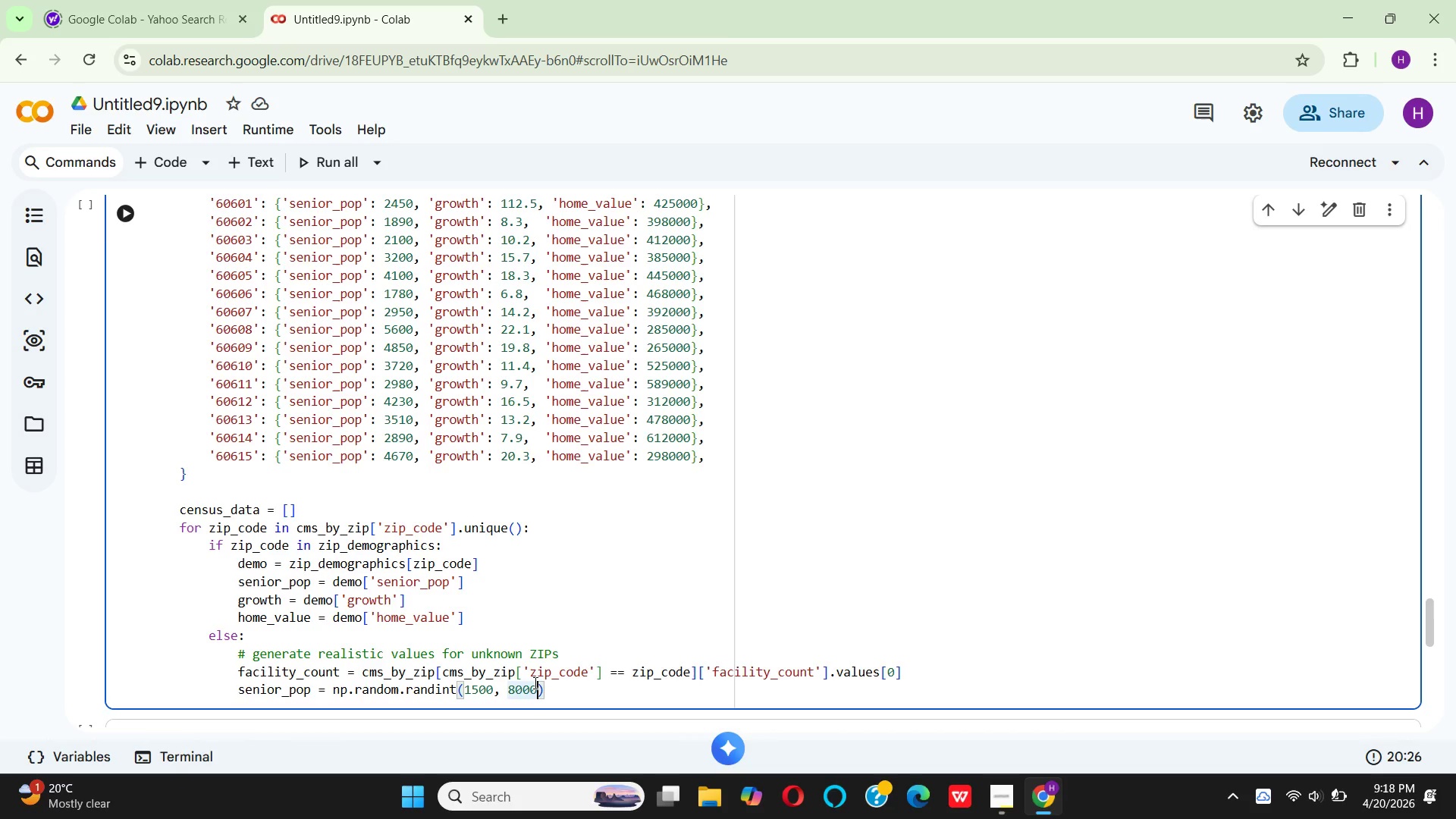 
key(ArrowRight)
 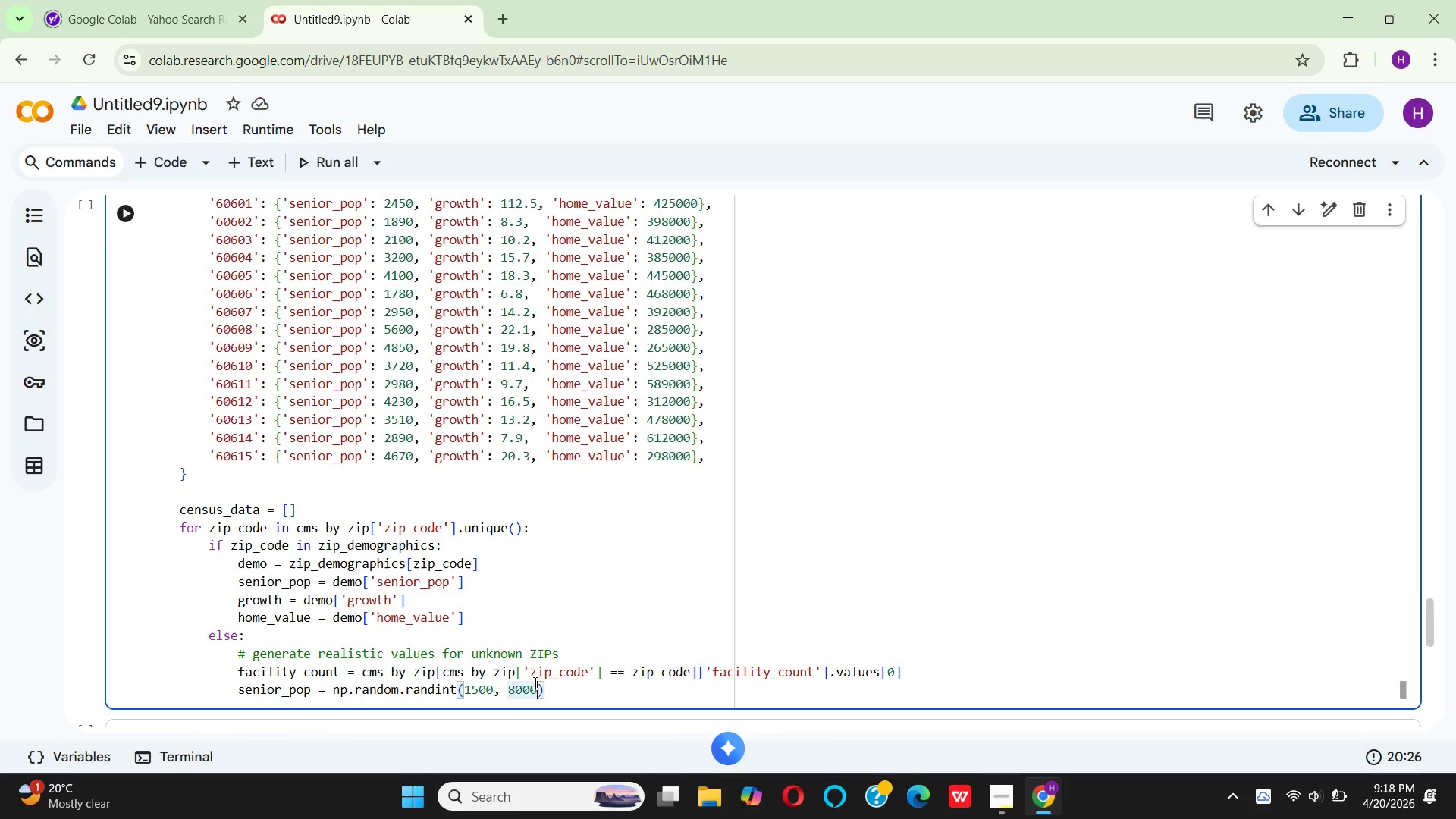 
key(ArrowRight)
 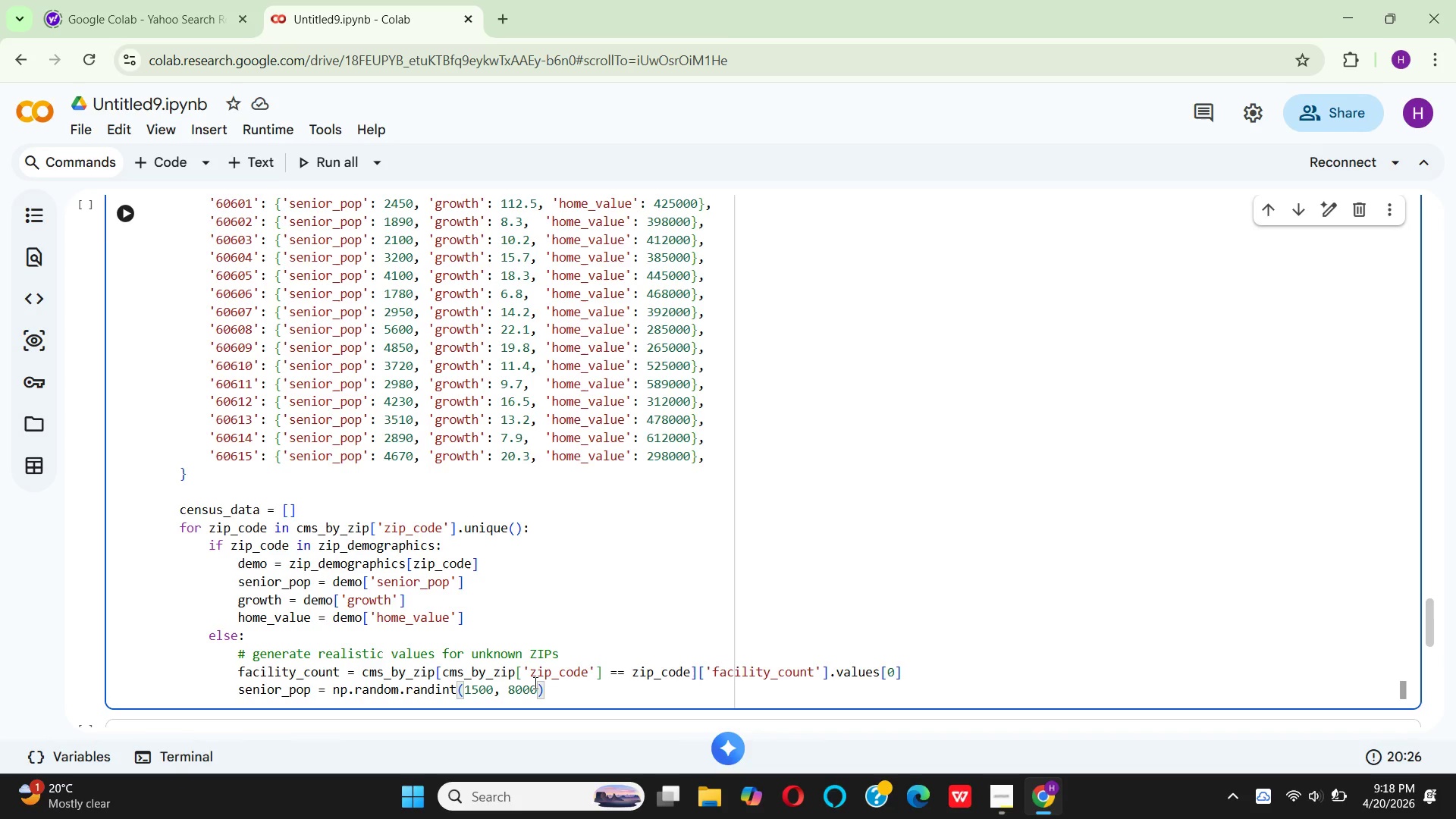 
key(Enter)
 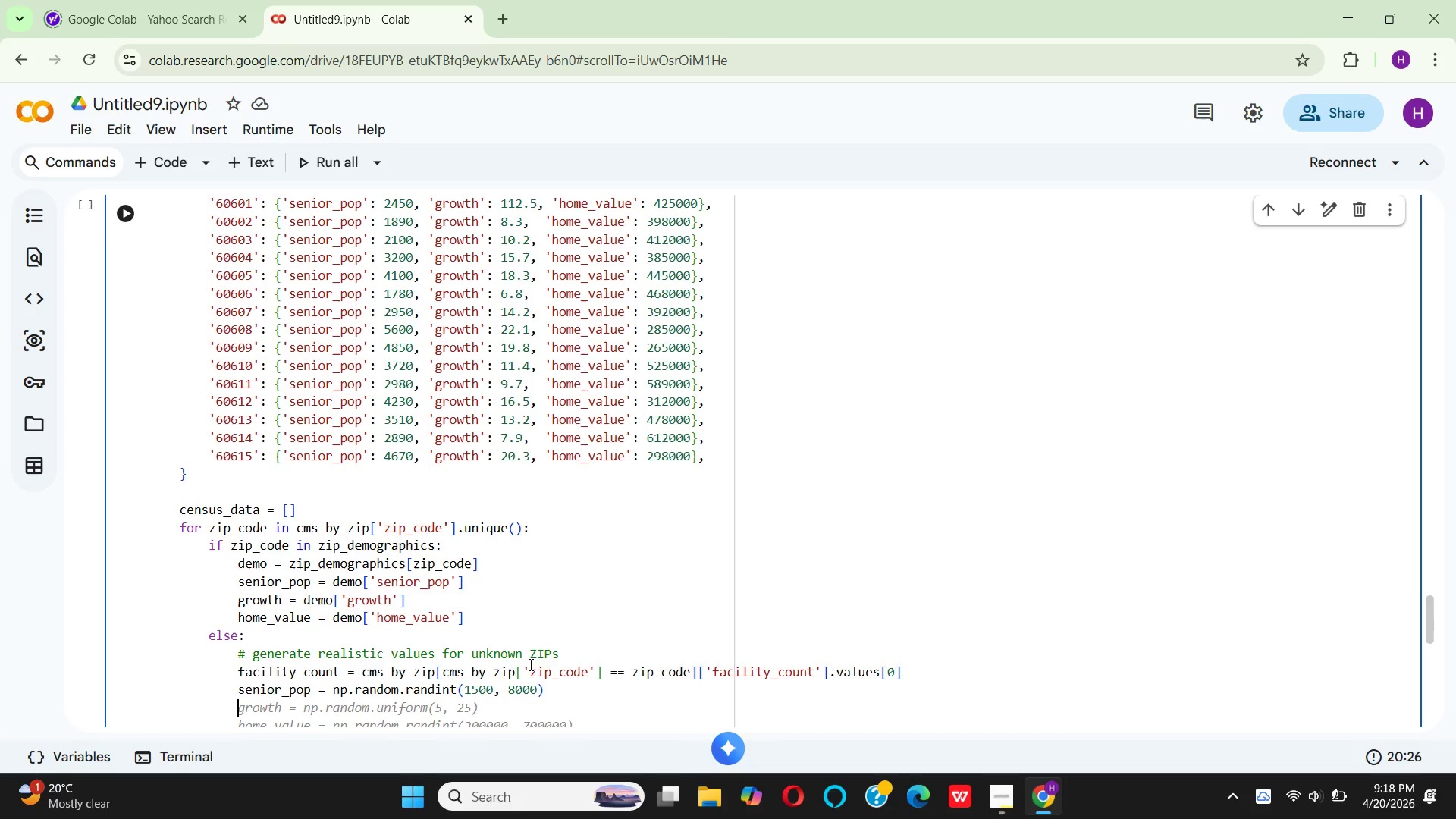 
scroll: coordinate [501, 613], scroll_direction: down, amount: 2.0
 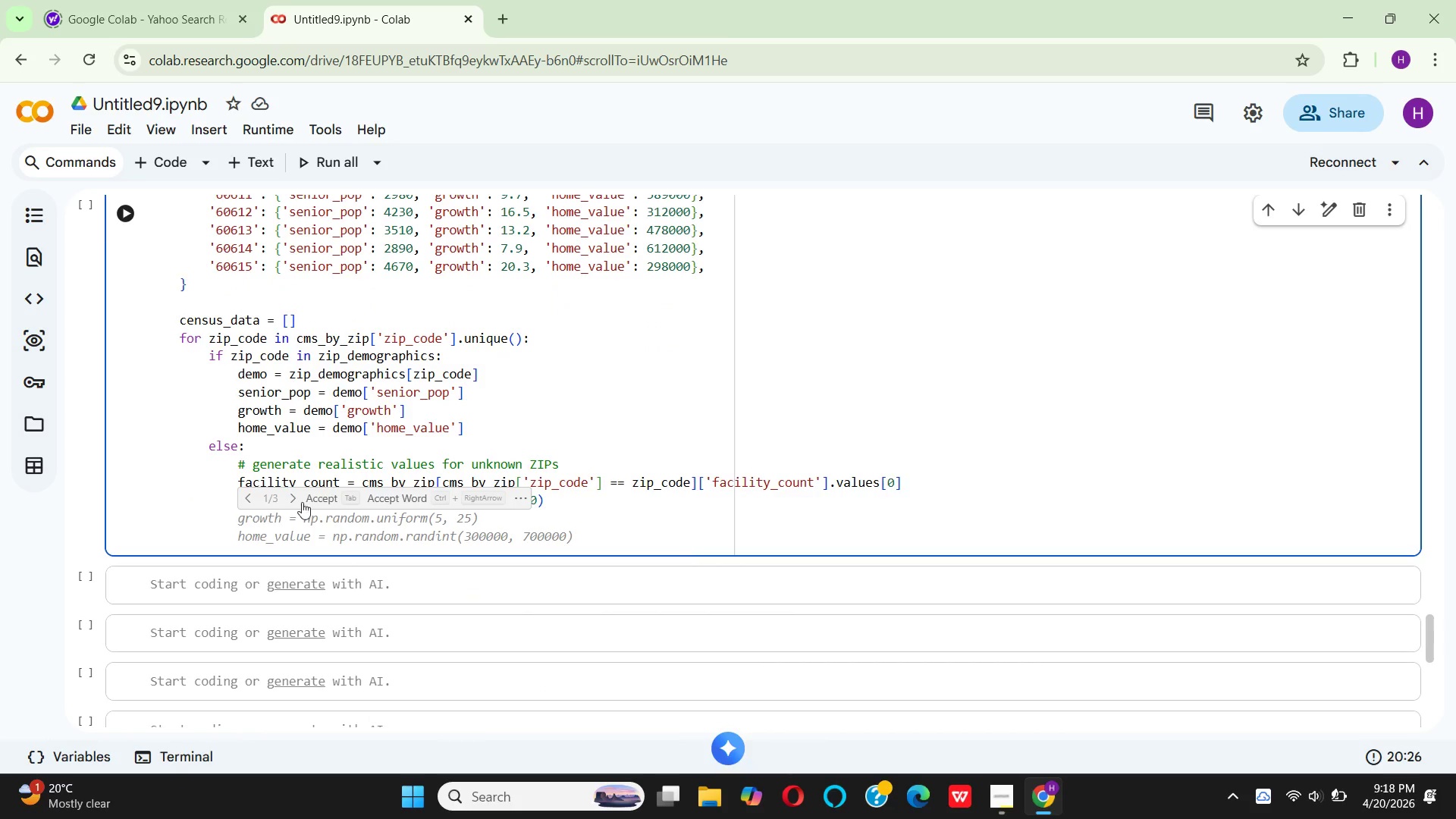 
left_click([323, 493])
 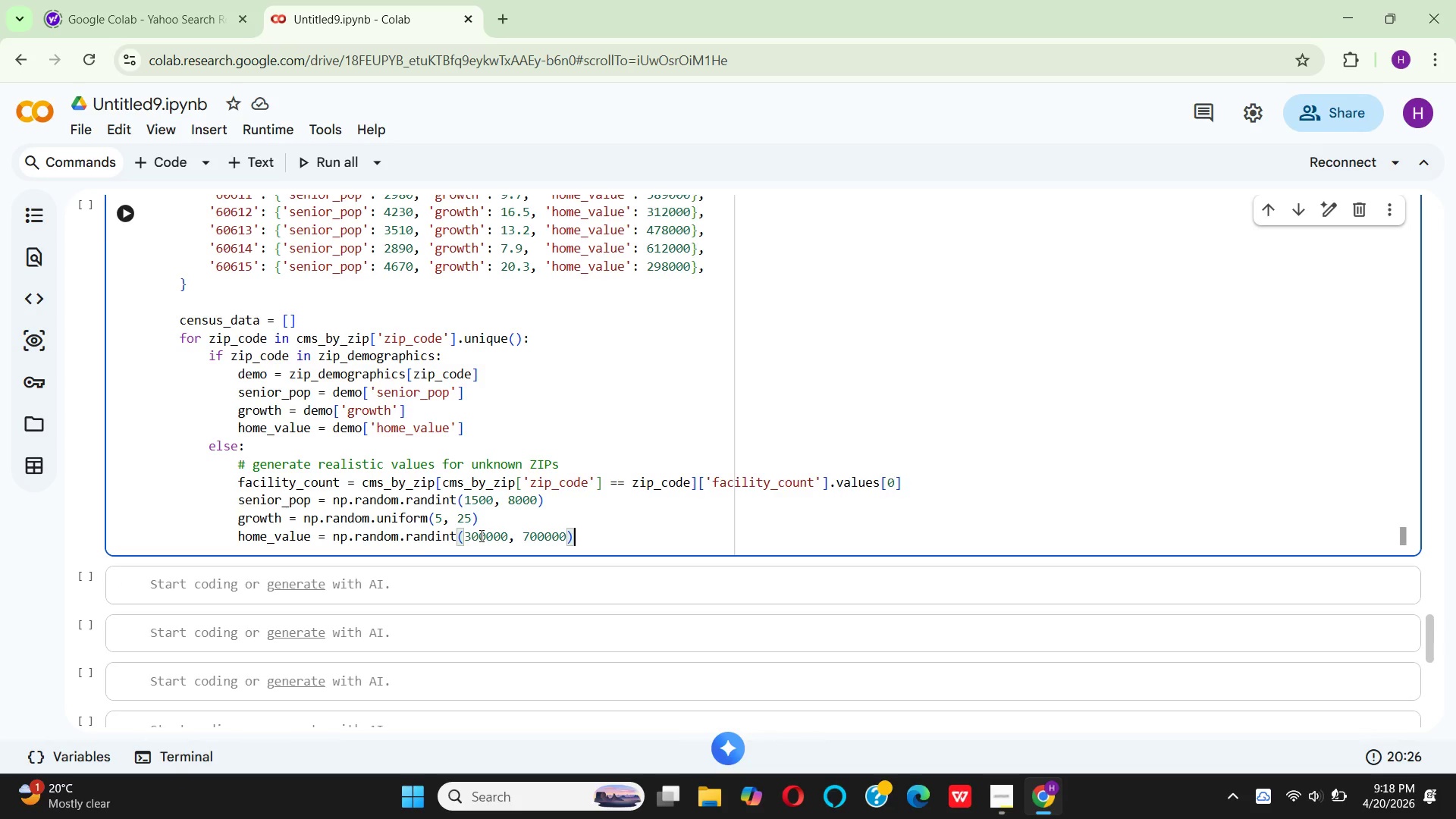 
wait(17.36)
 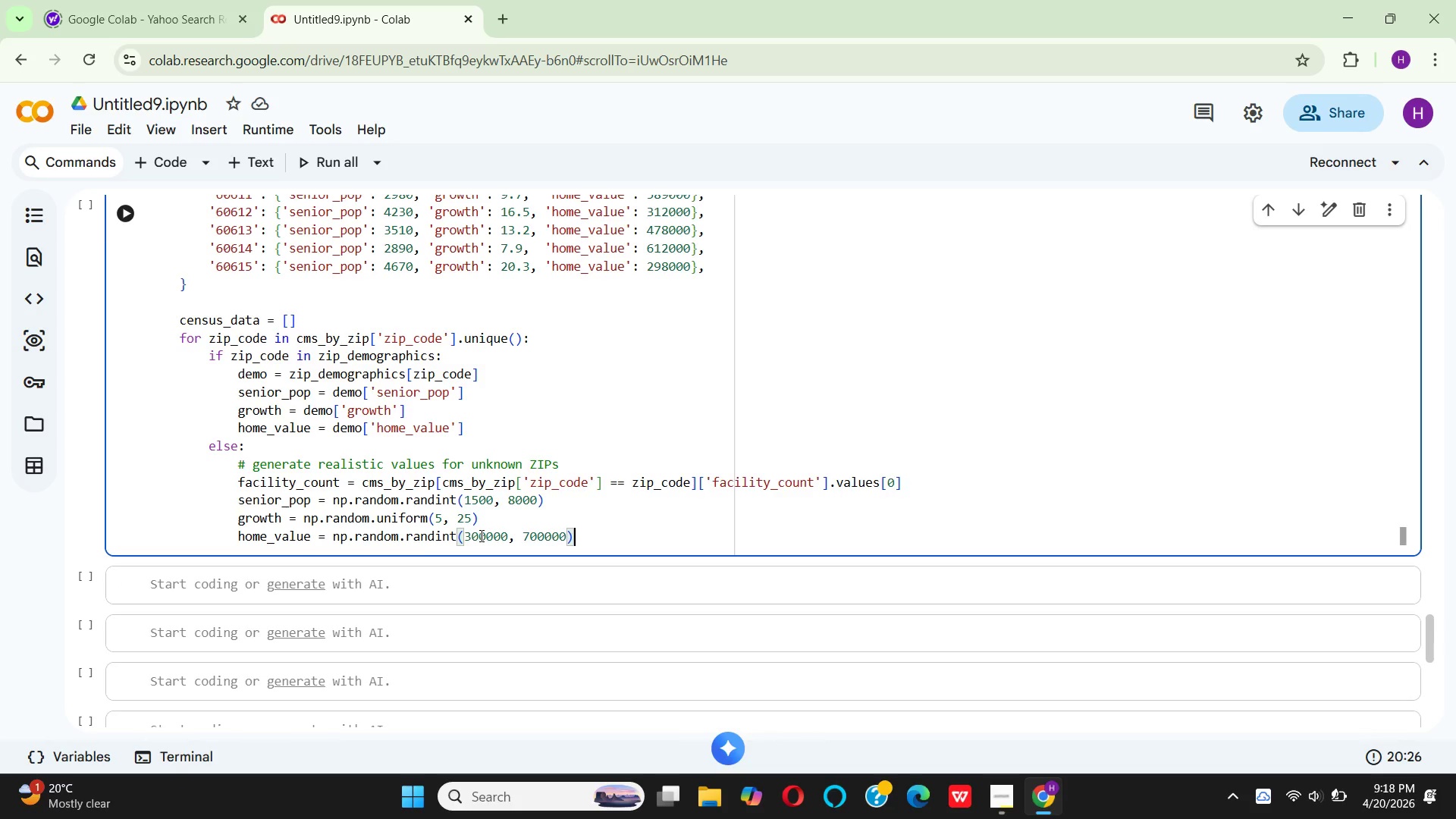 
left_click([477, 538])
 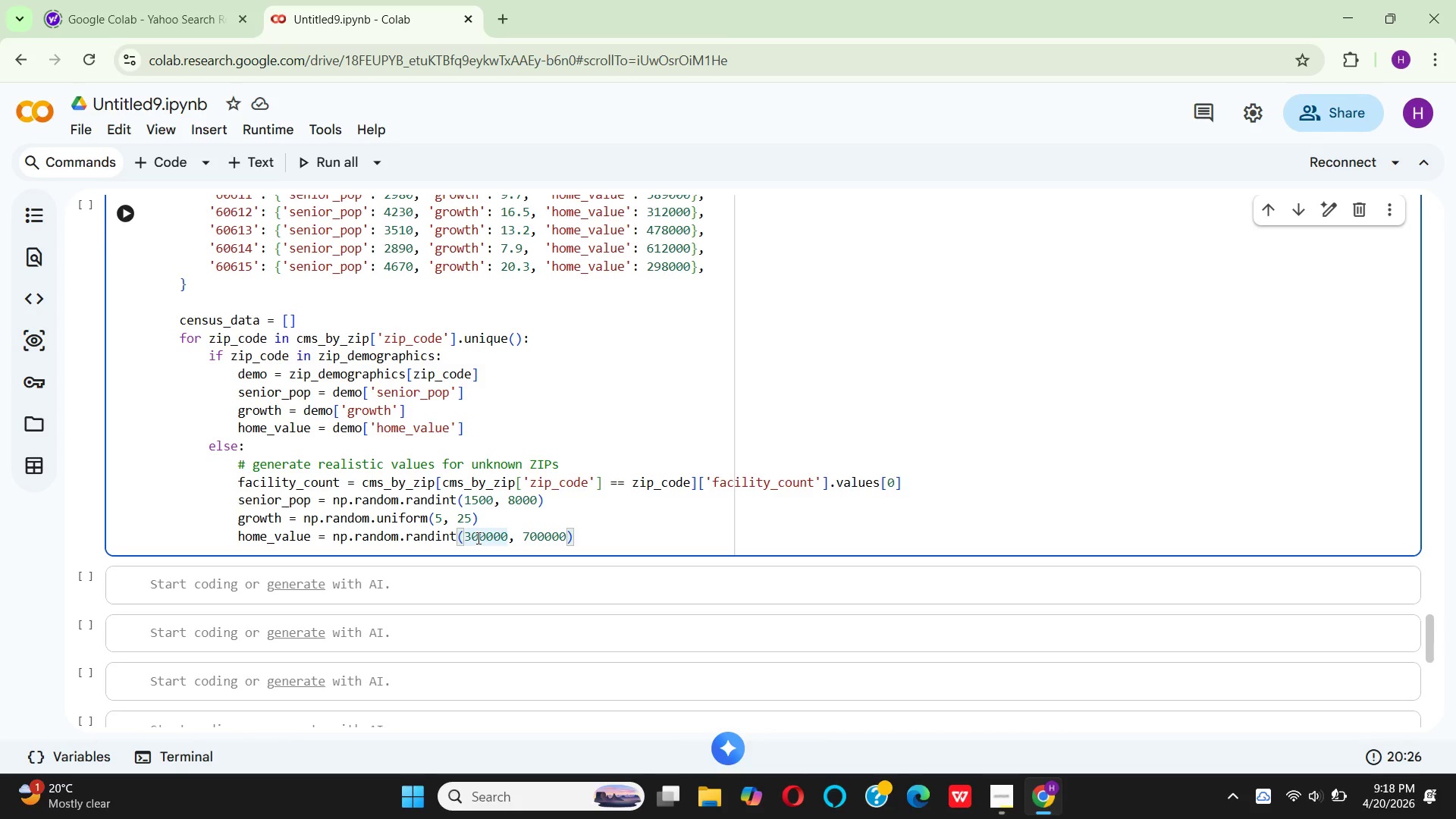 
key(Backspace)
 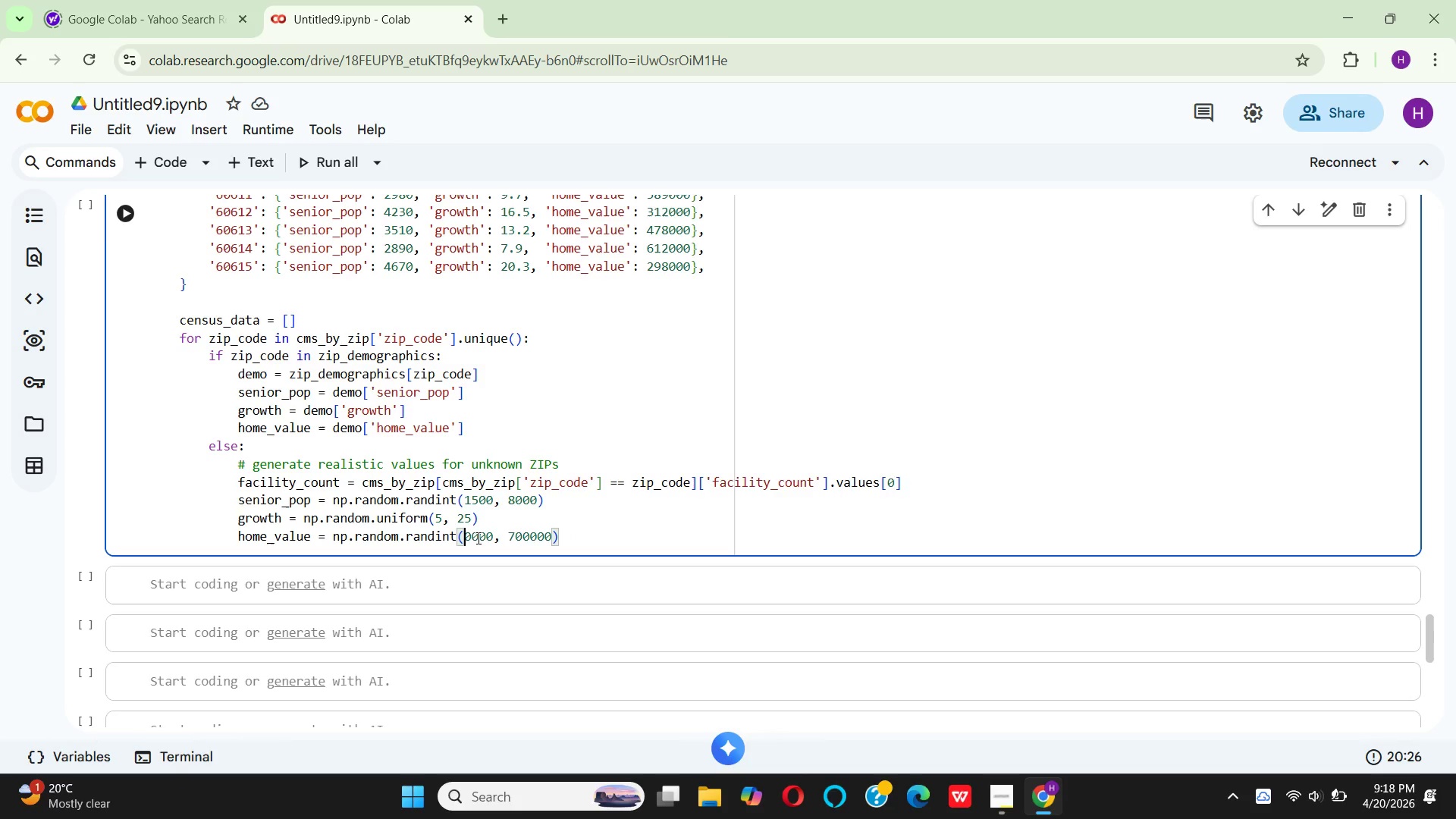 
key(Backspace)
 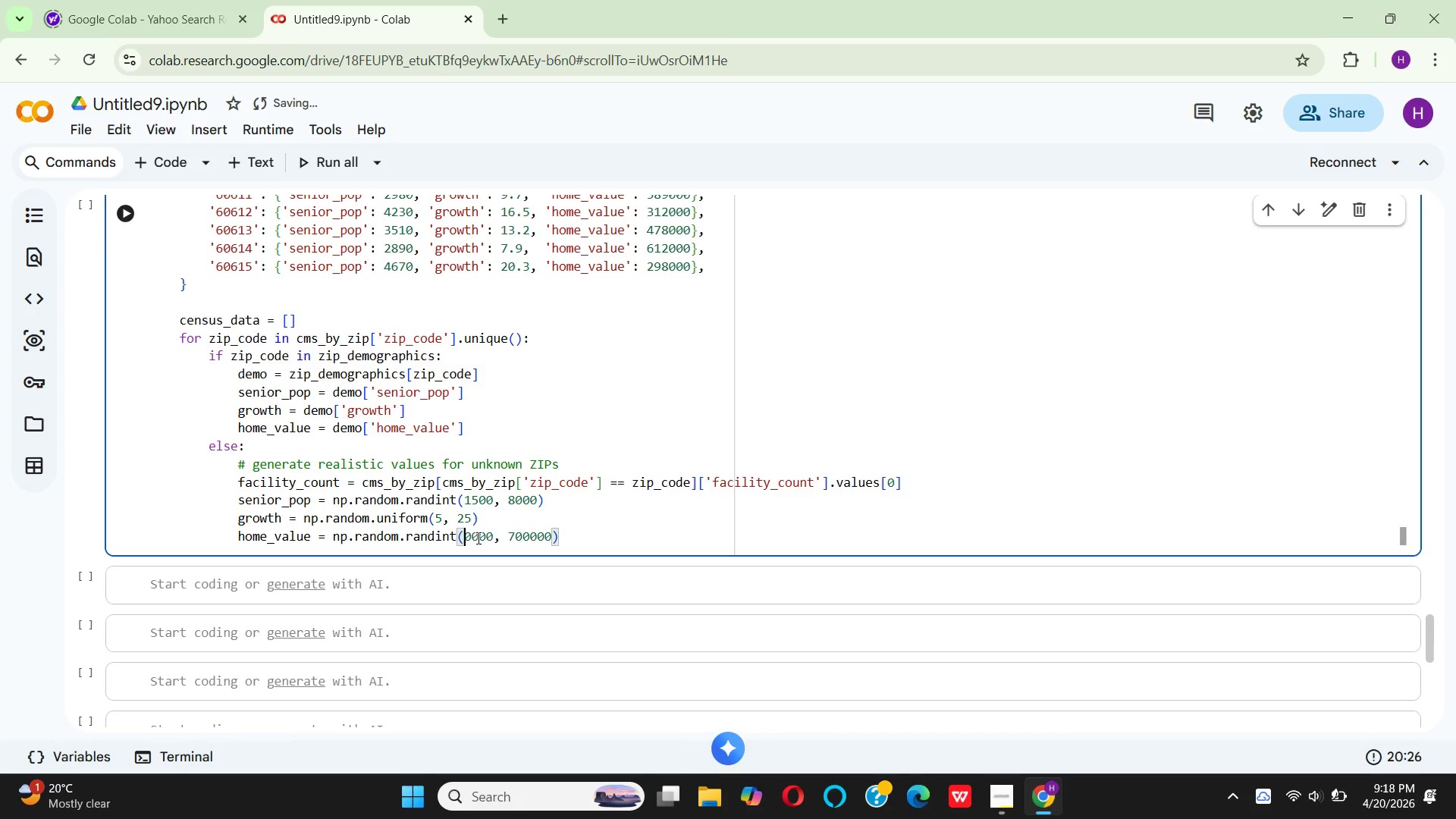 
key(1)
 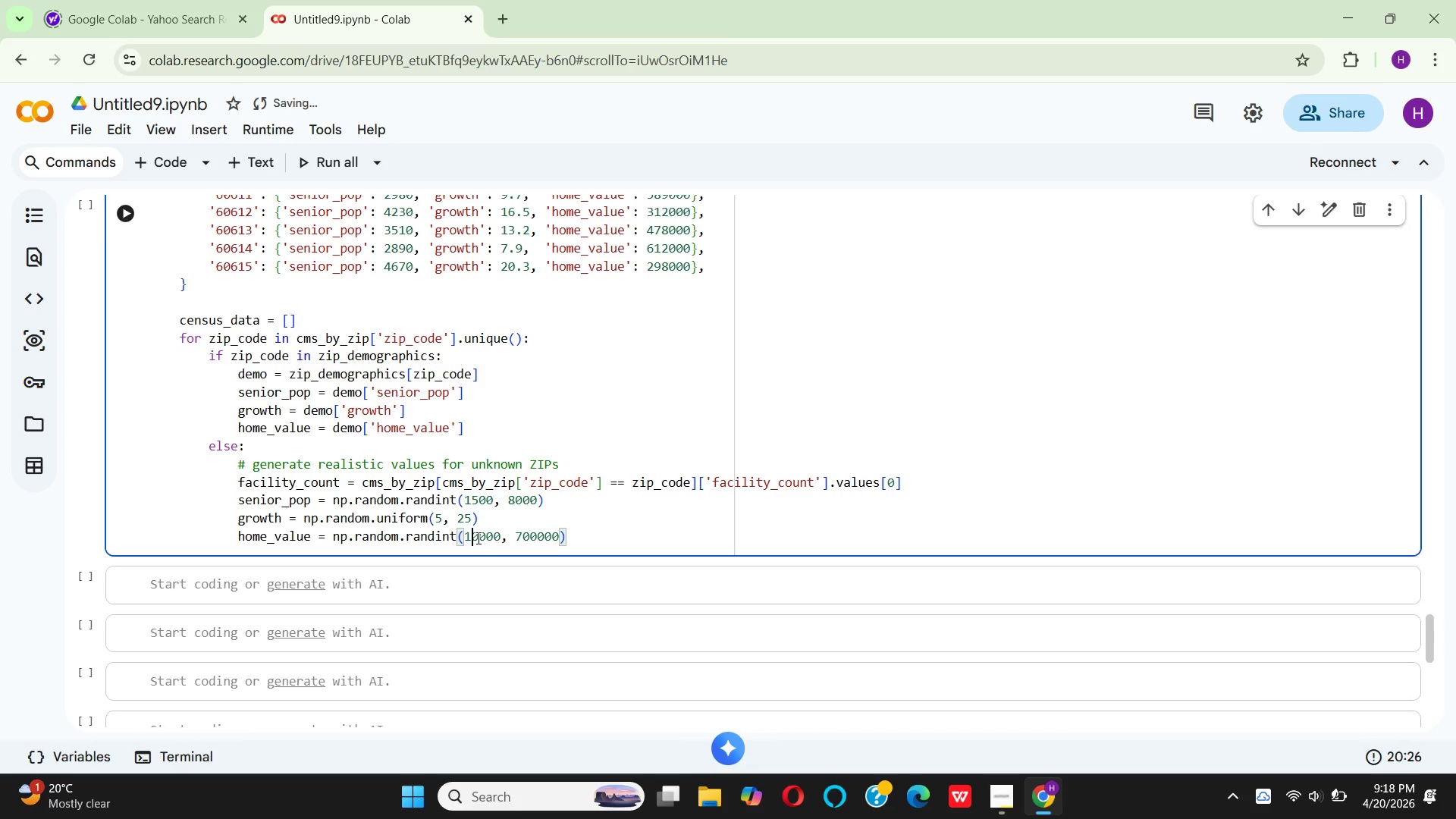 
key(5)
 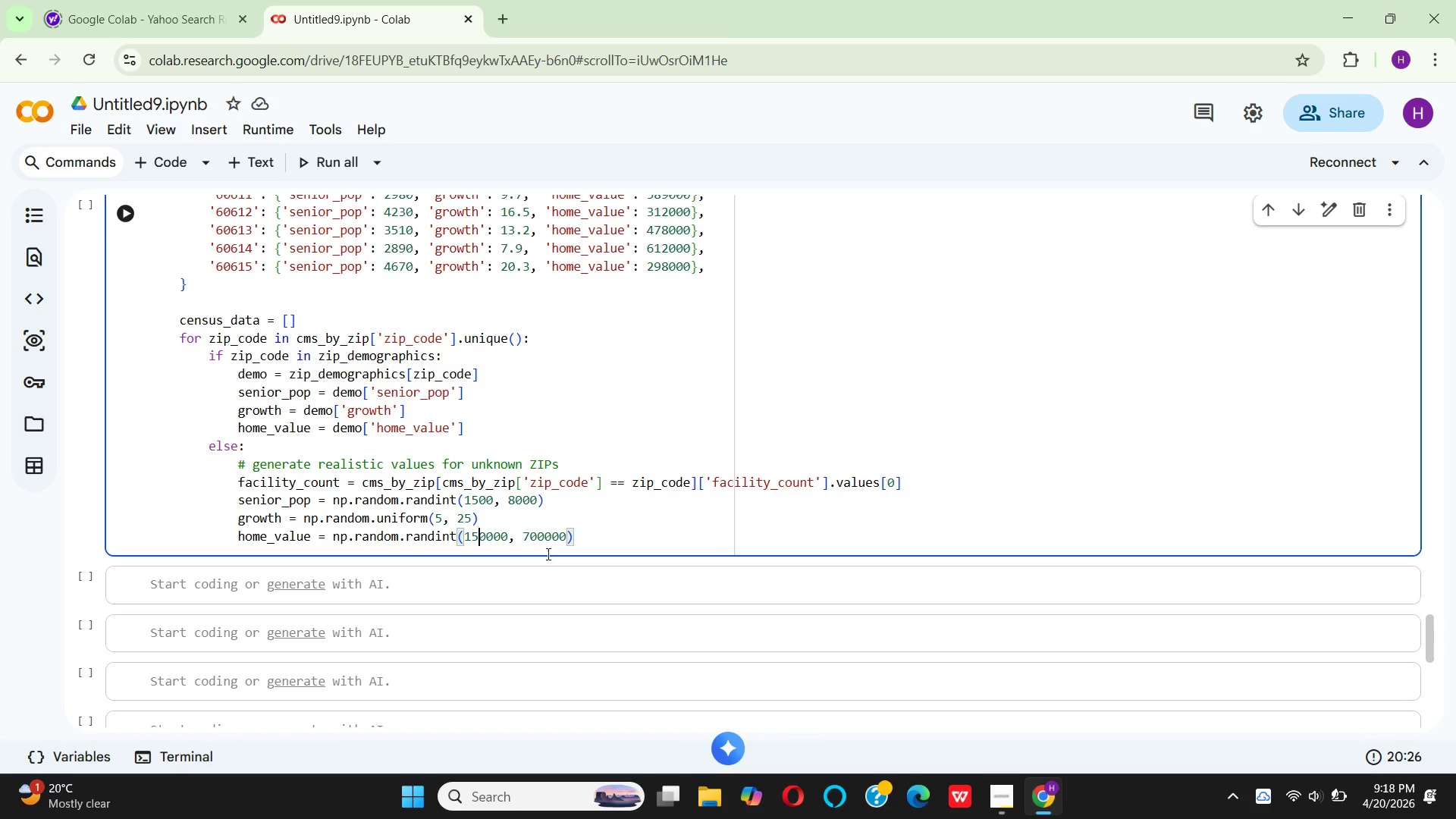 
wait(6.0)
 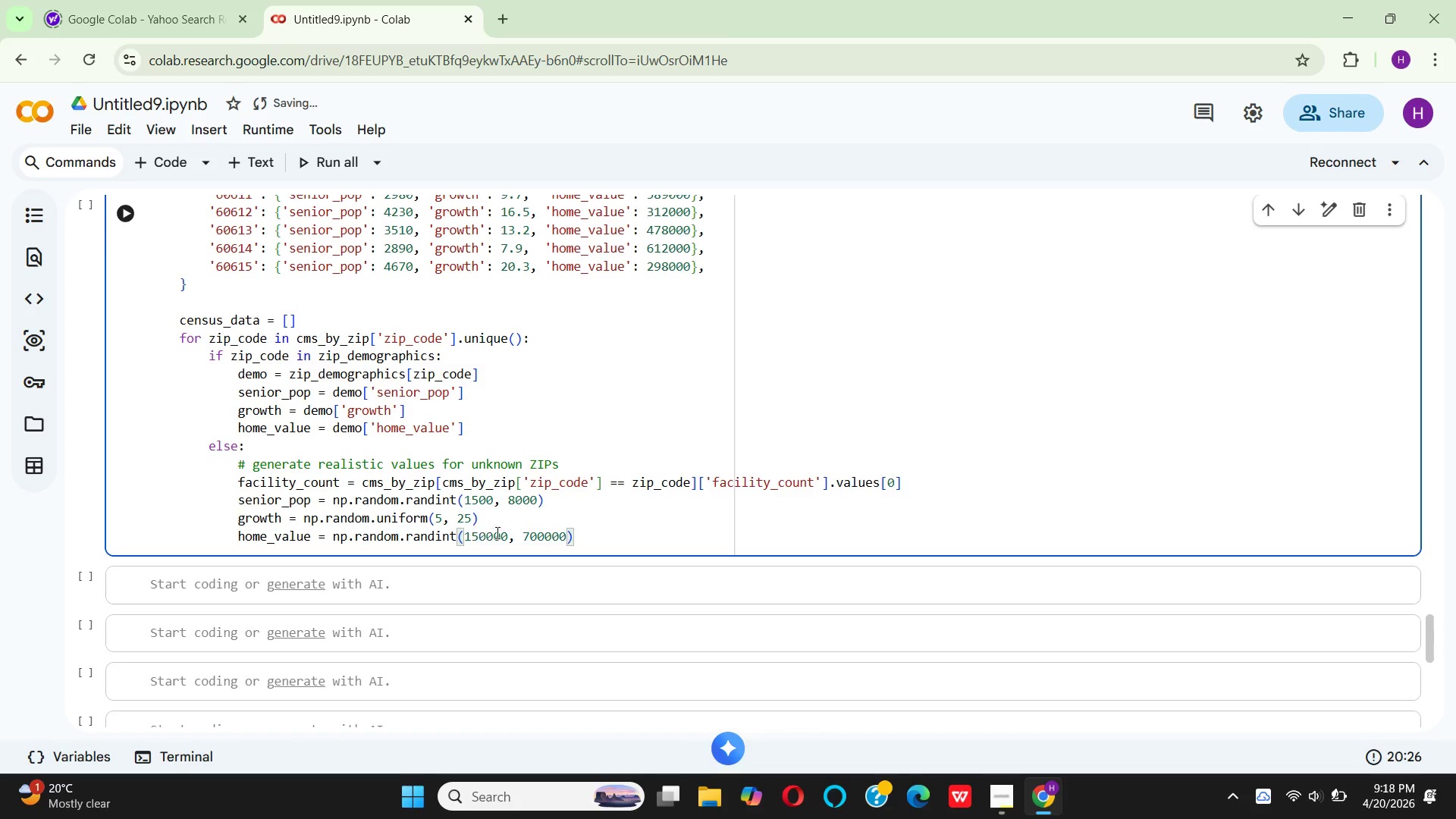 
left_click([536, 537])
 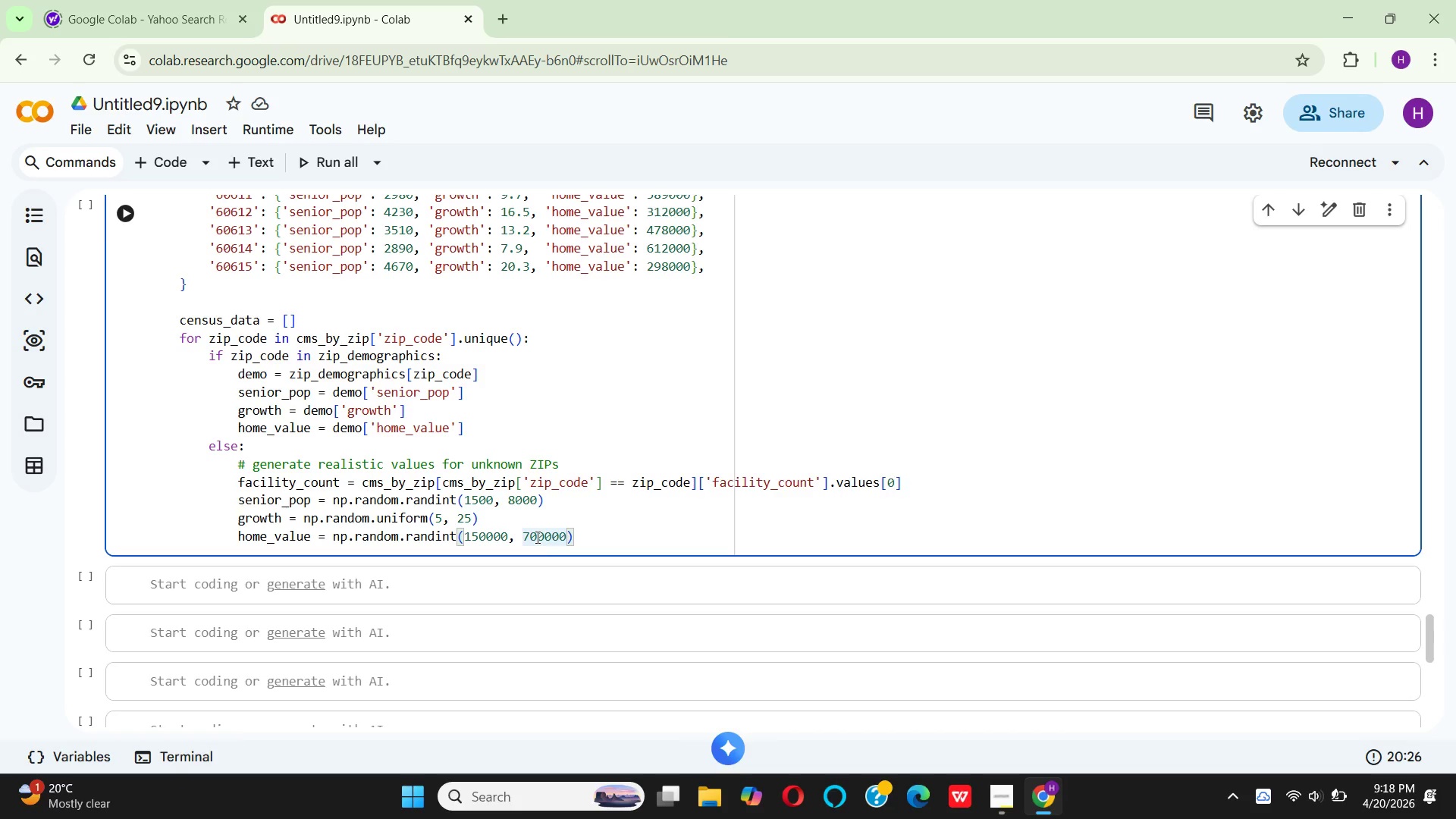 
key(Backspace)
 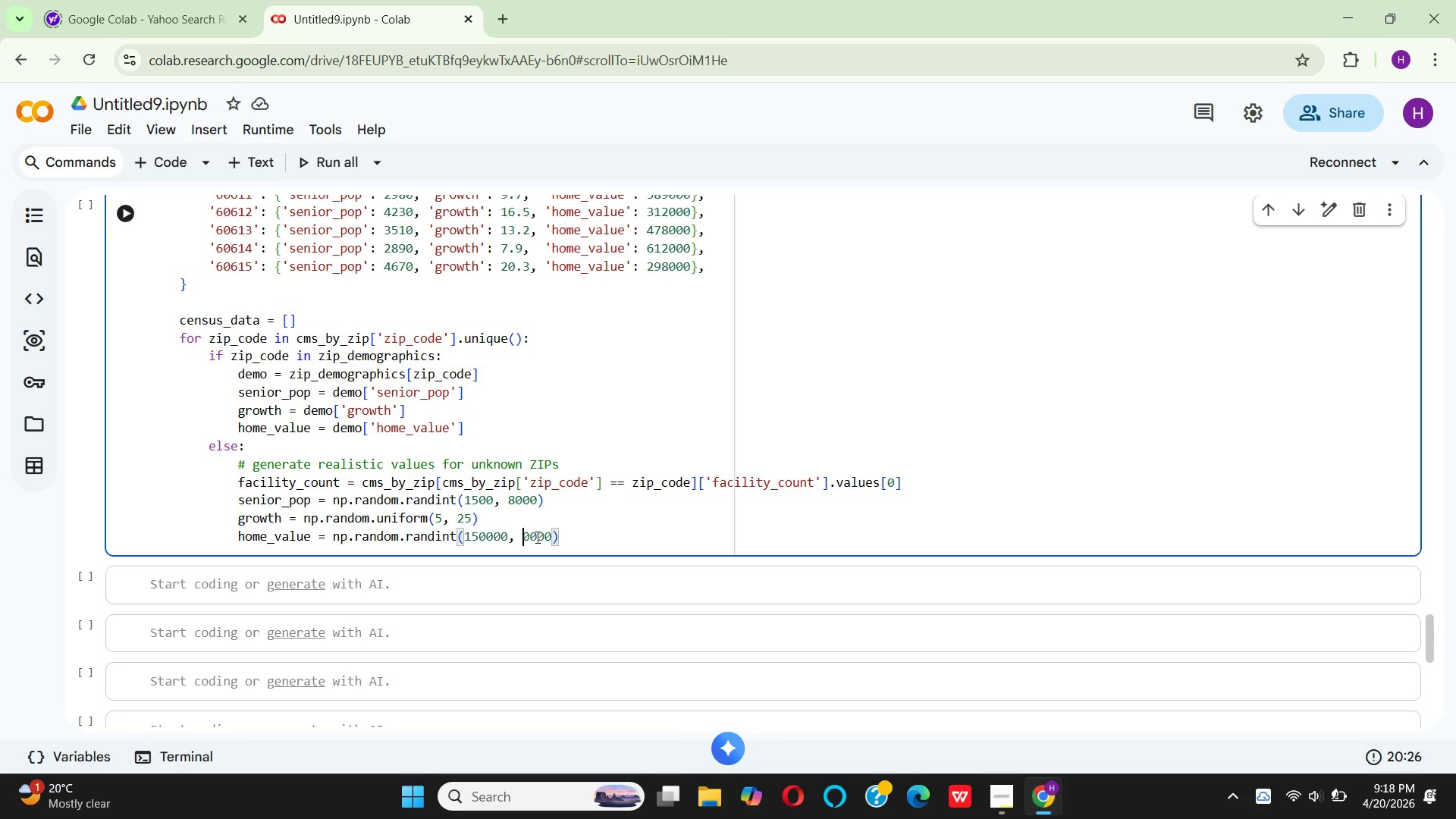 
key(Backspace)
 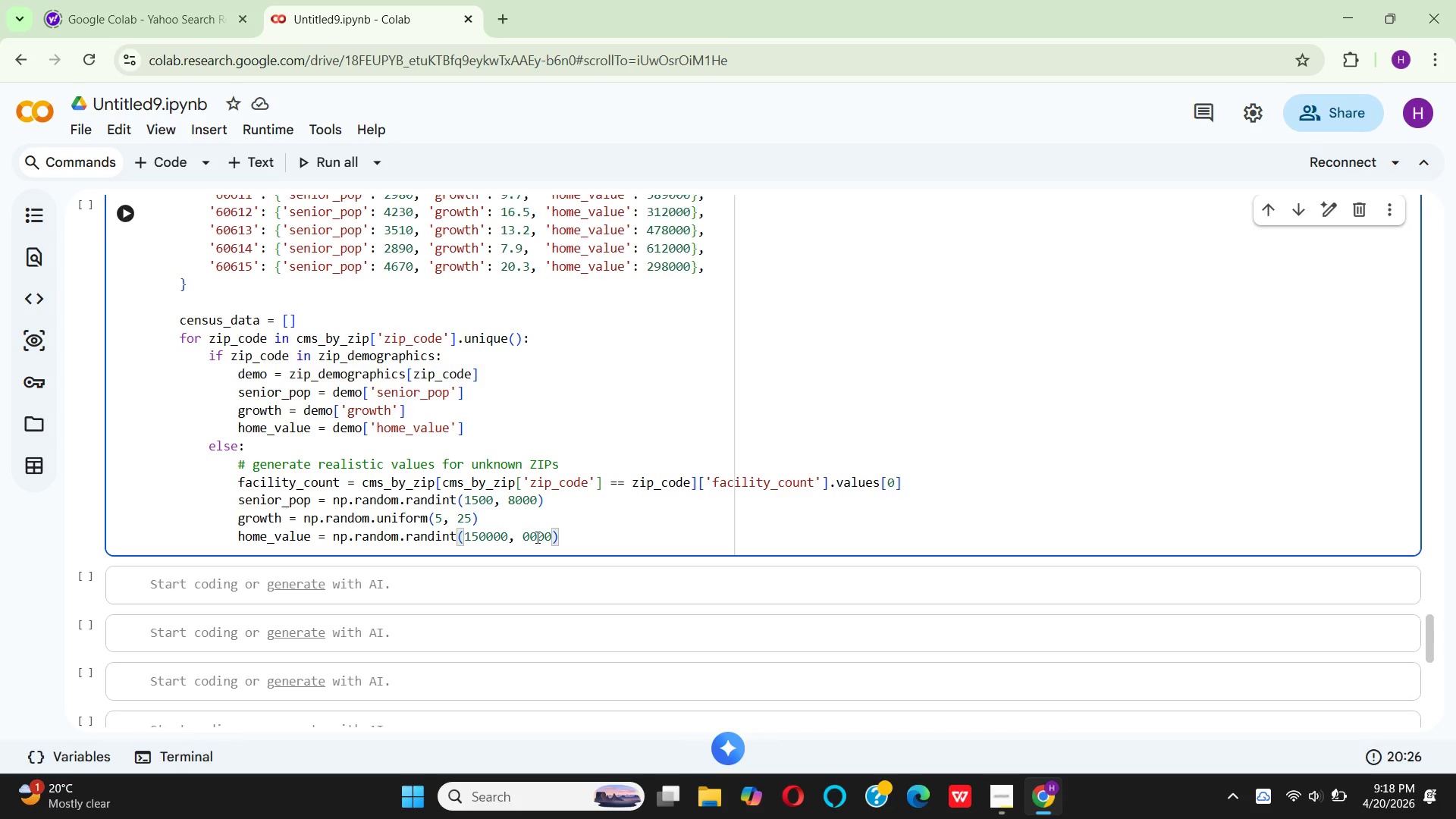 
type(65)
 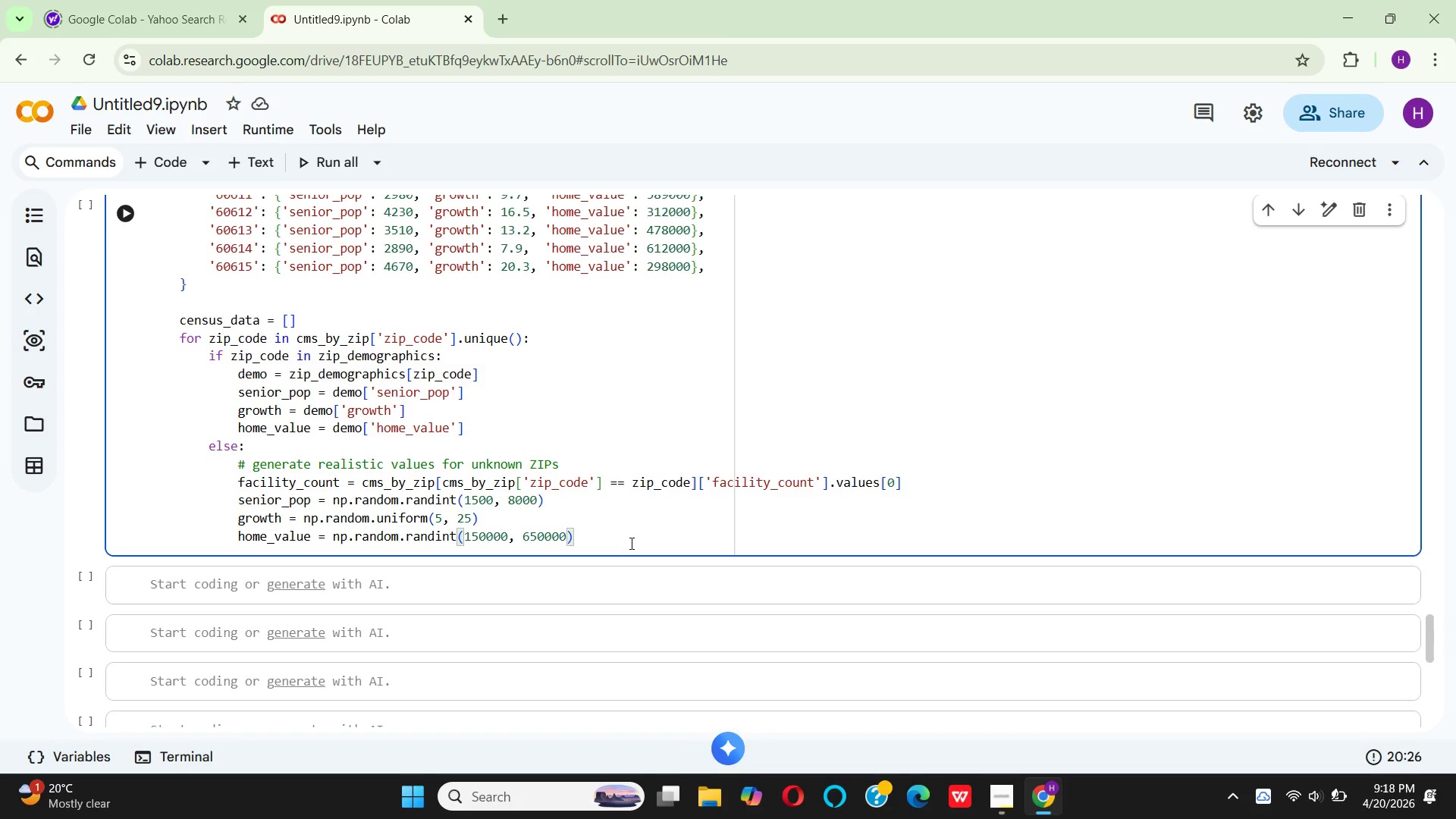 
left_click([626, 543])
 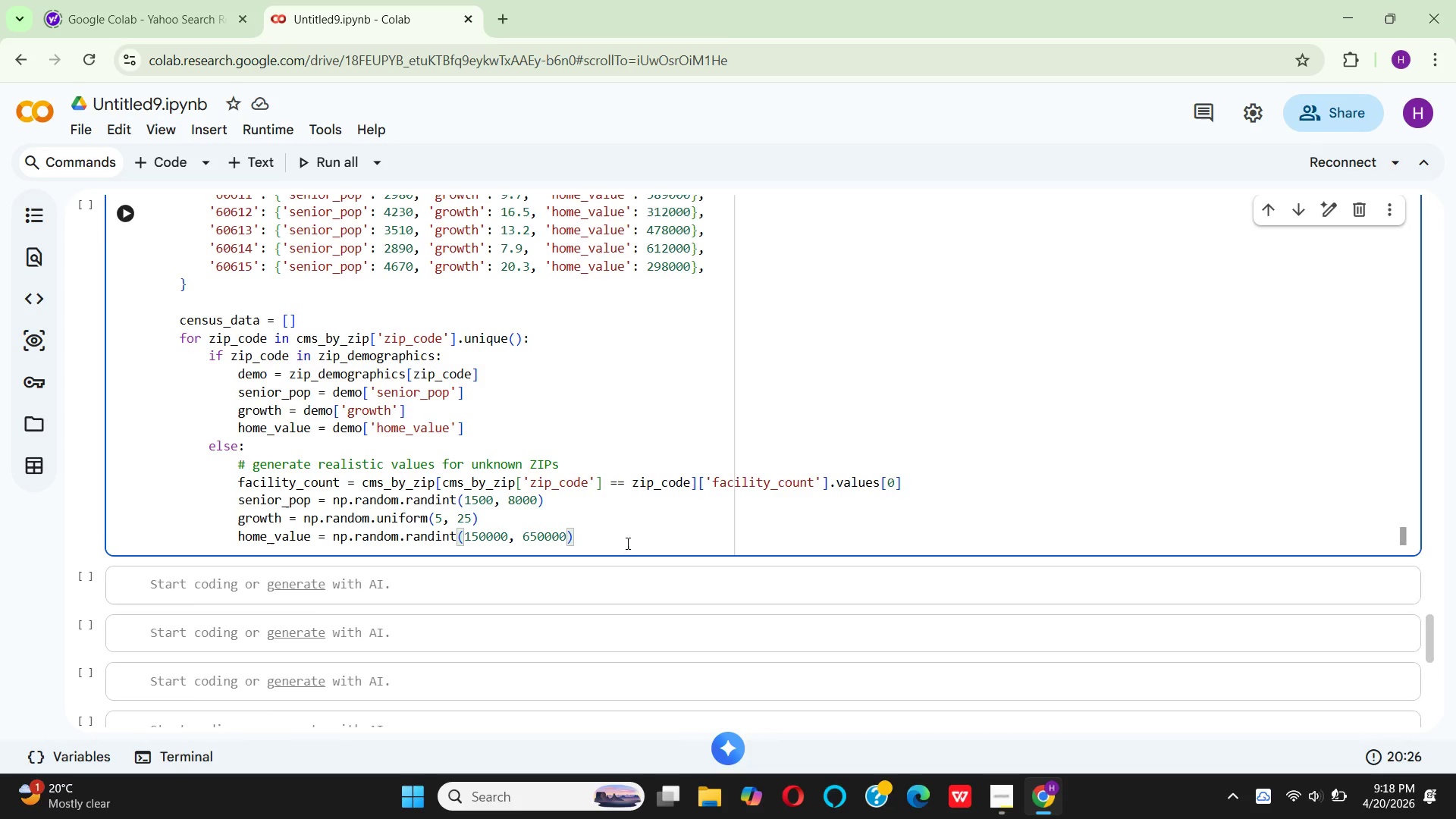 
key(Enter)
 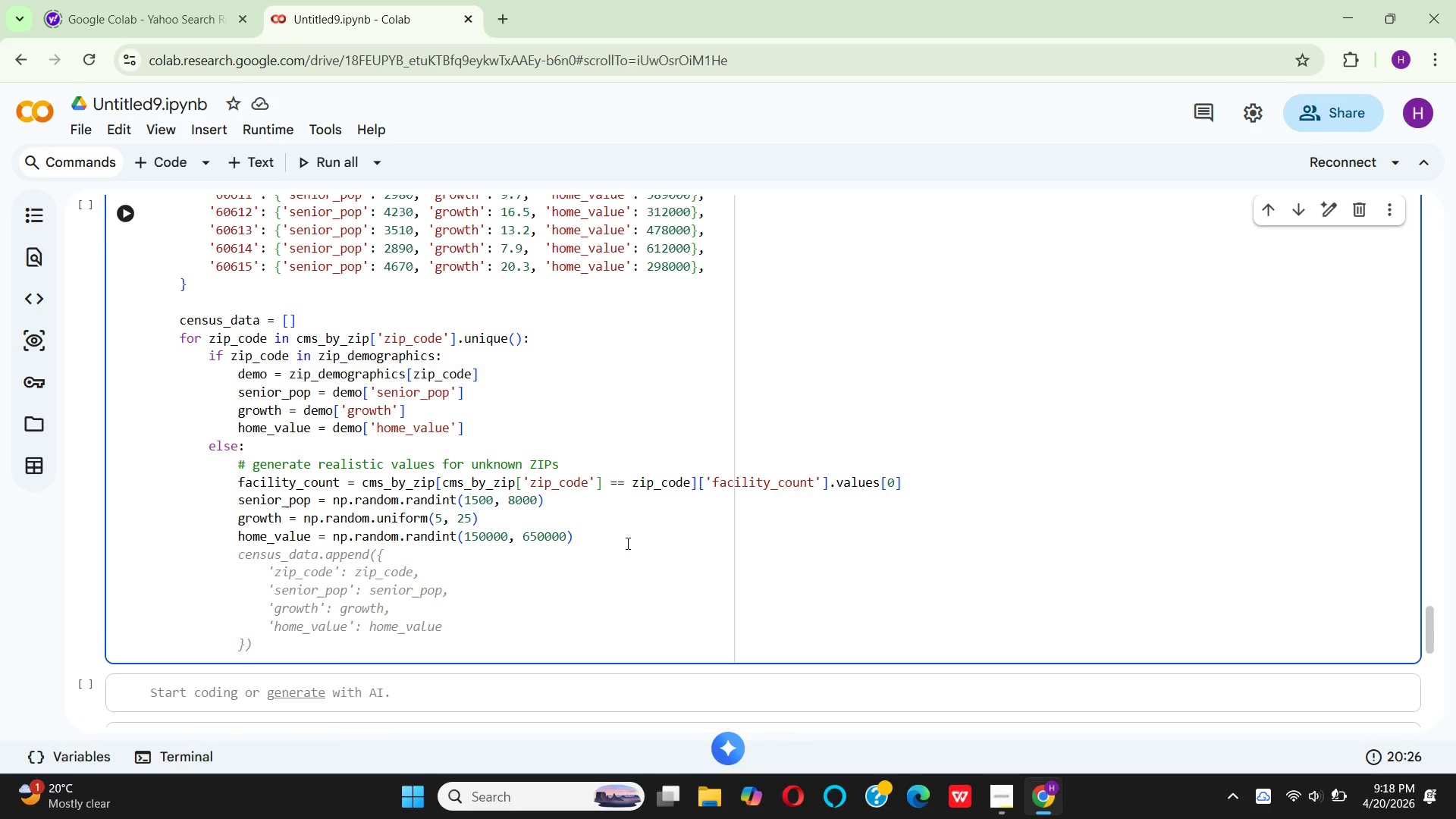 
key(Backspace)
 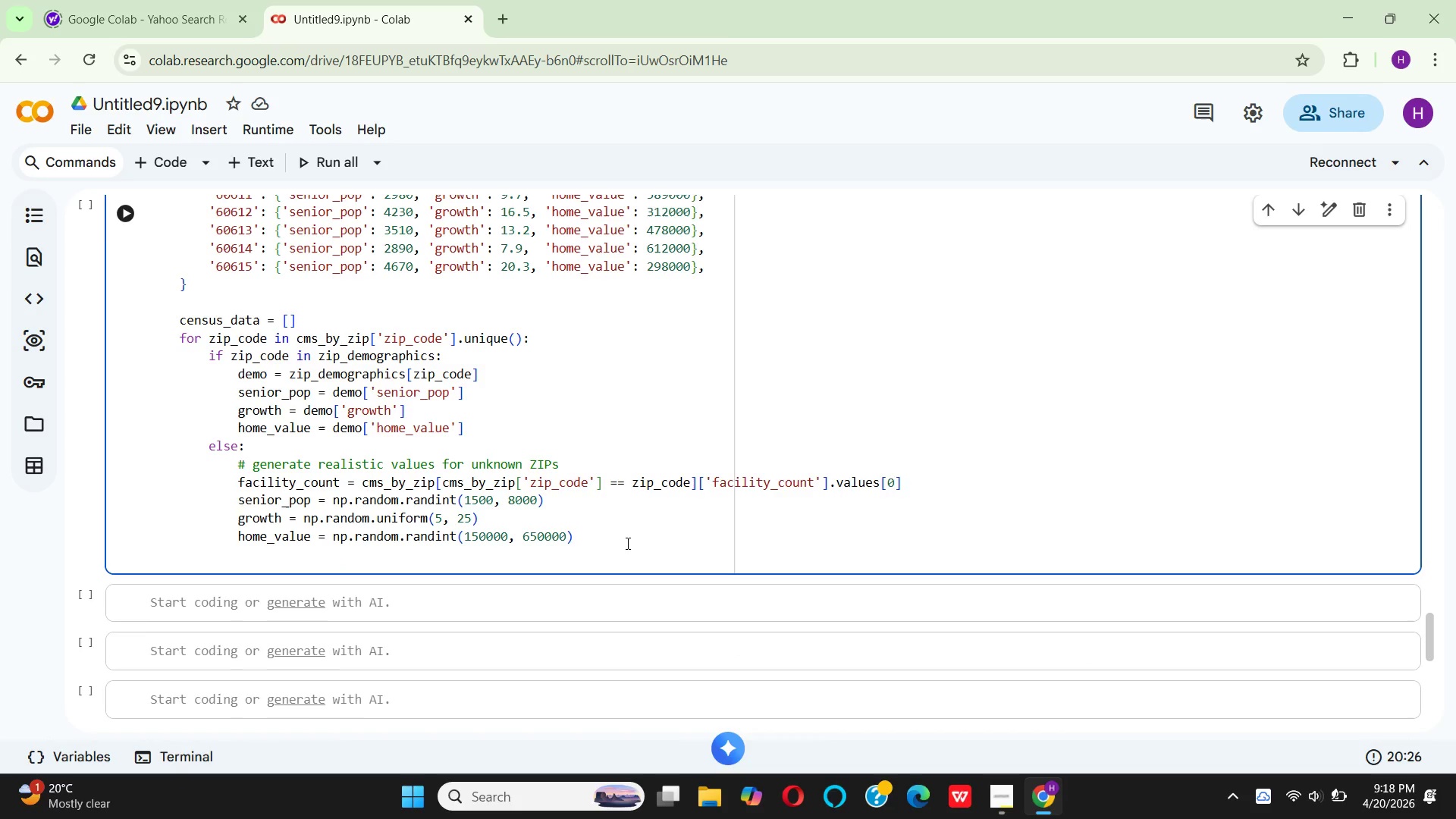 
key(Backspace)
 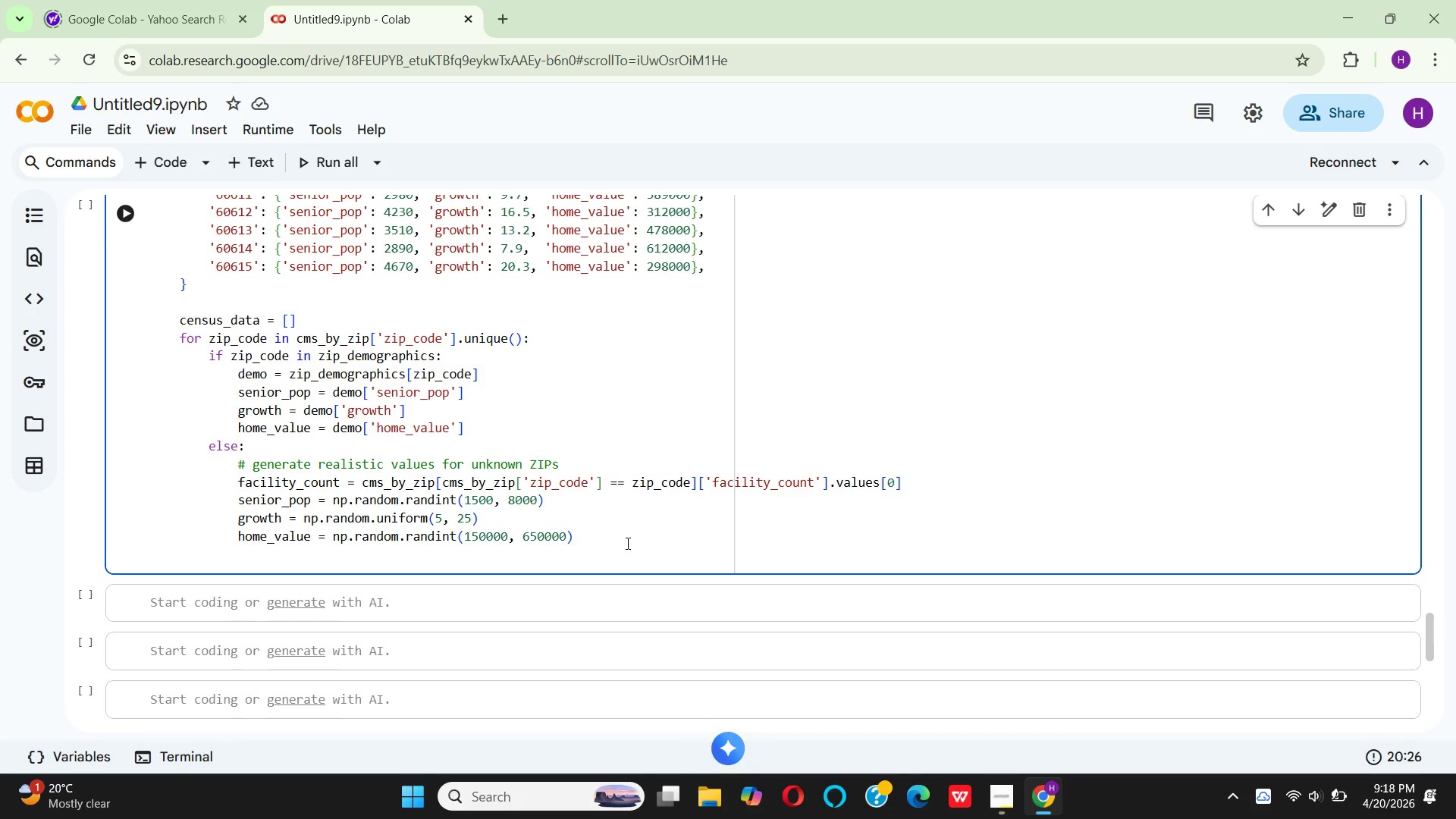 
type(total_pop = int(senior_pop)
 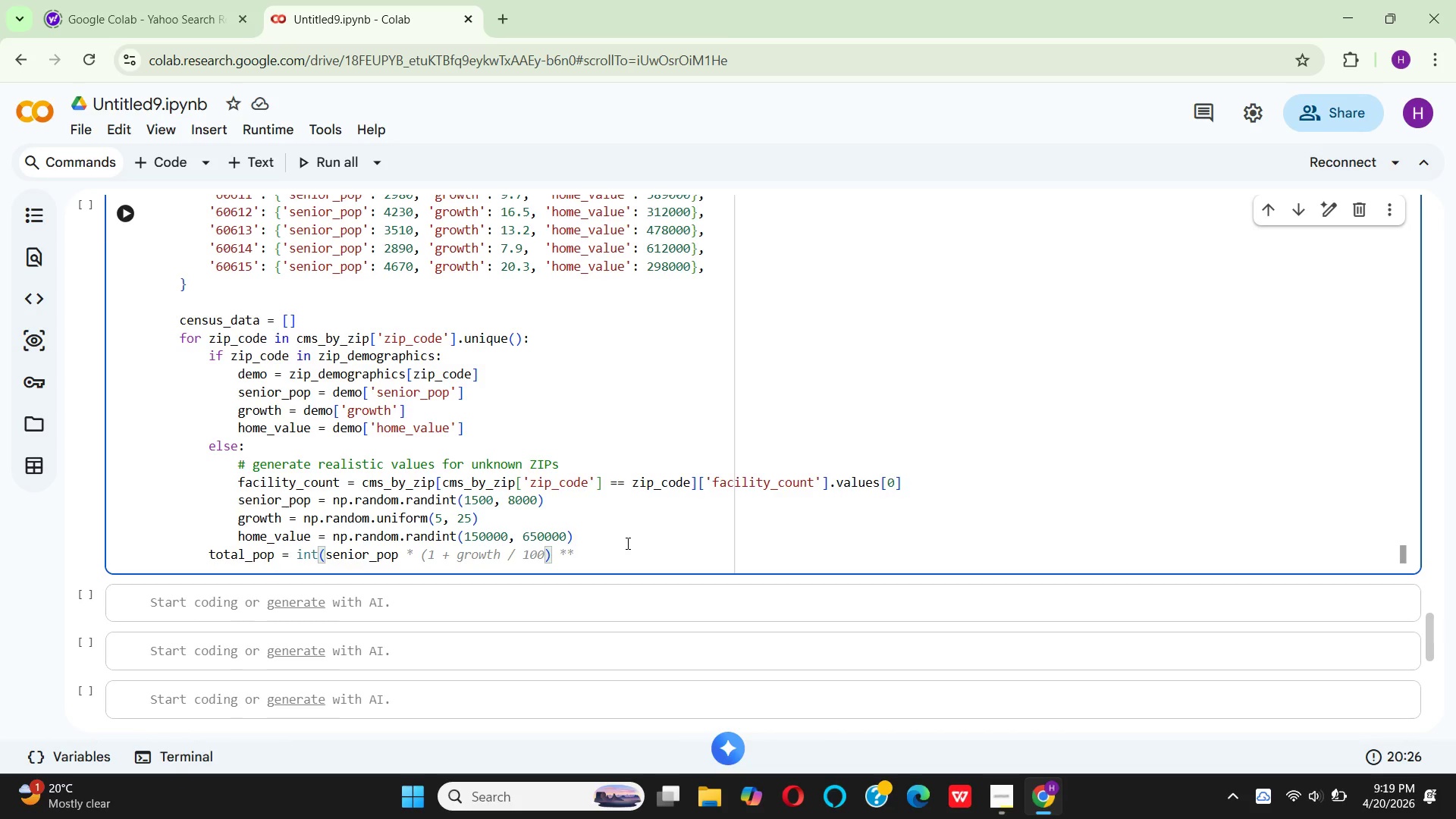 
key(Space)
 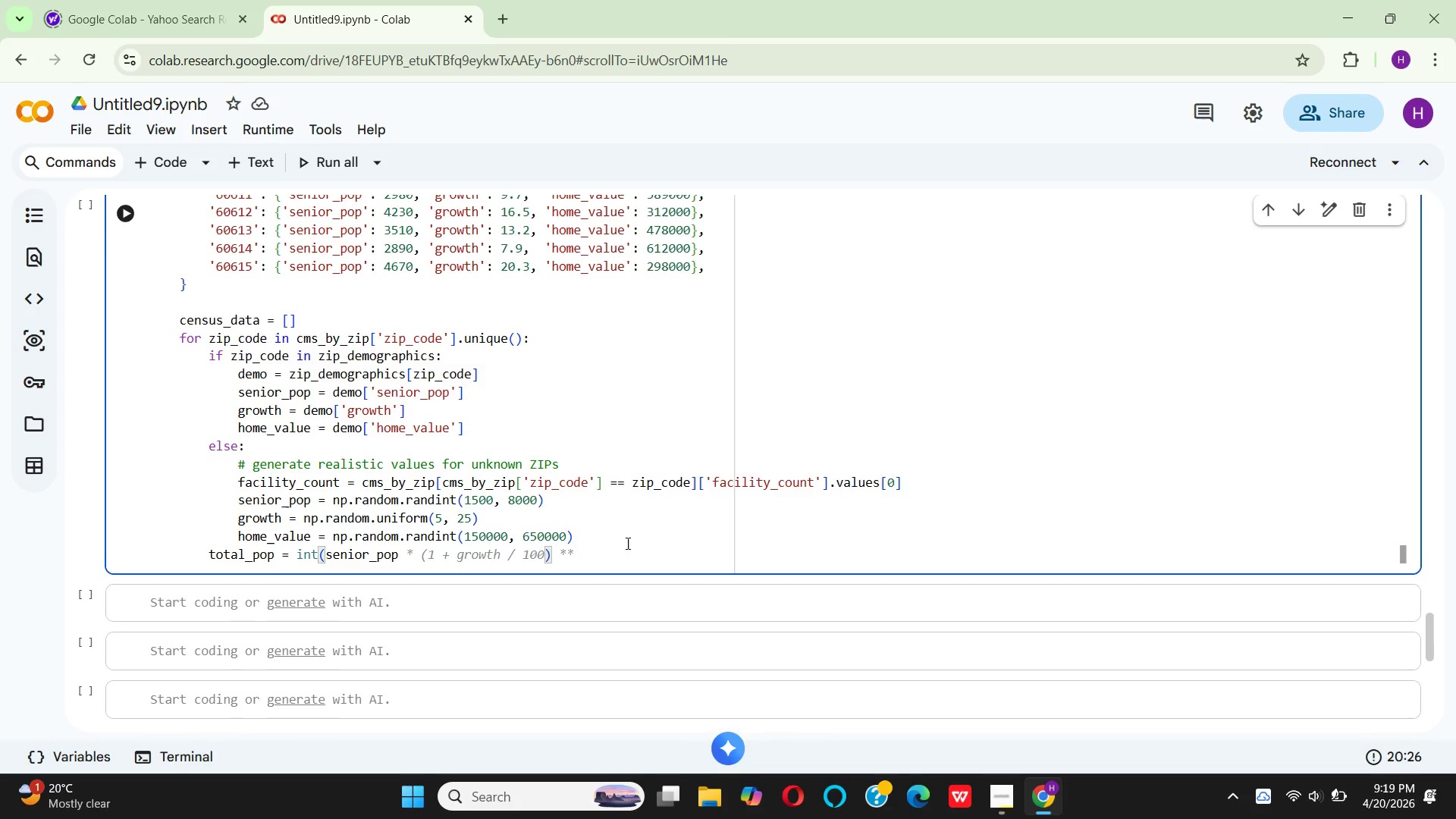 
key(Slash)
 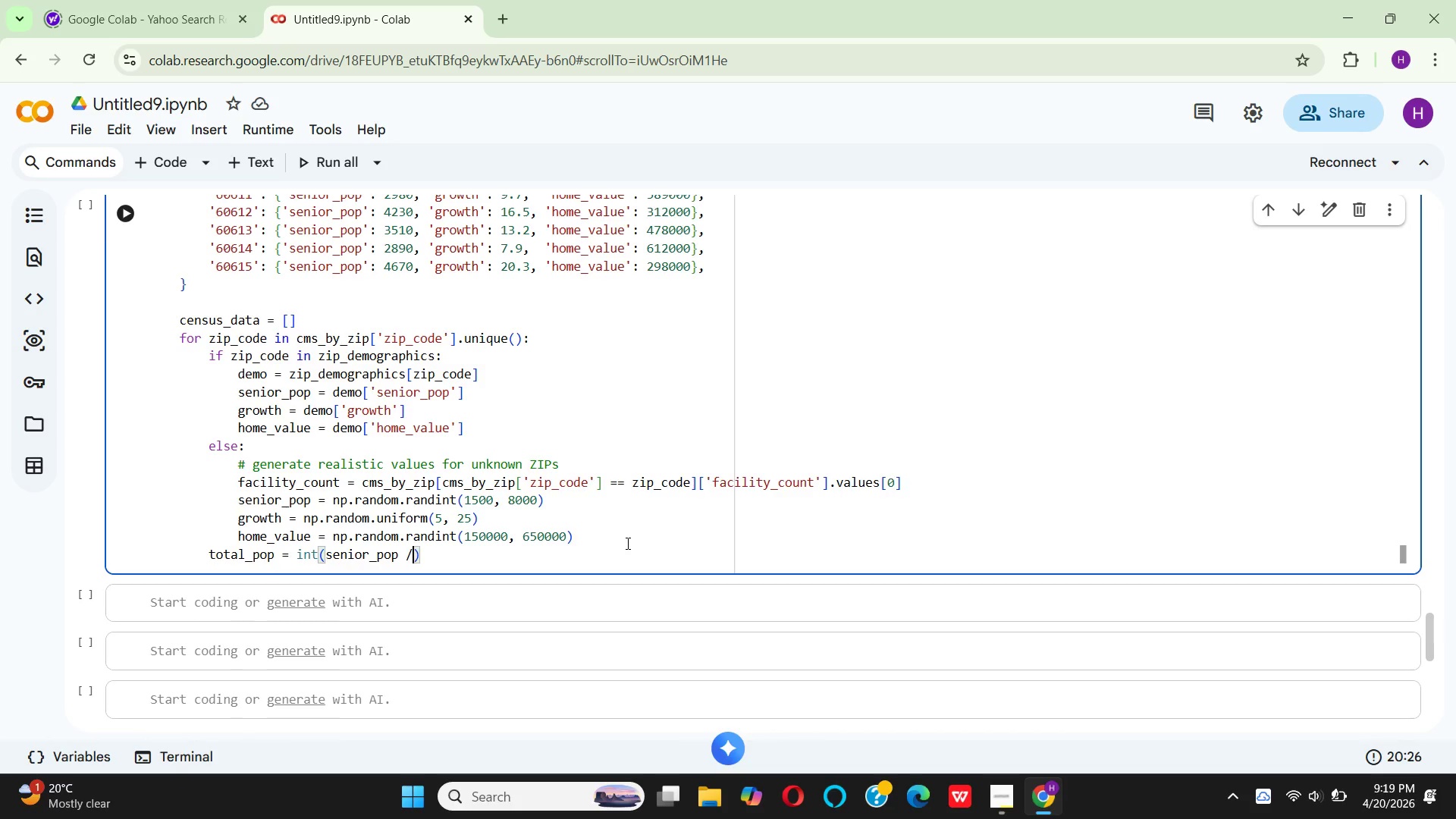 
wait(14.34)
 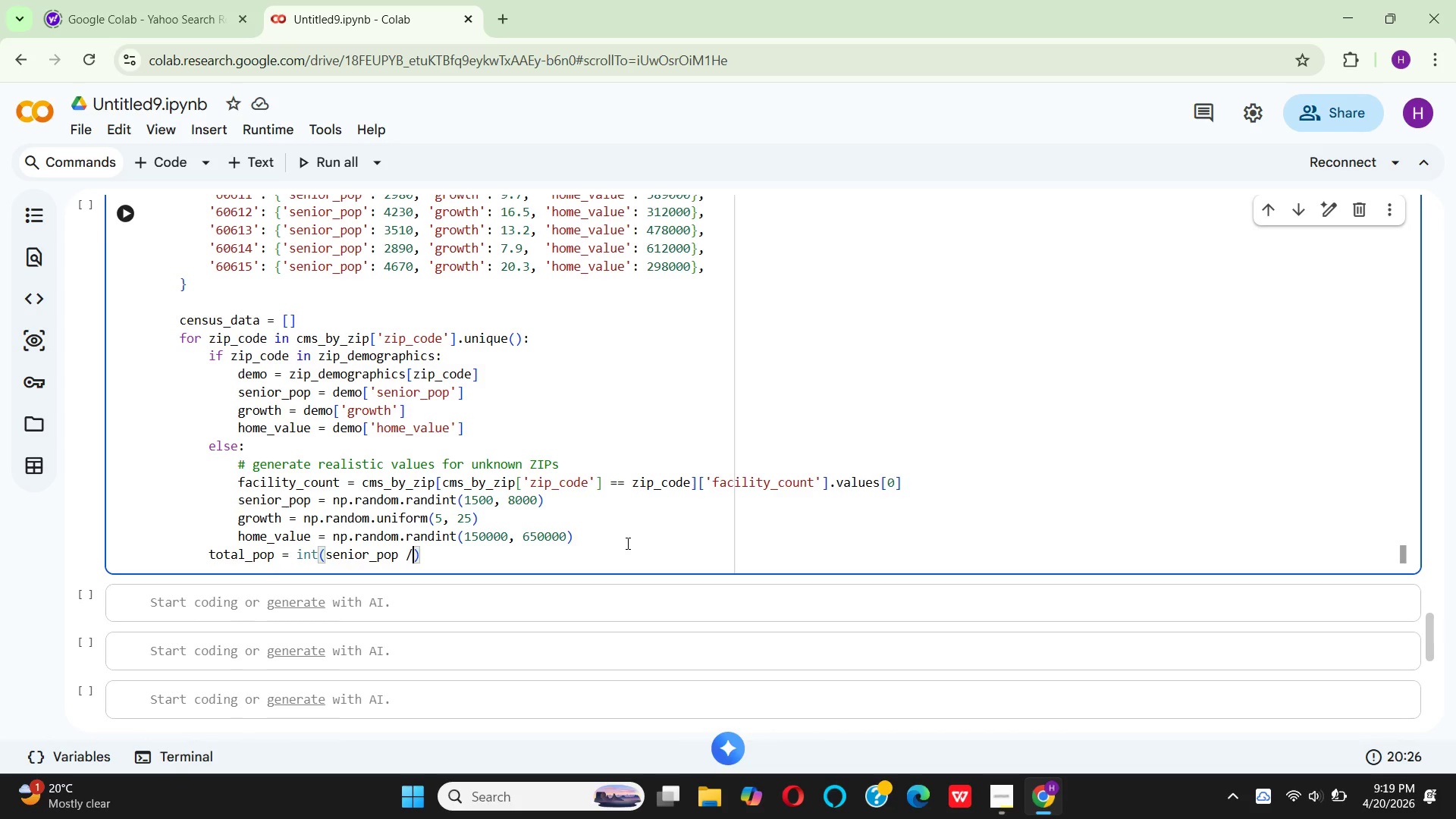 
type(np.random)
 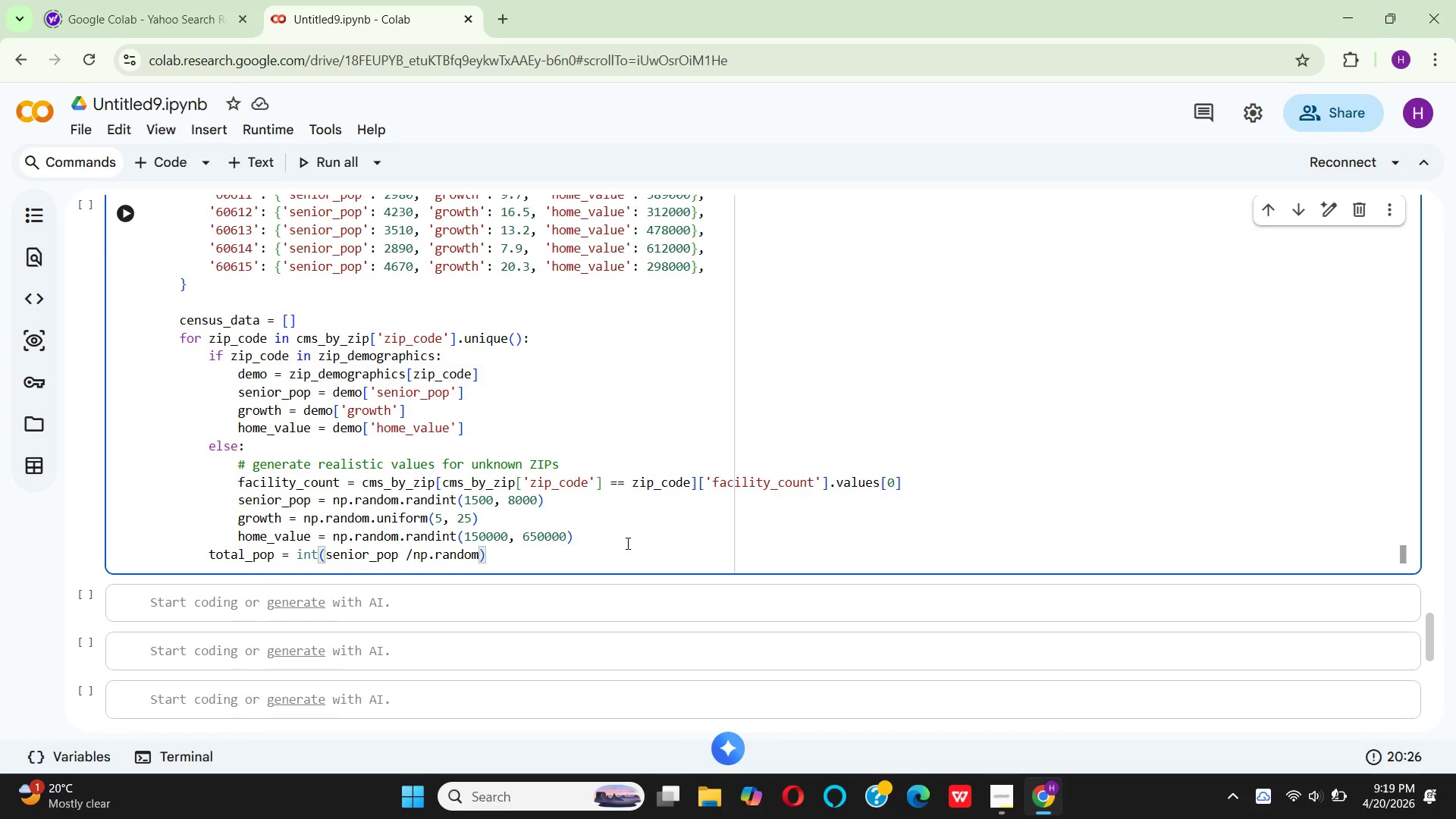 
left_click([626, 543])
 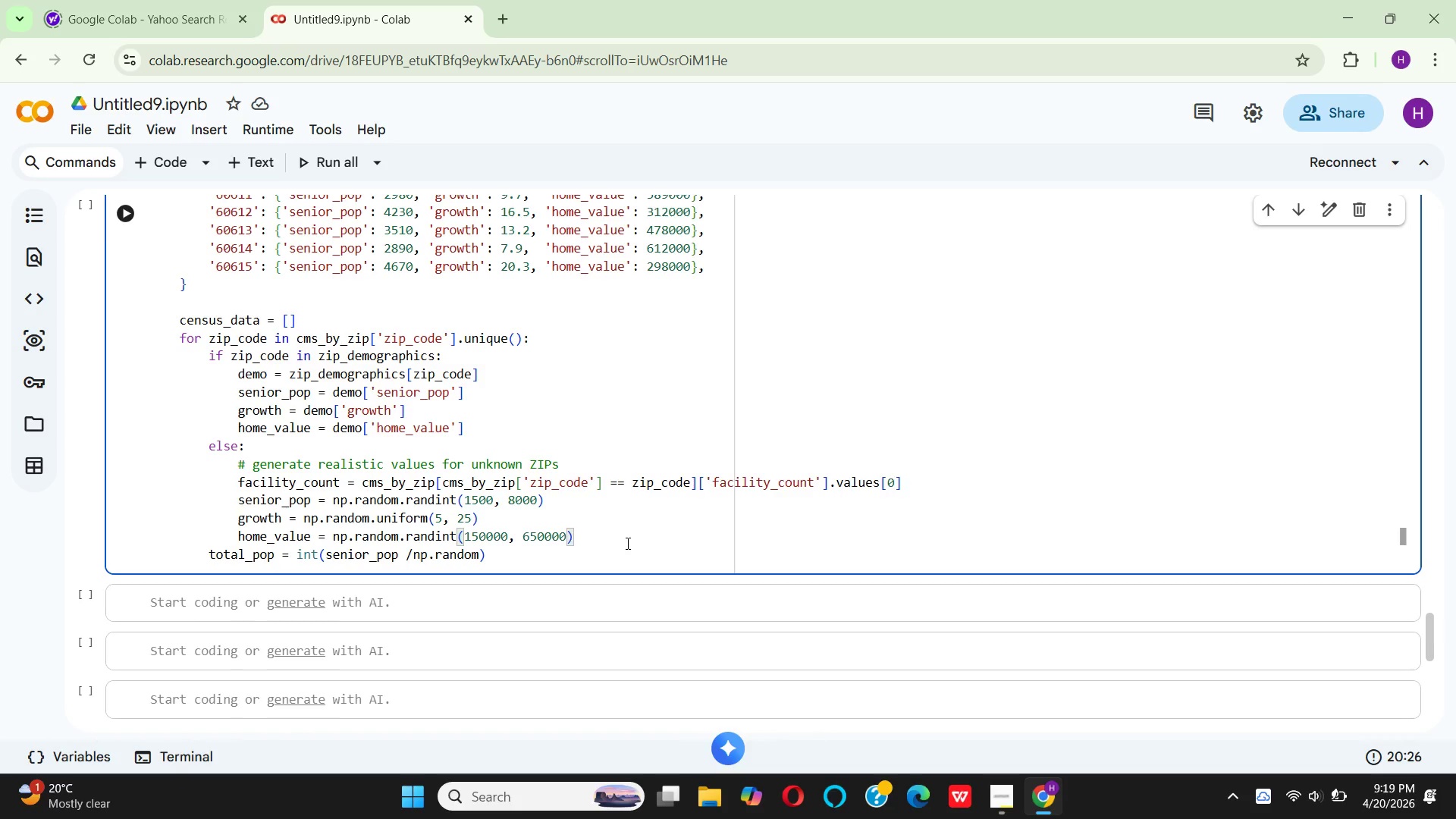 
key(Period)
 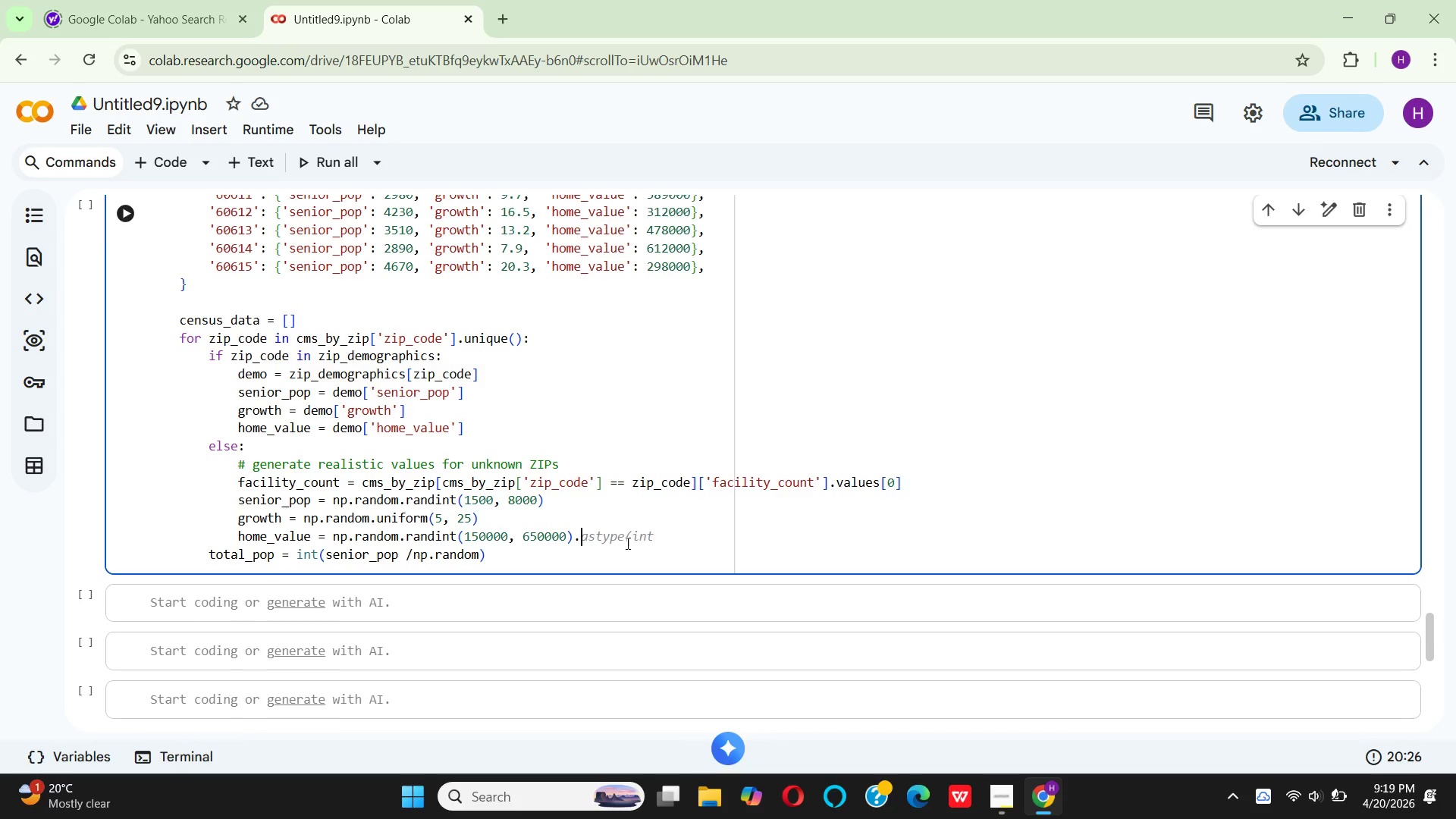 
key(Backspace)
 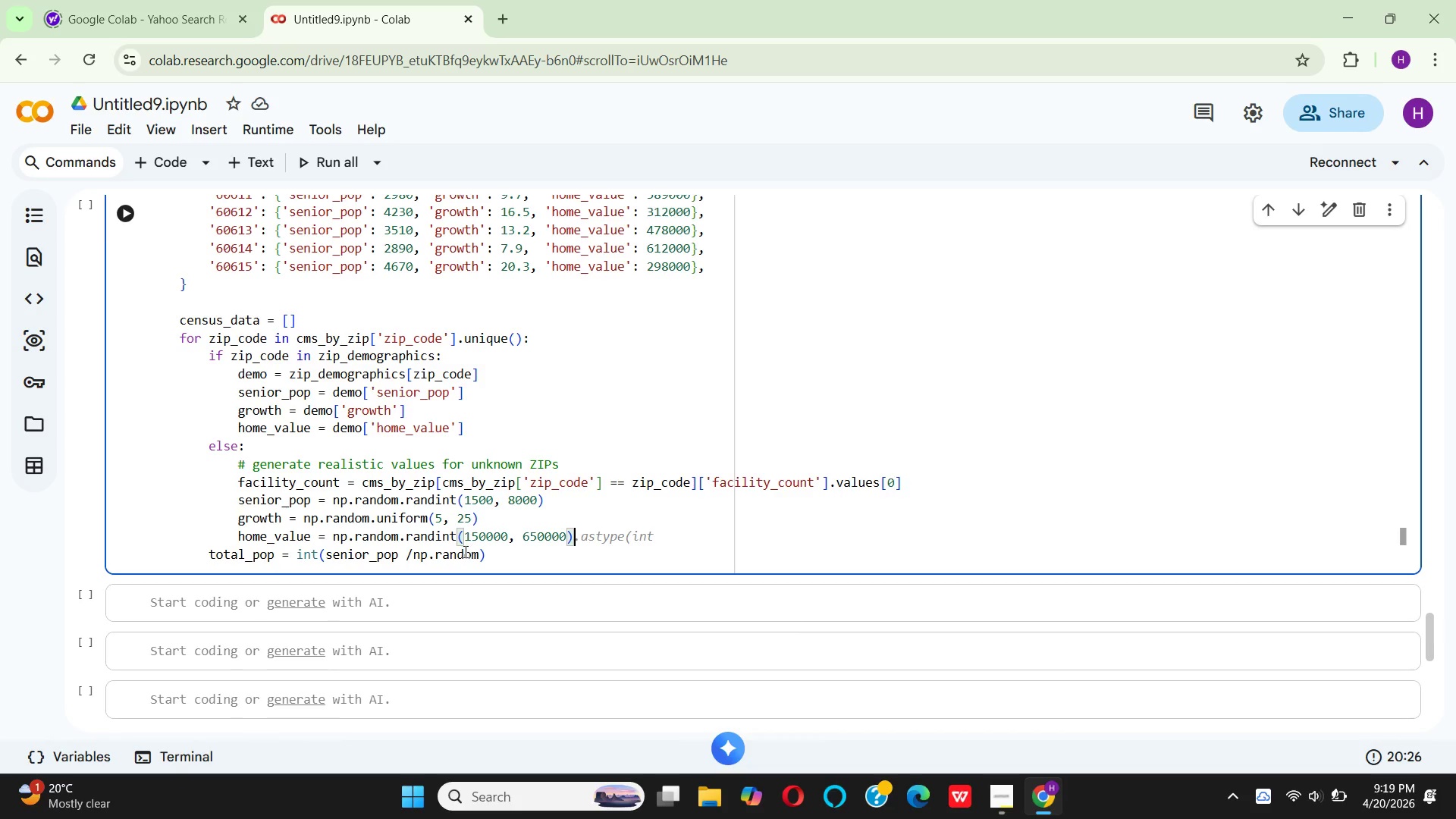 
left_click([479, 553])
 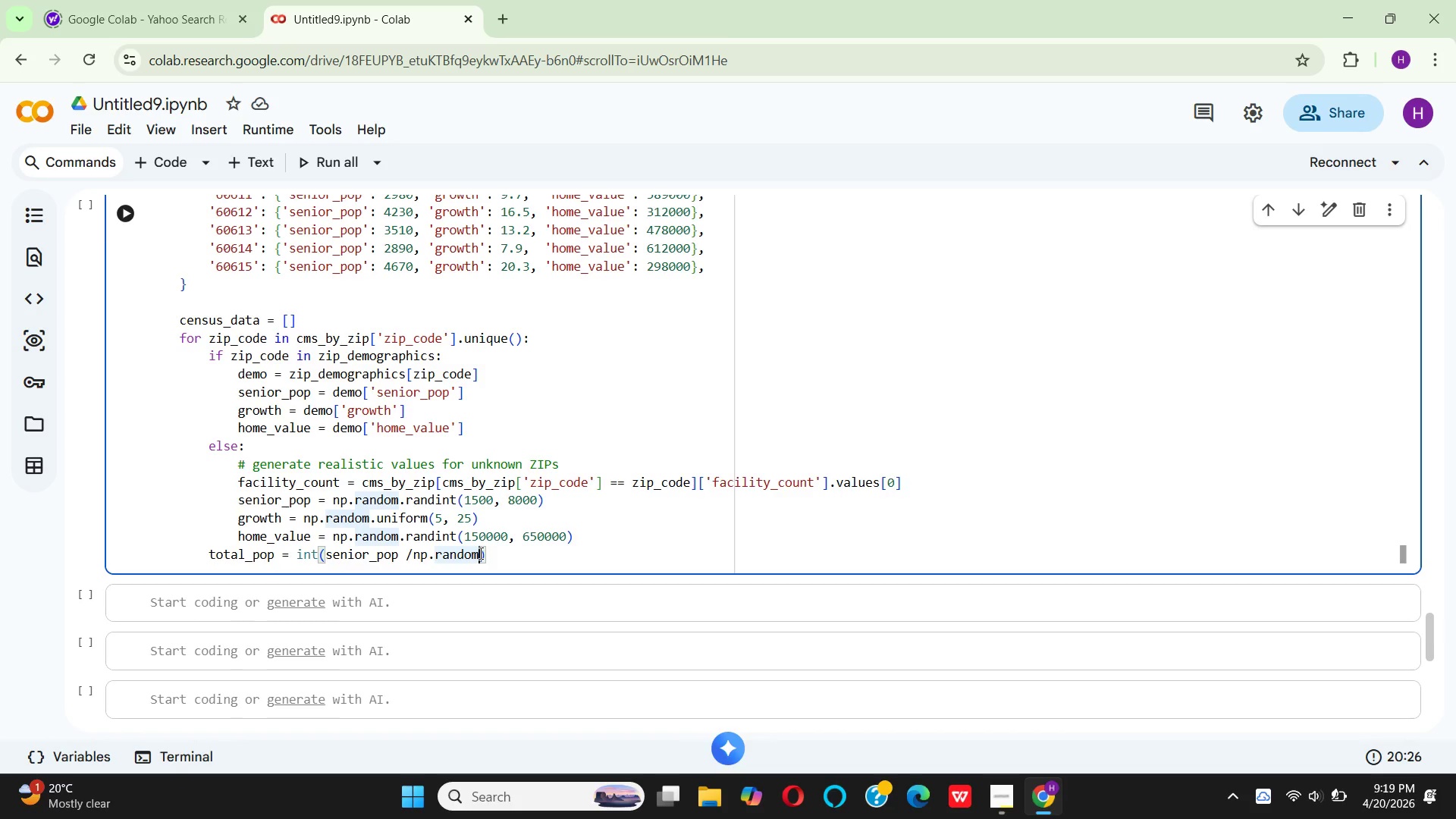 
wait(5.47)
 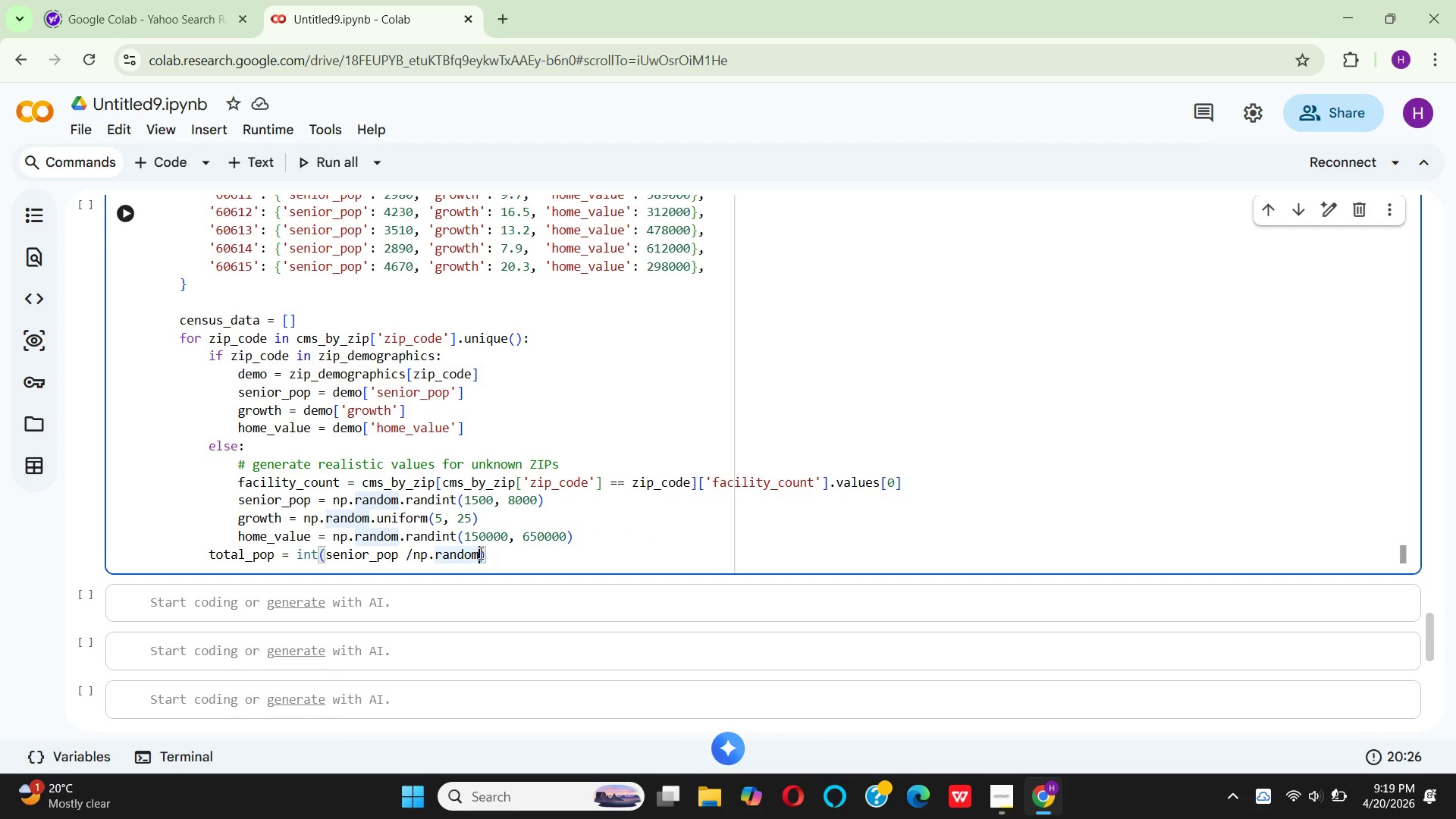 
type(.uniform)
 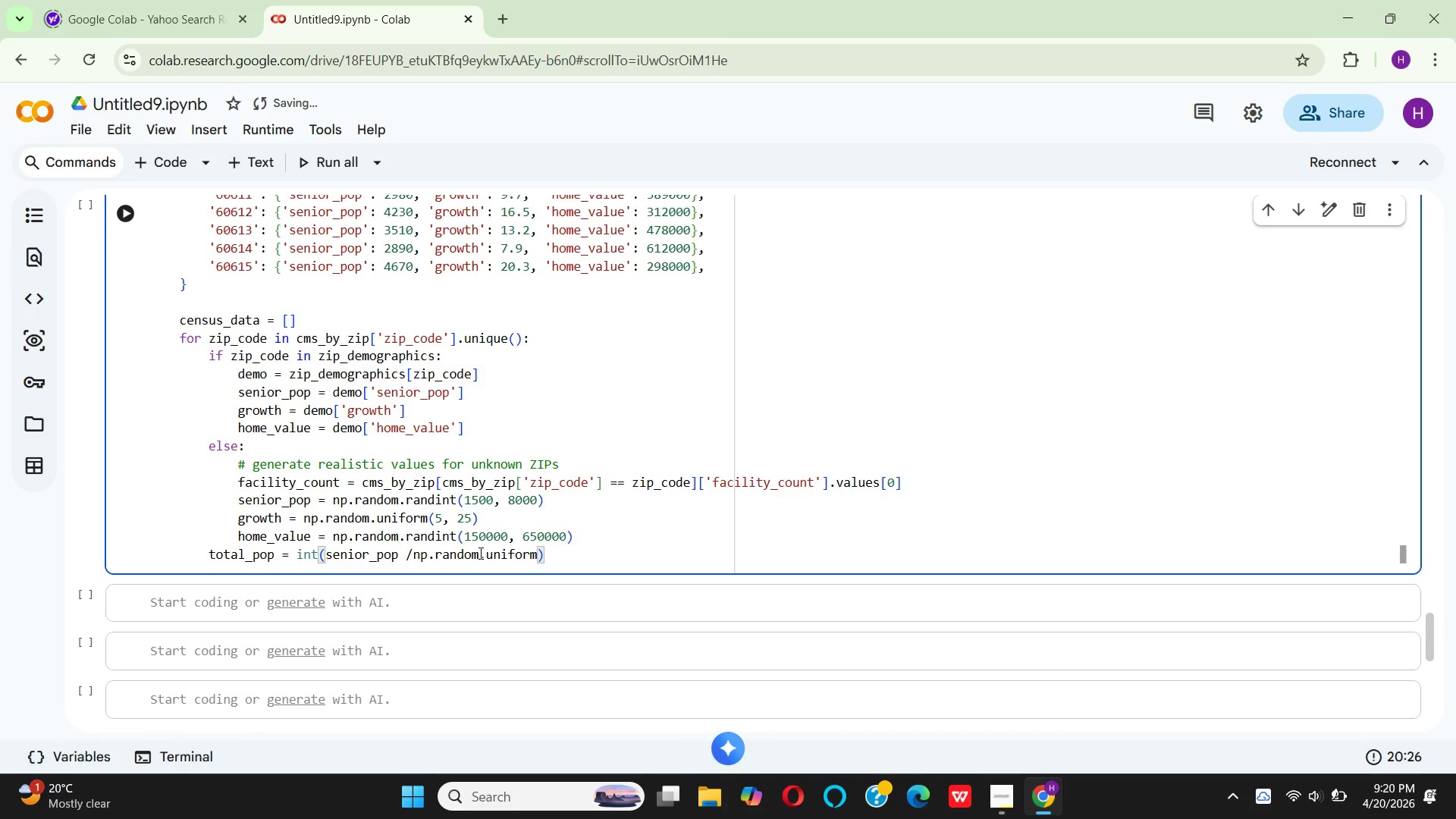 
key(Shift+9)
 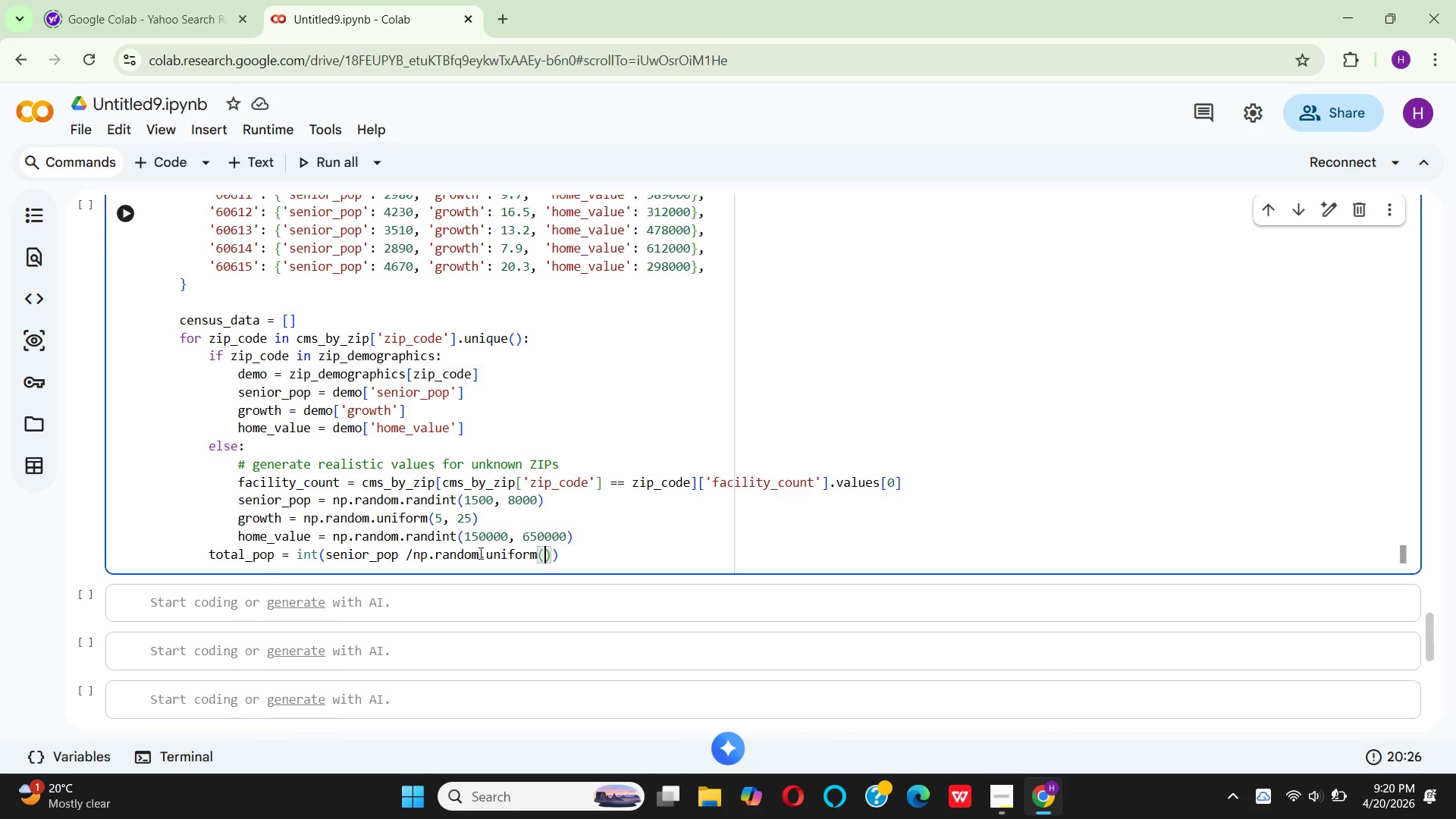 
wait(26.95)
 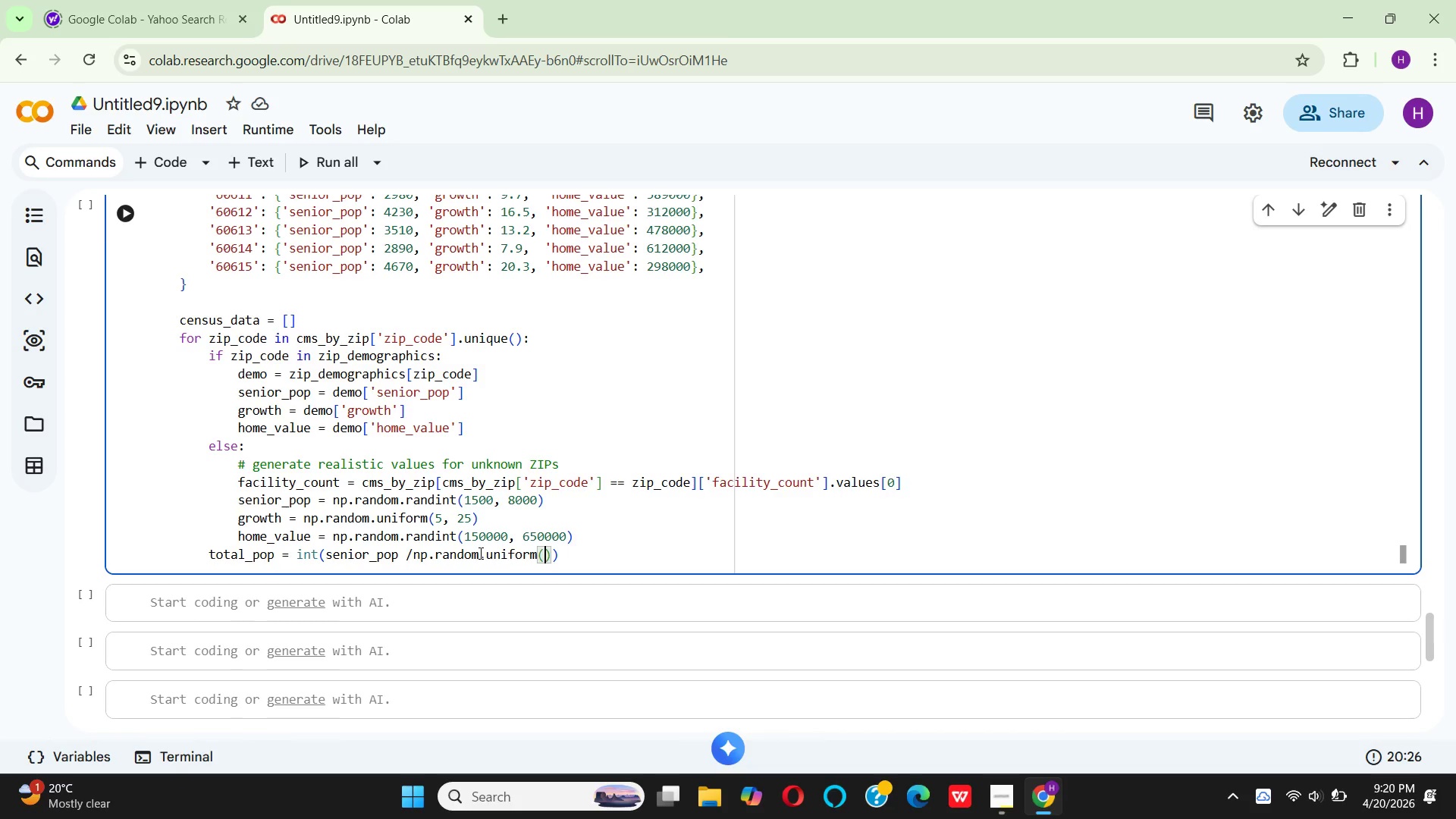 
type(0.12)
 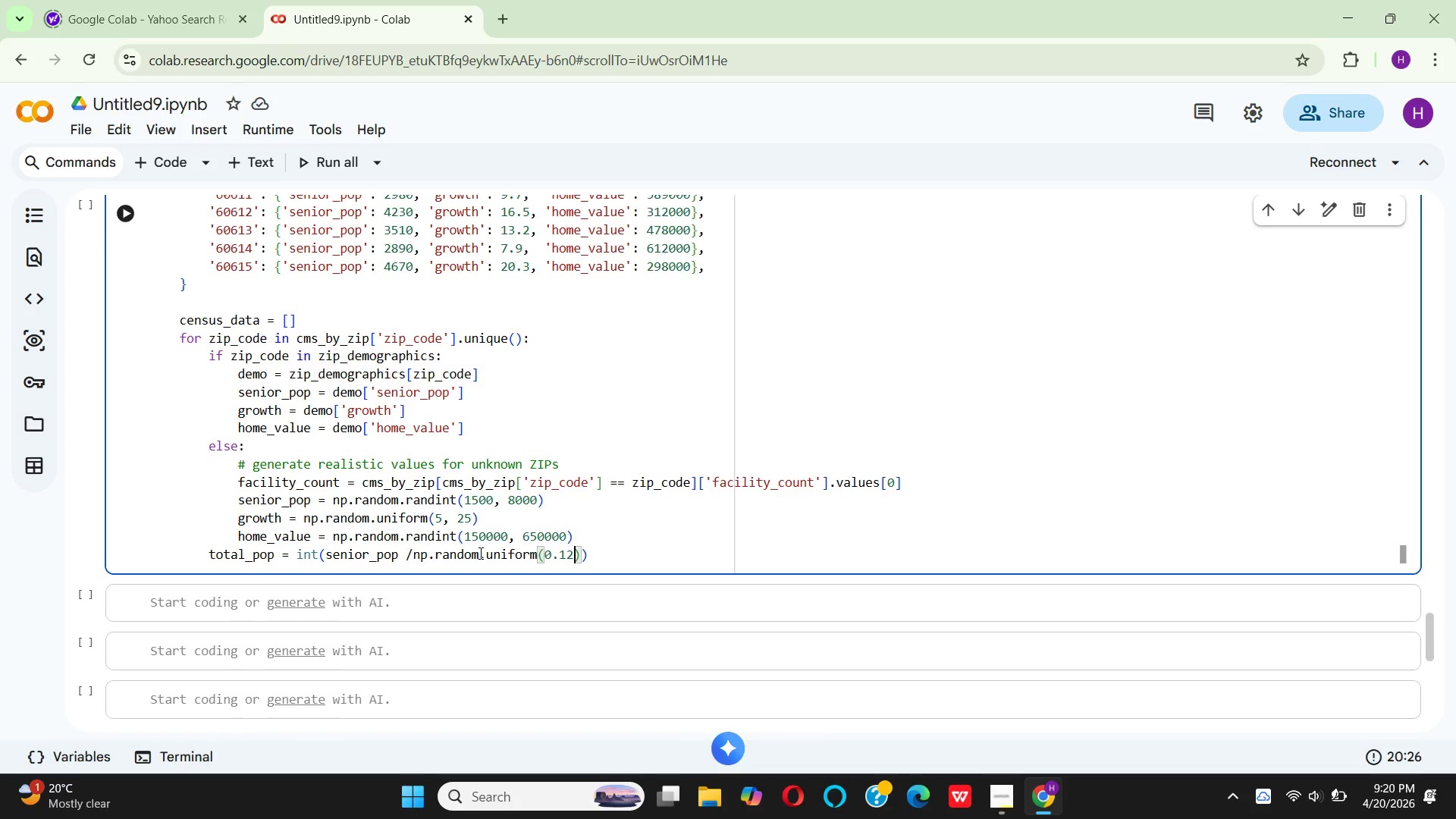 
wait(5.14)
 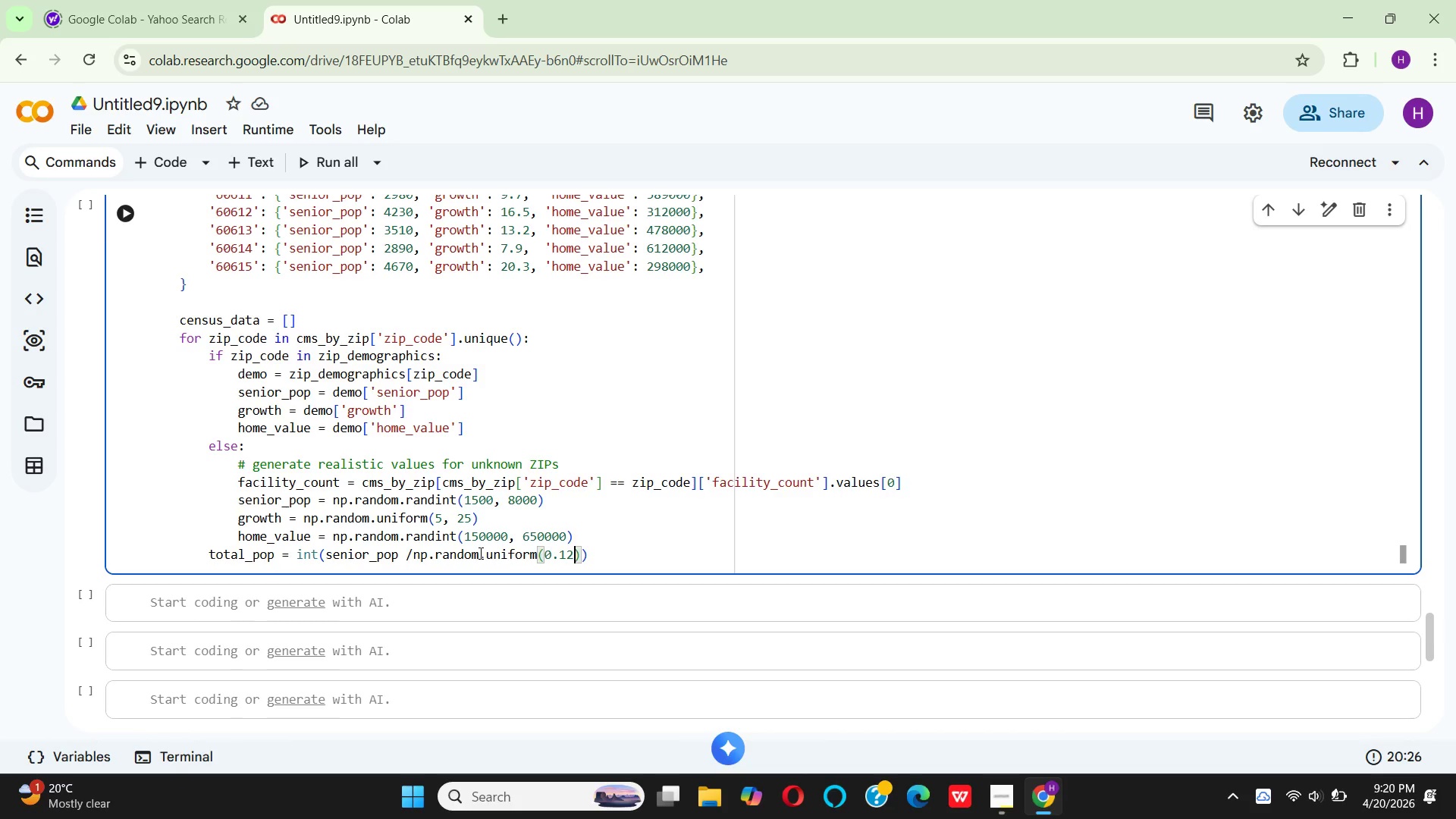 
type(, 0.25)
 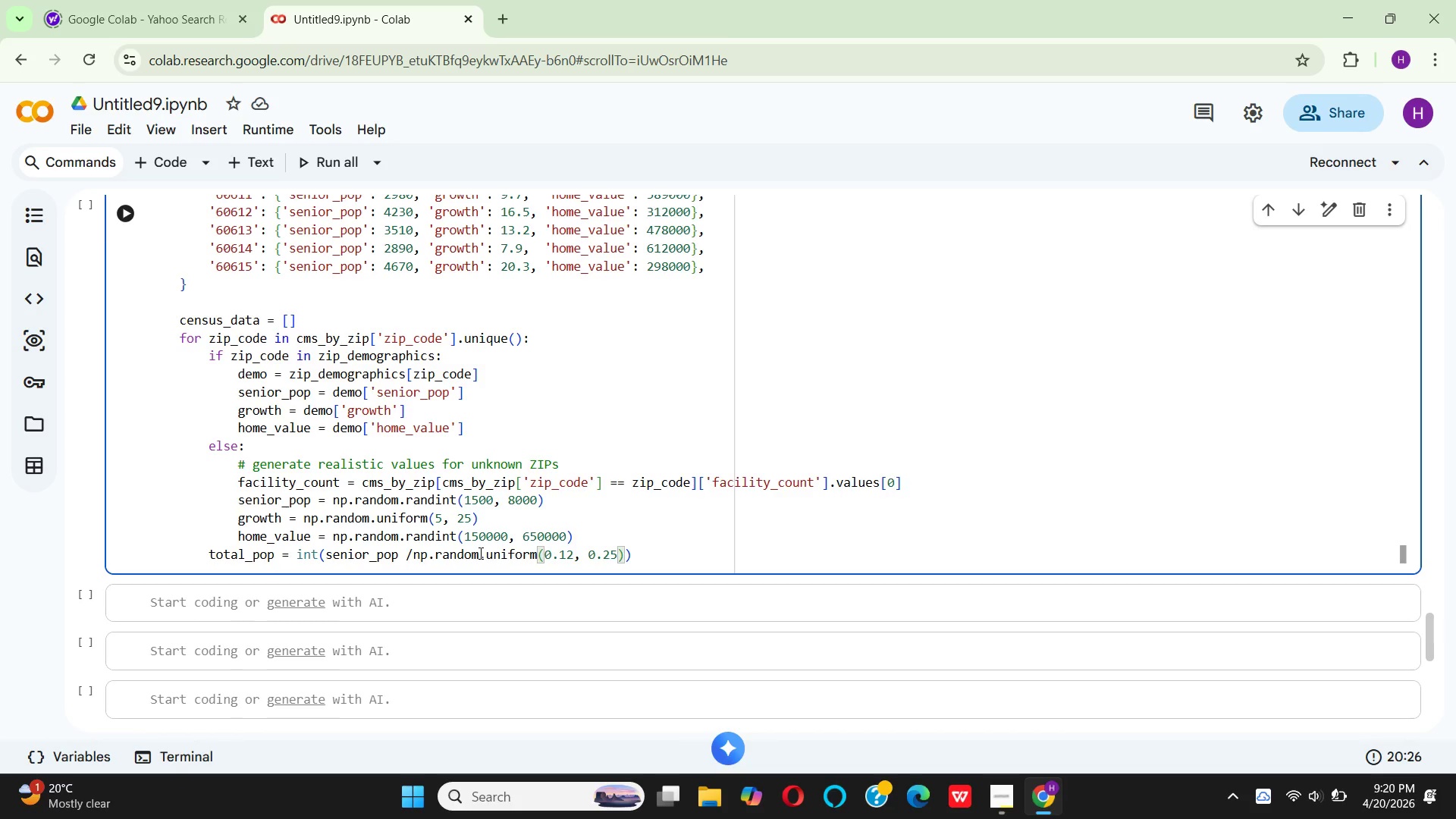 
key(ArrowRight)
 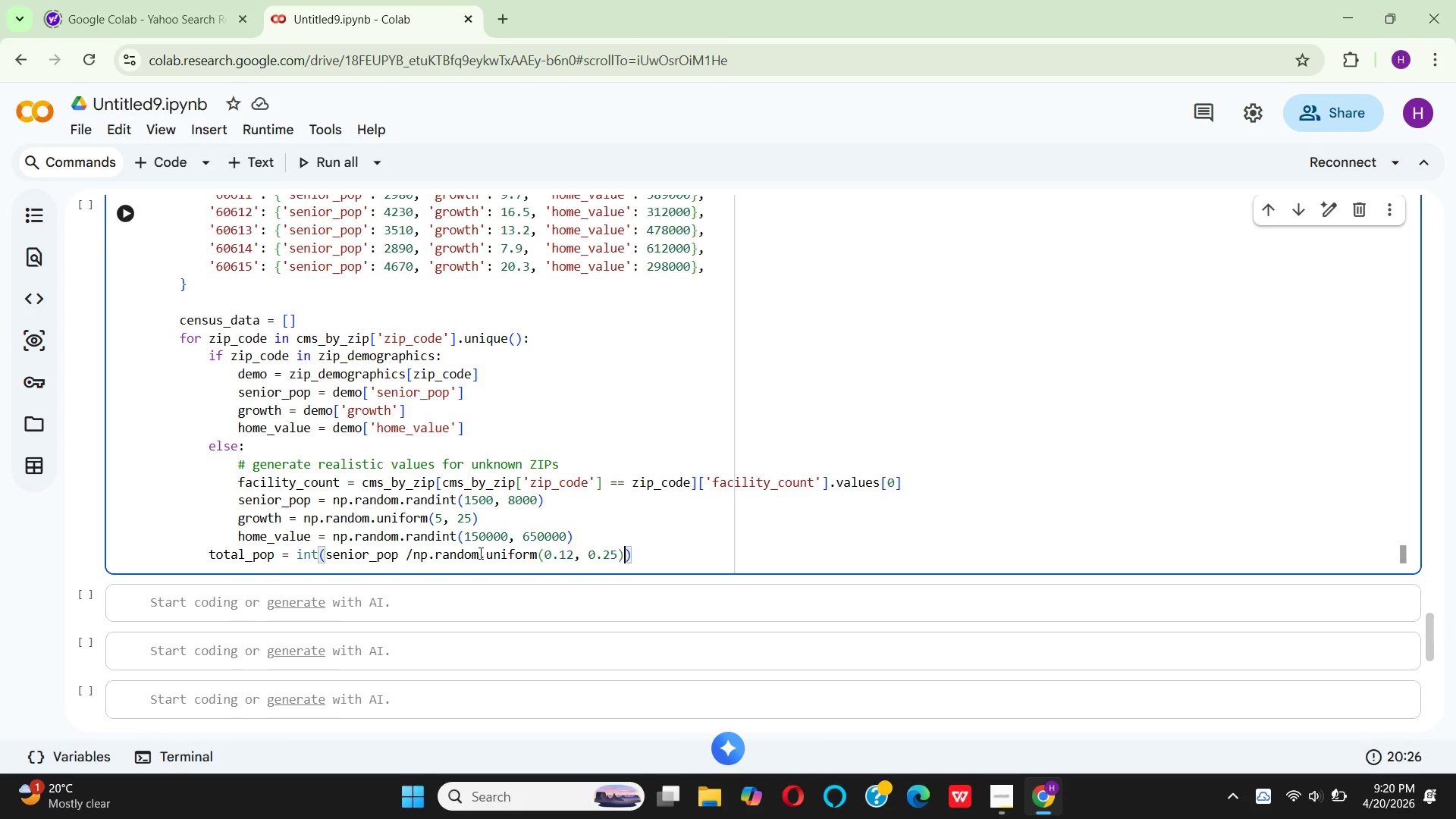 
key(ArrowRight)
 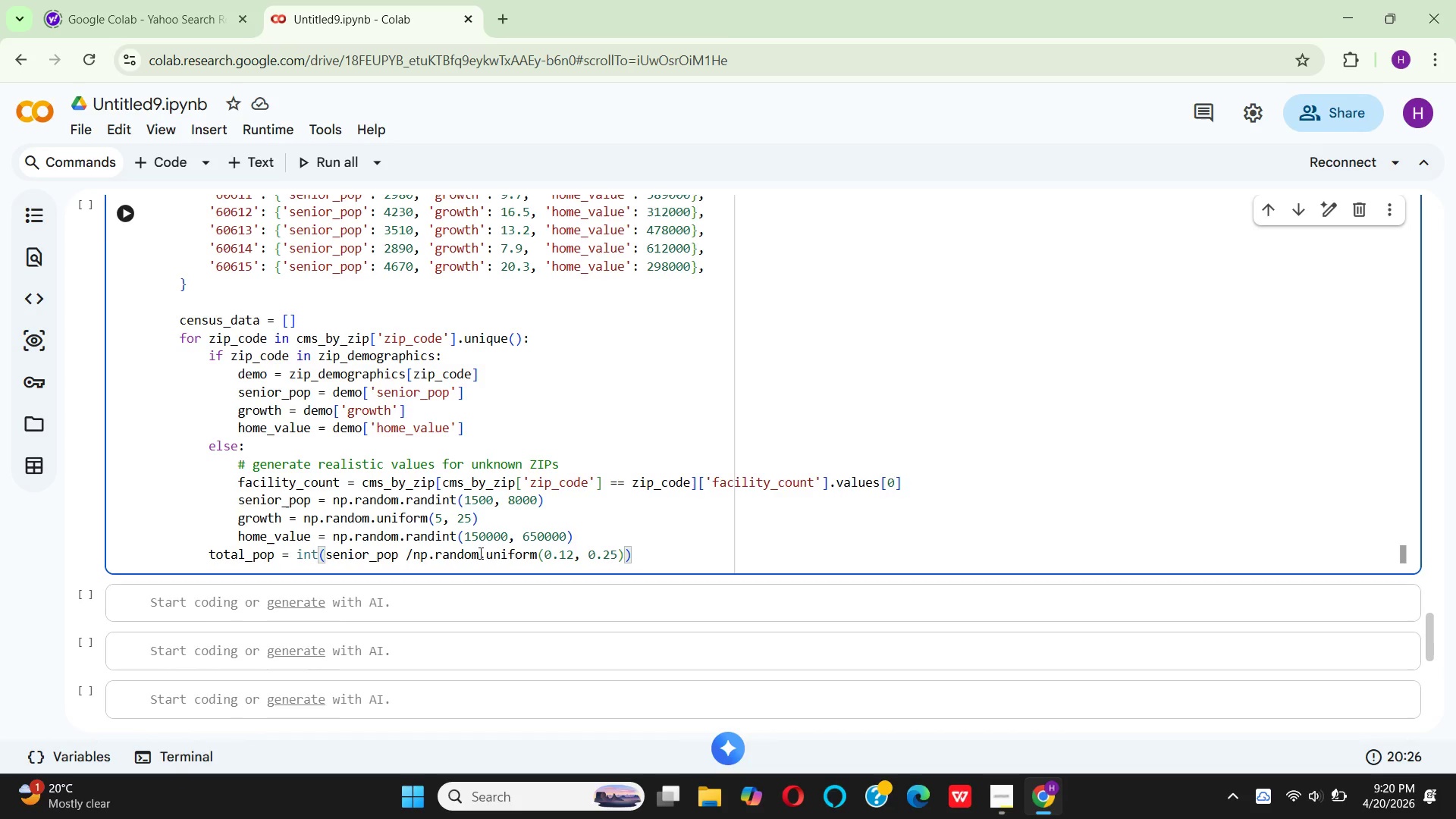 
key(Enter)
 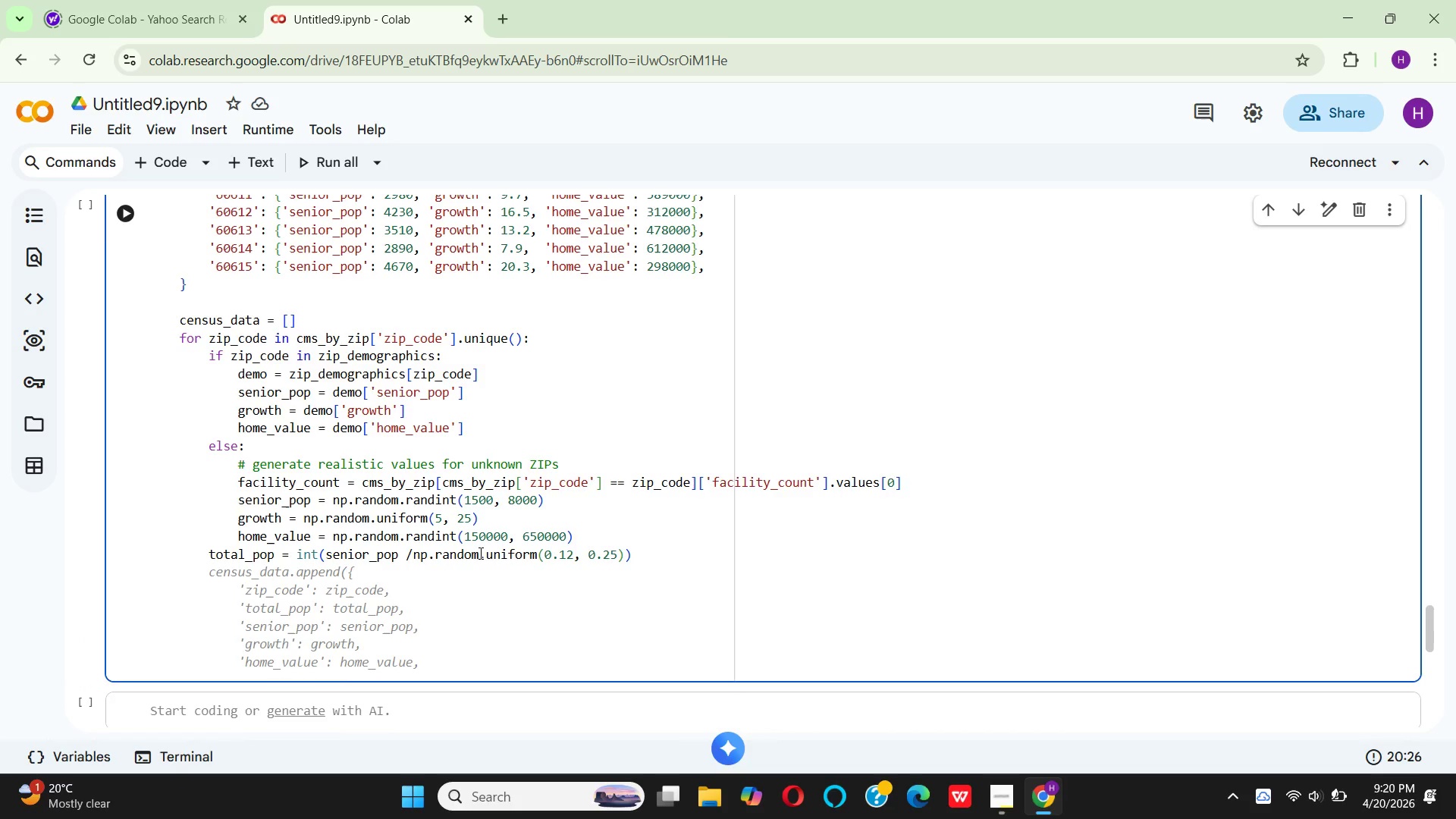 
key(Enter)
 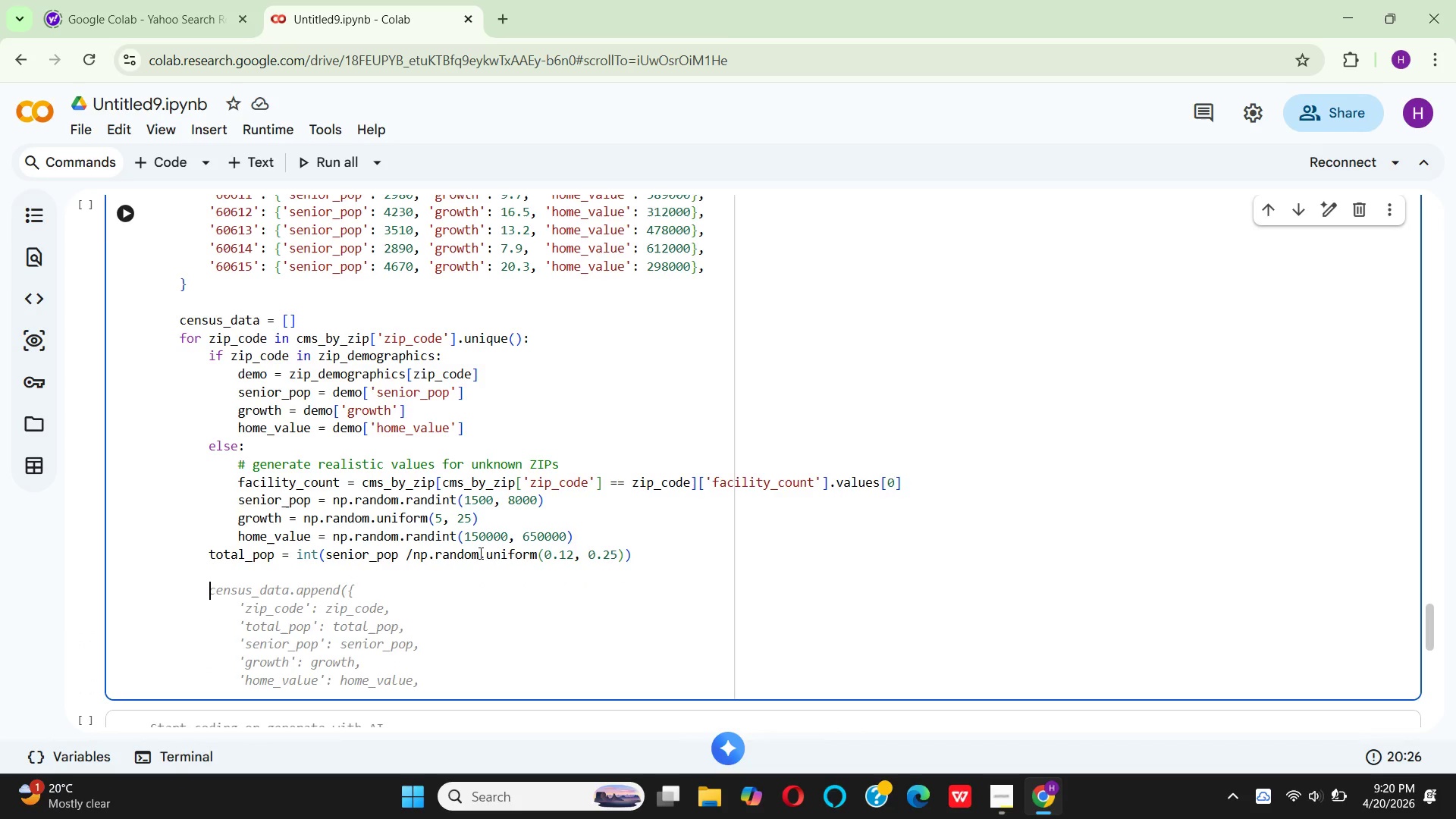 
key(C)
 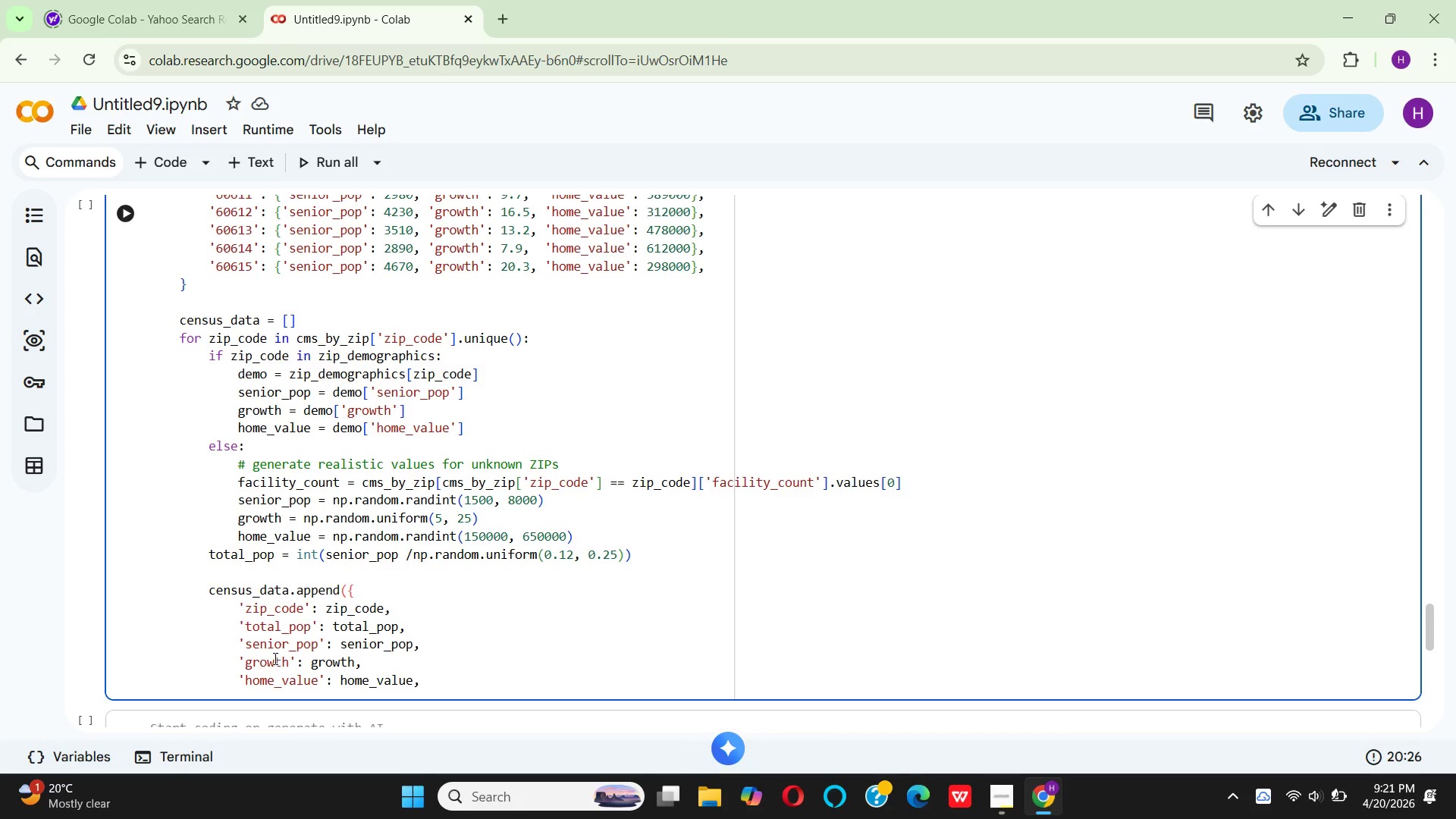 
wait(33.38)
 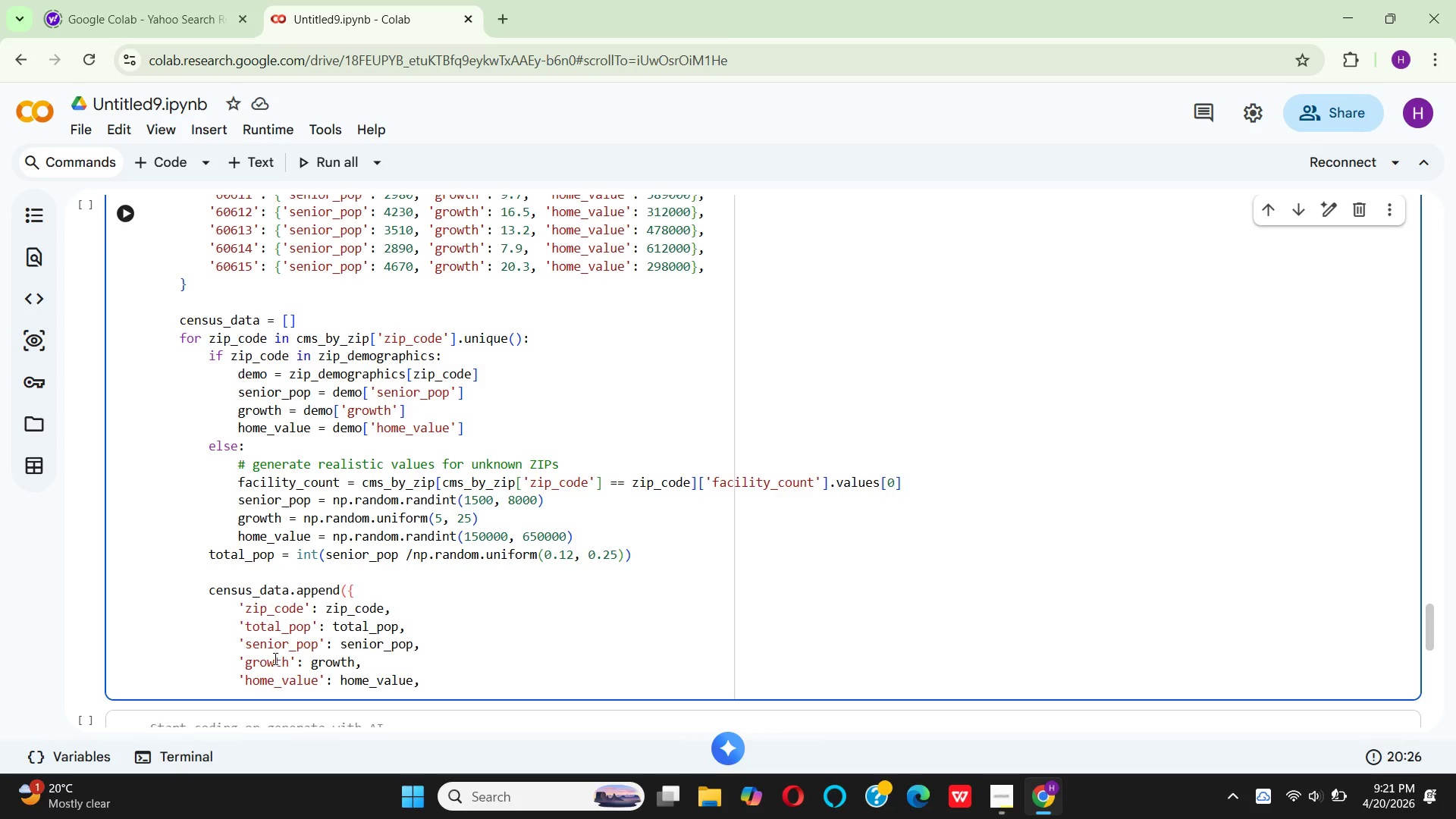 
left_click([313, 628])
 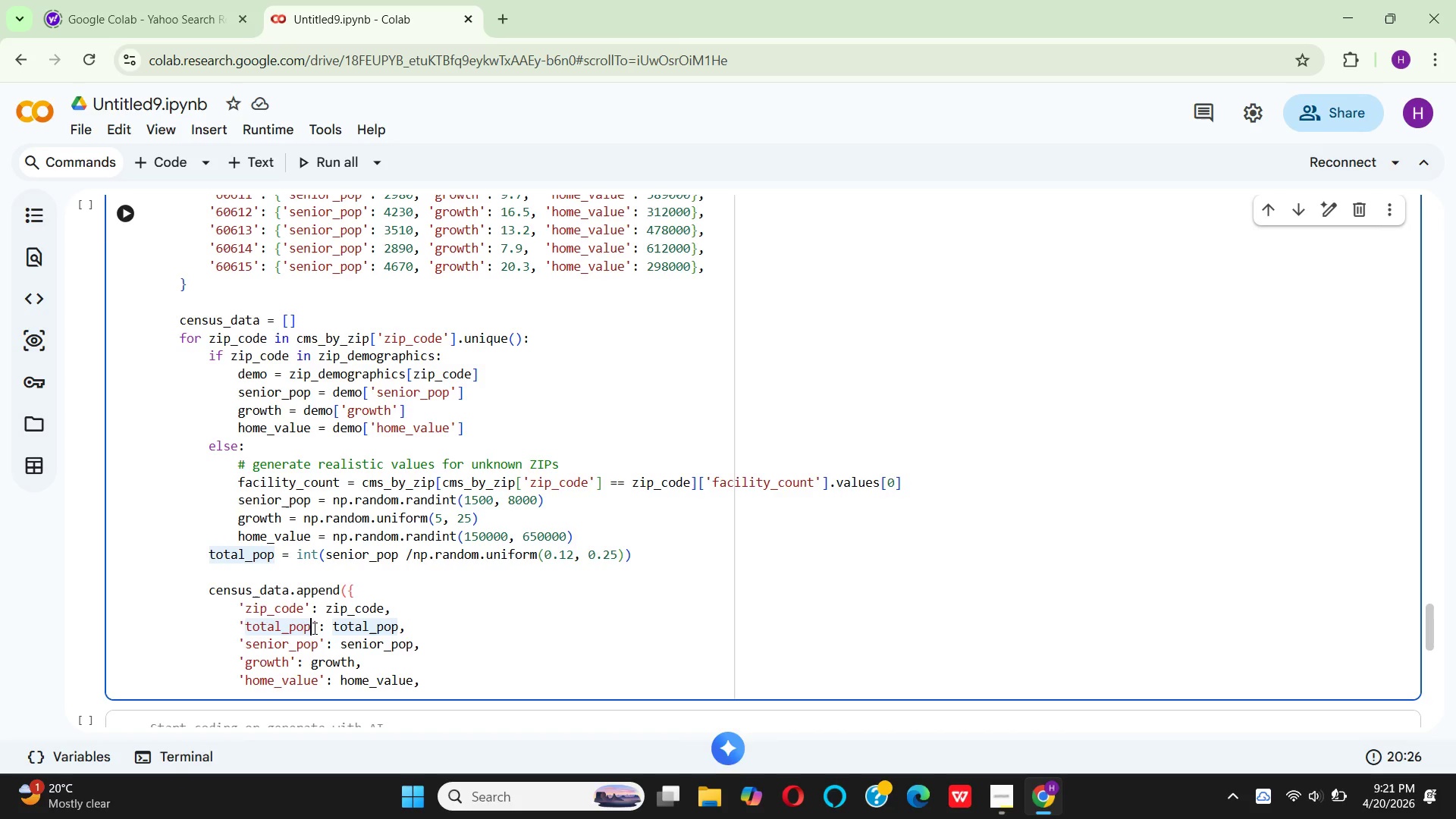 
type(ulation)
 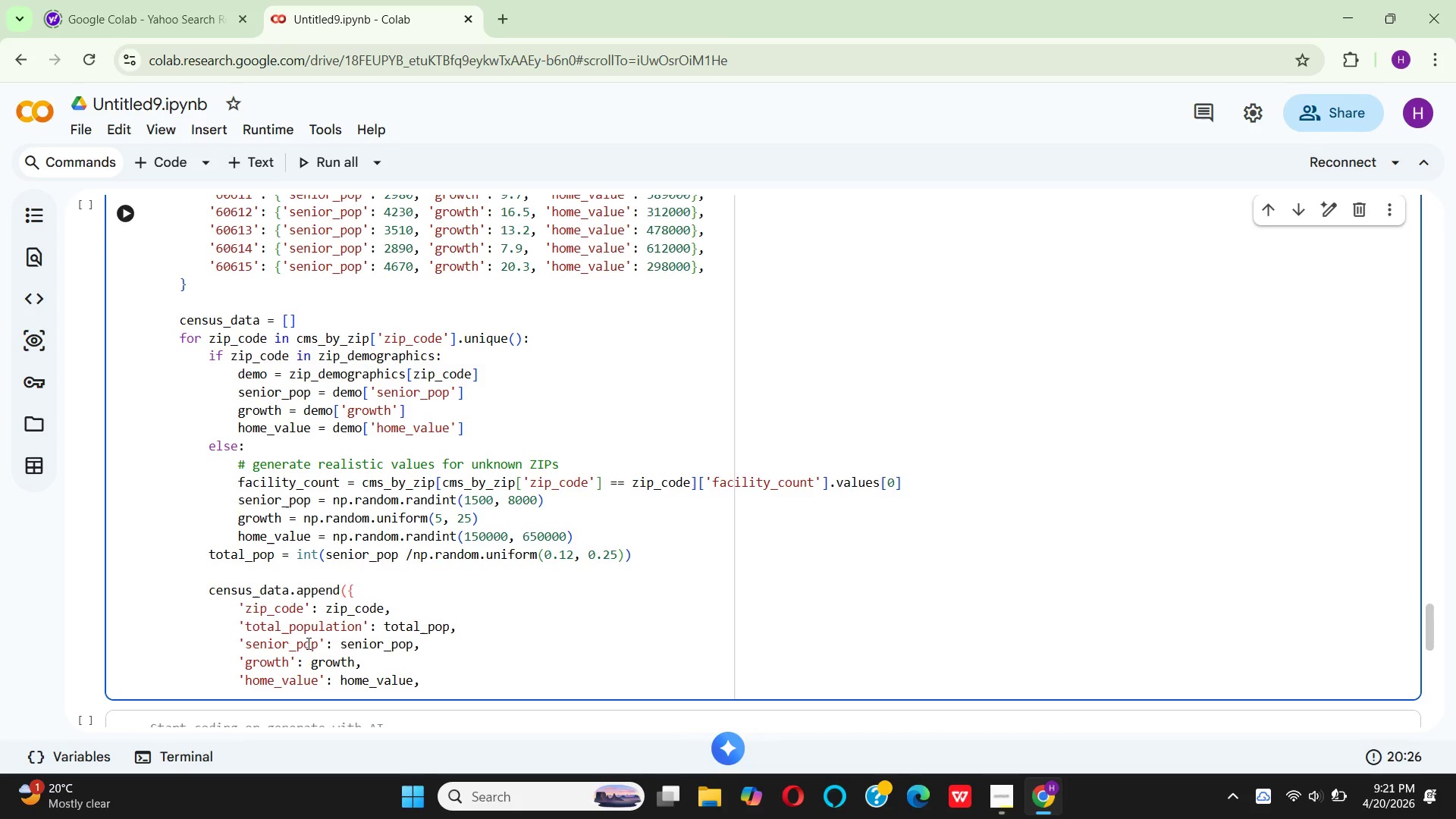 
wait(11.58)
 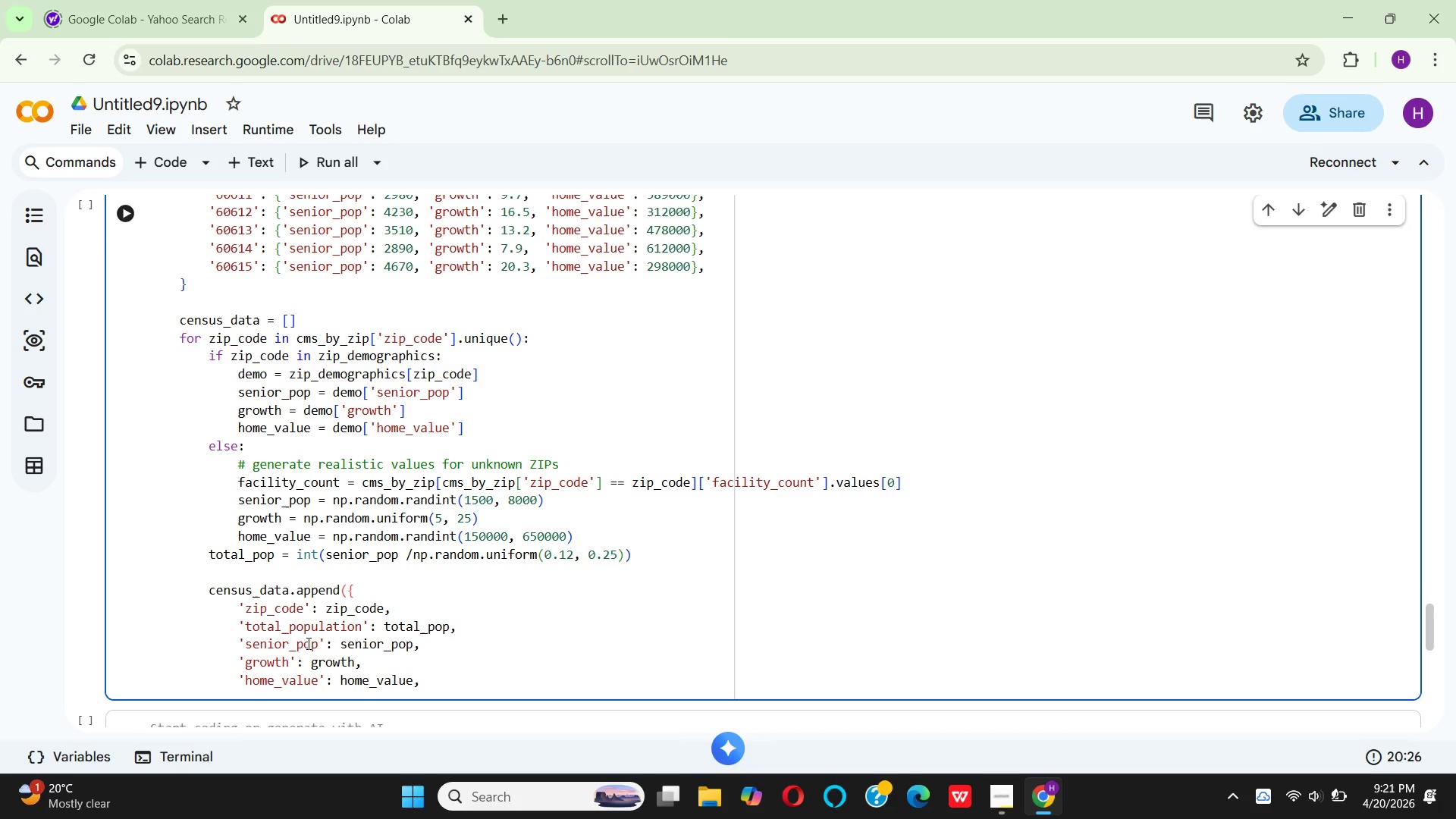 
left_click([321, 639])
 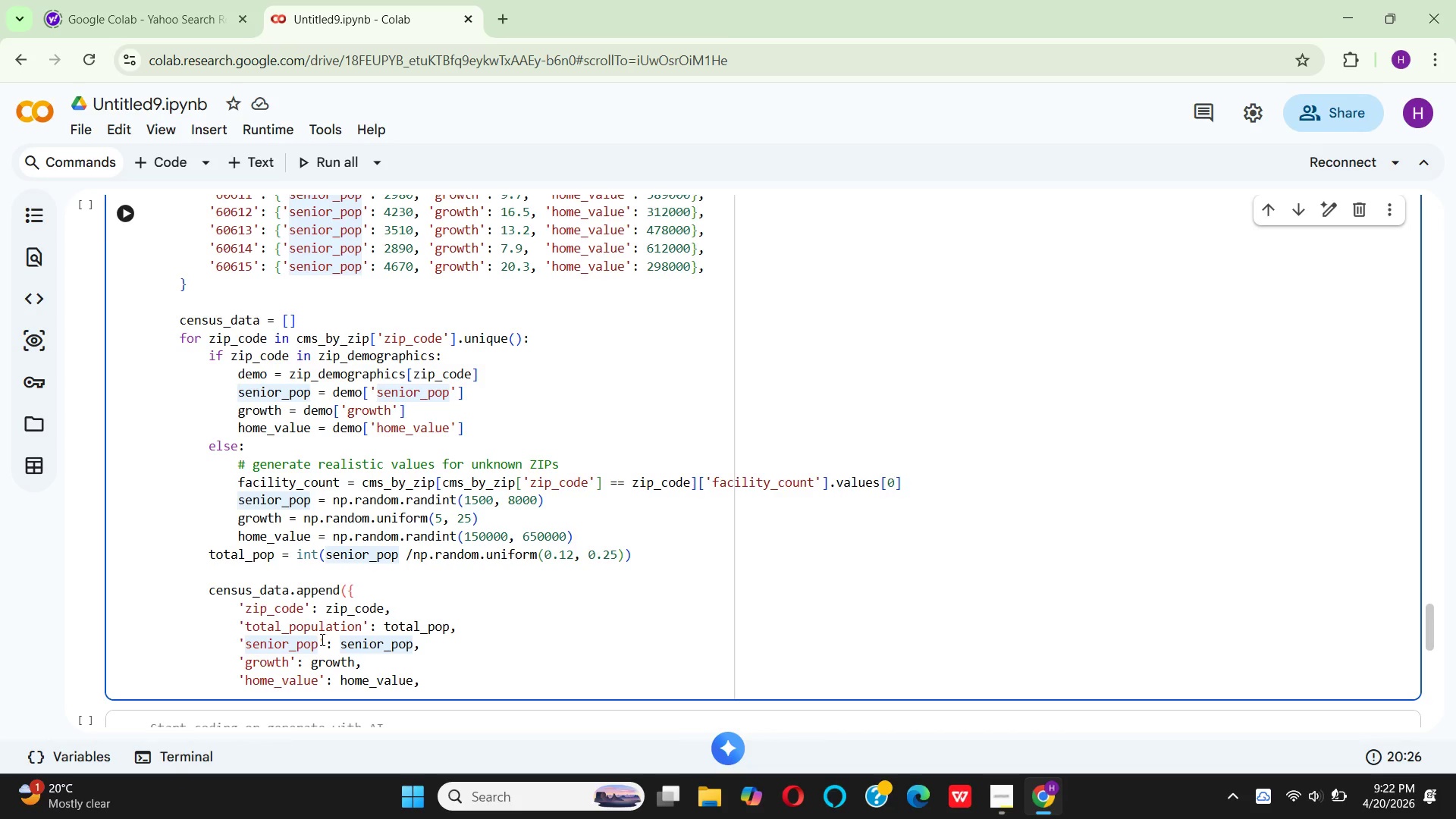 
wait(28.52)
 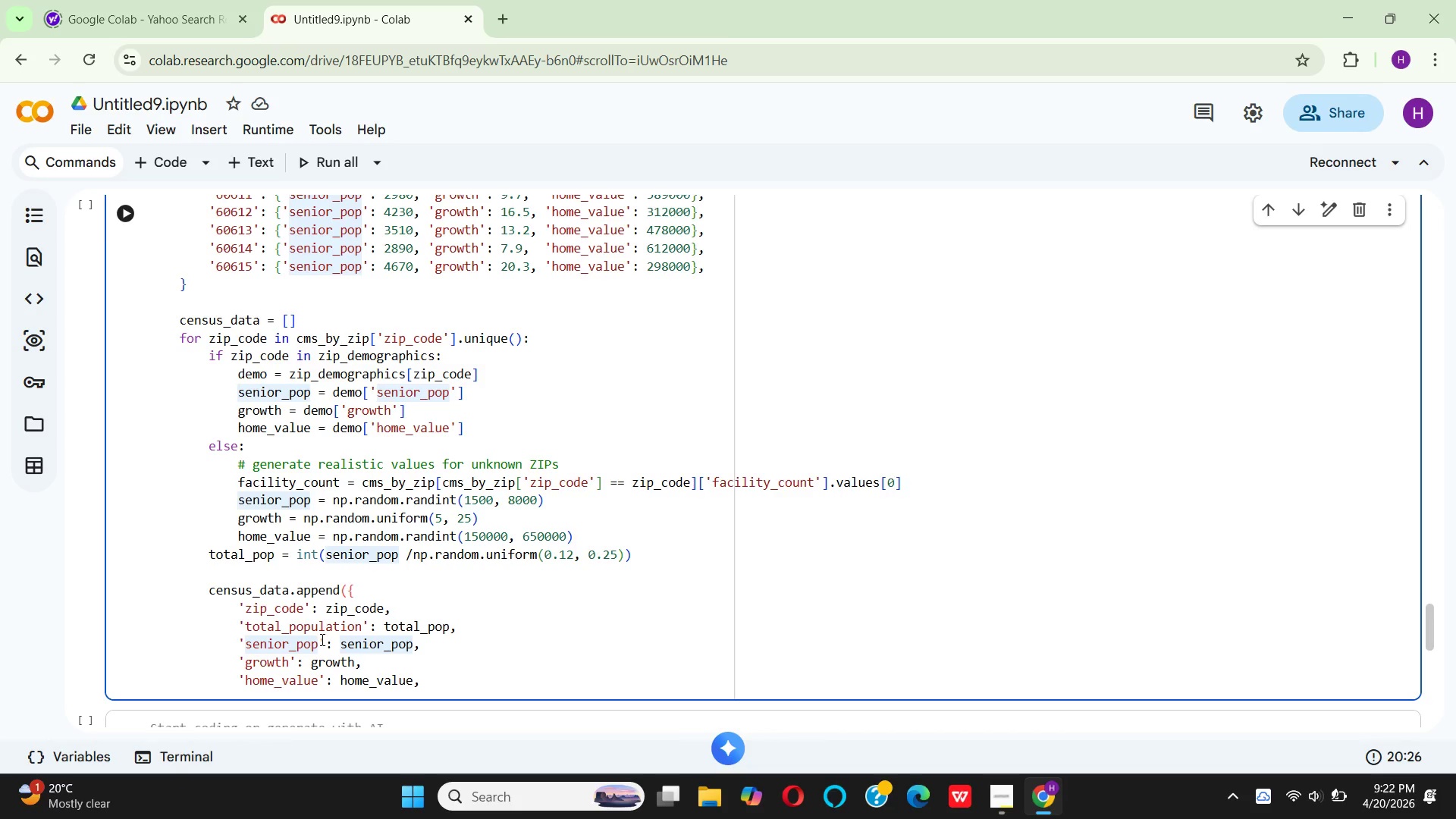 
key(Backspace)
 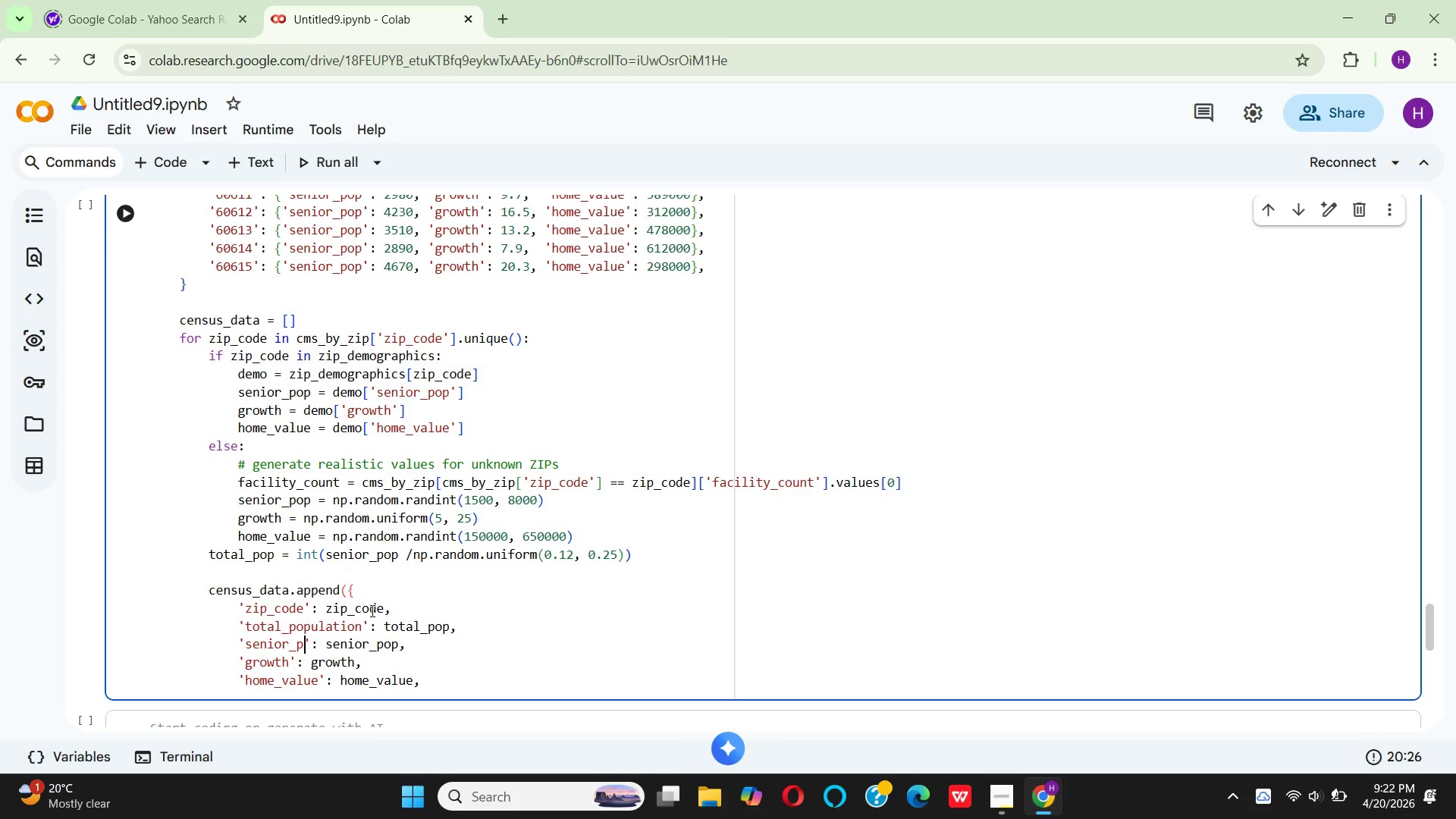 
key(Backspace)
 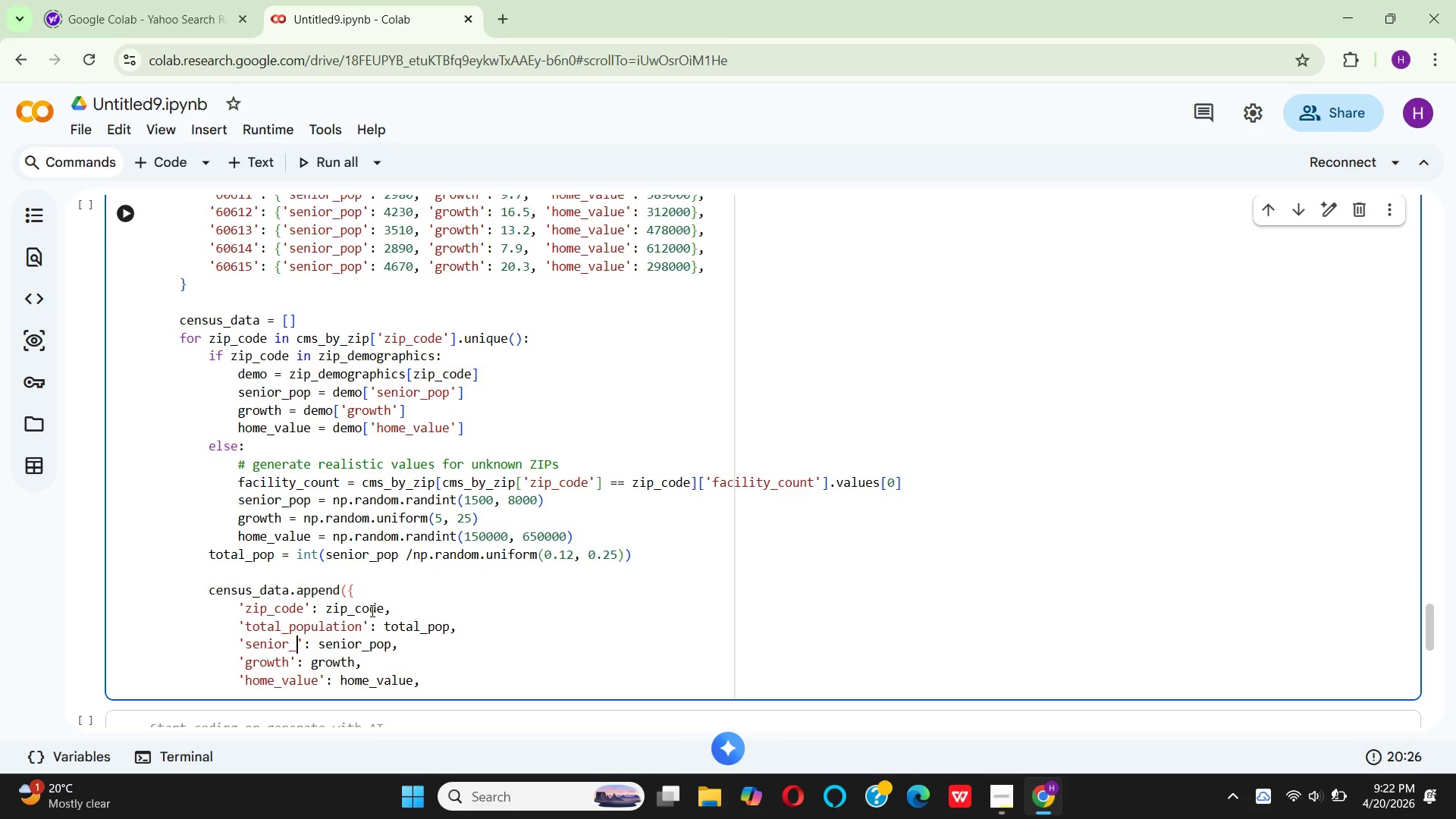 
key(Backspace)
 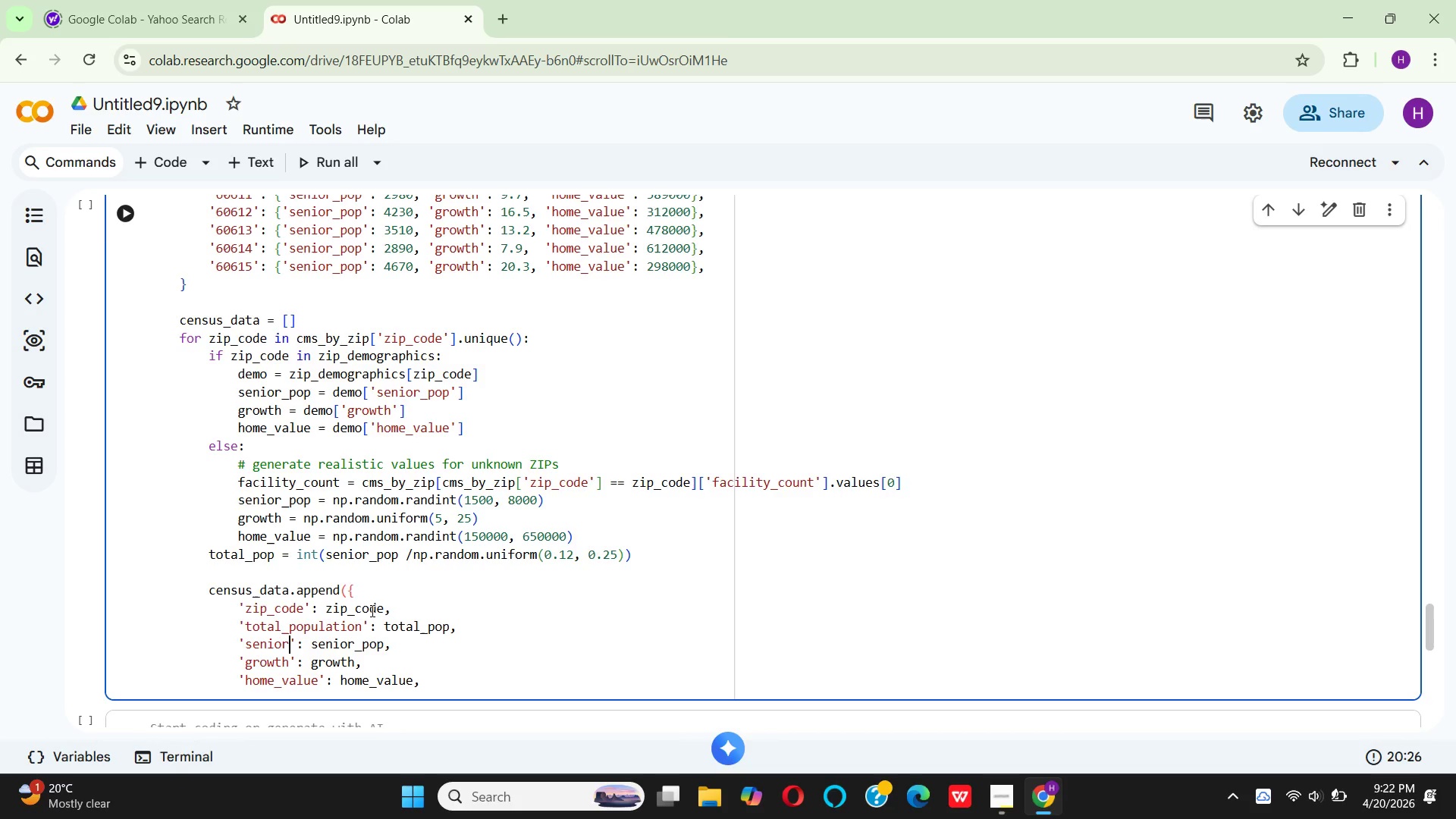 
key(Backspace)
 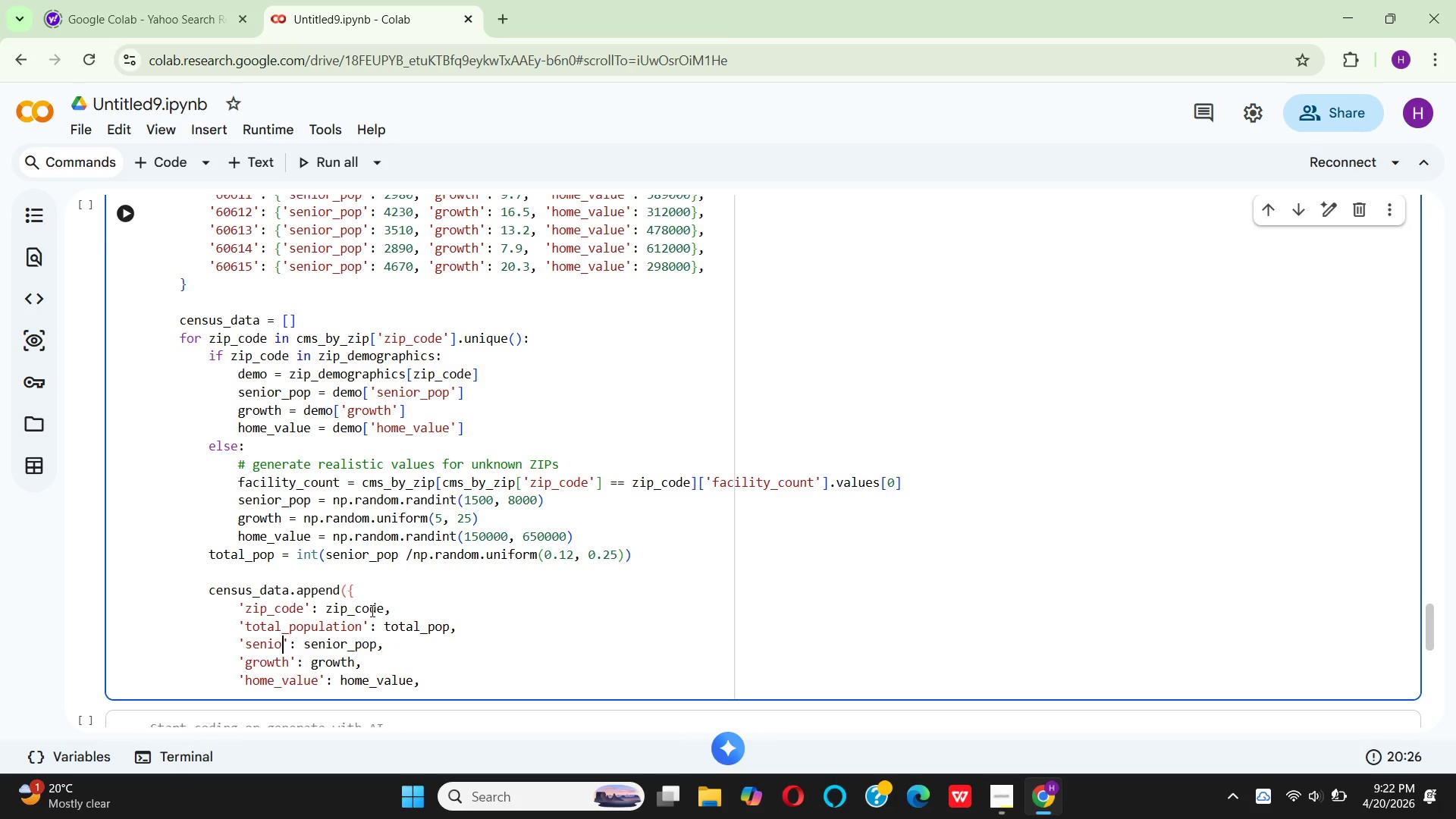 
key(Backspace)
 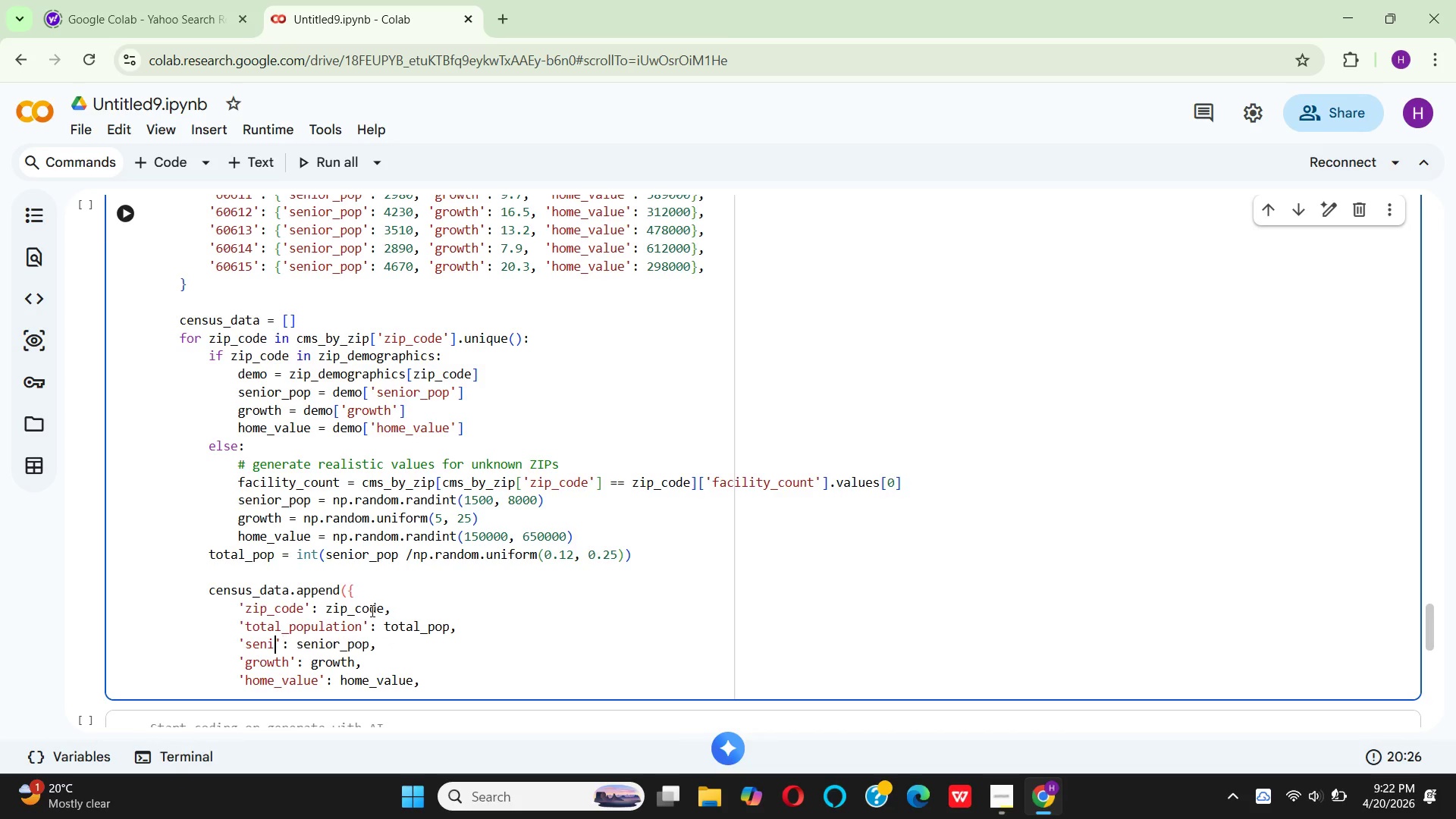 
key(Backspace)
 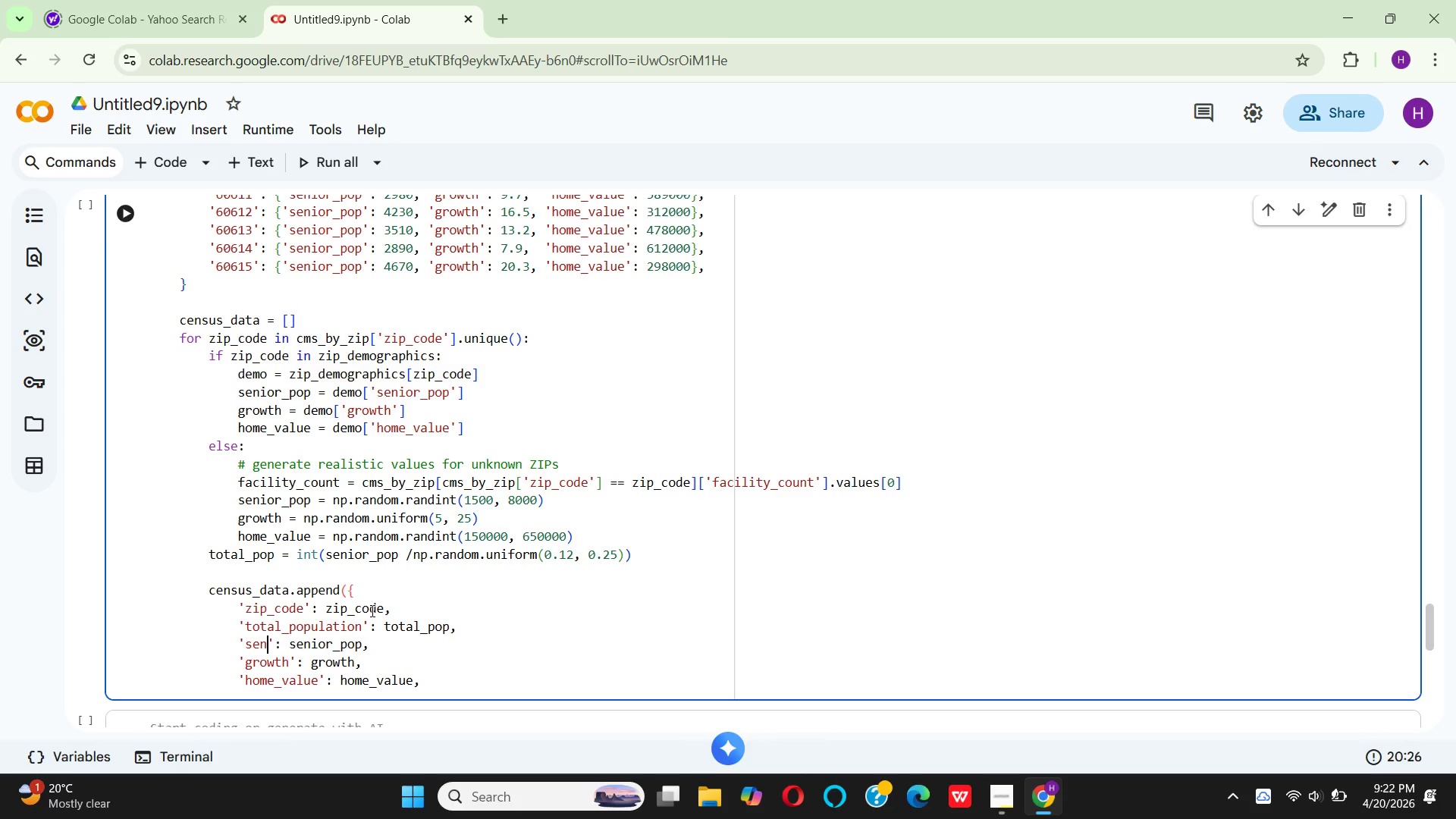 
key(Backspace)
 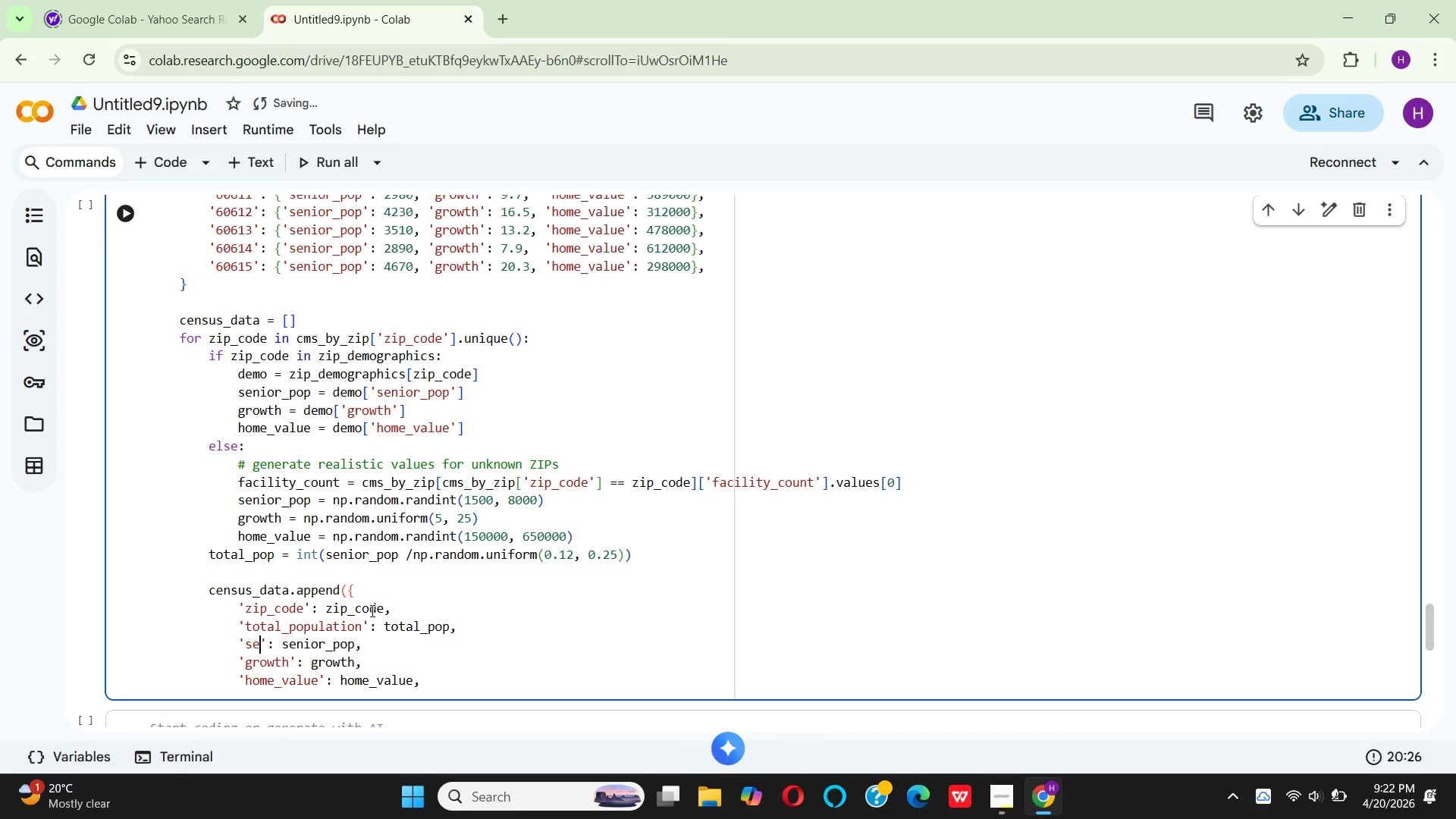 
key(Backspace)
 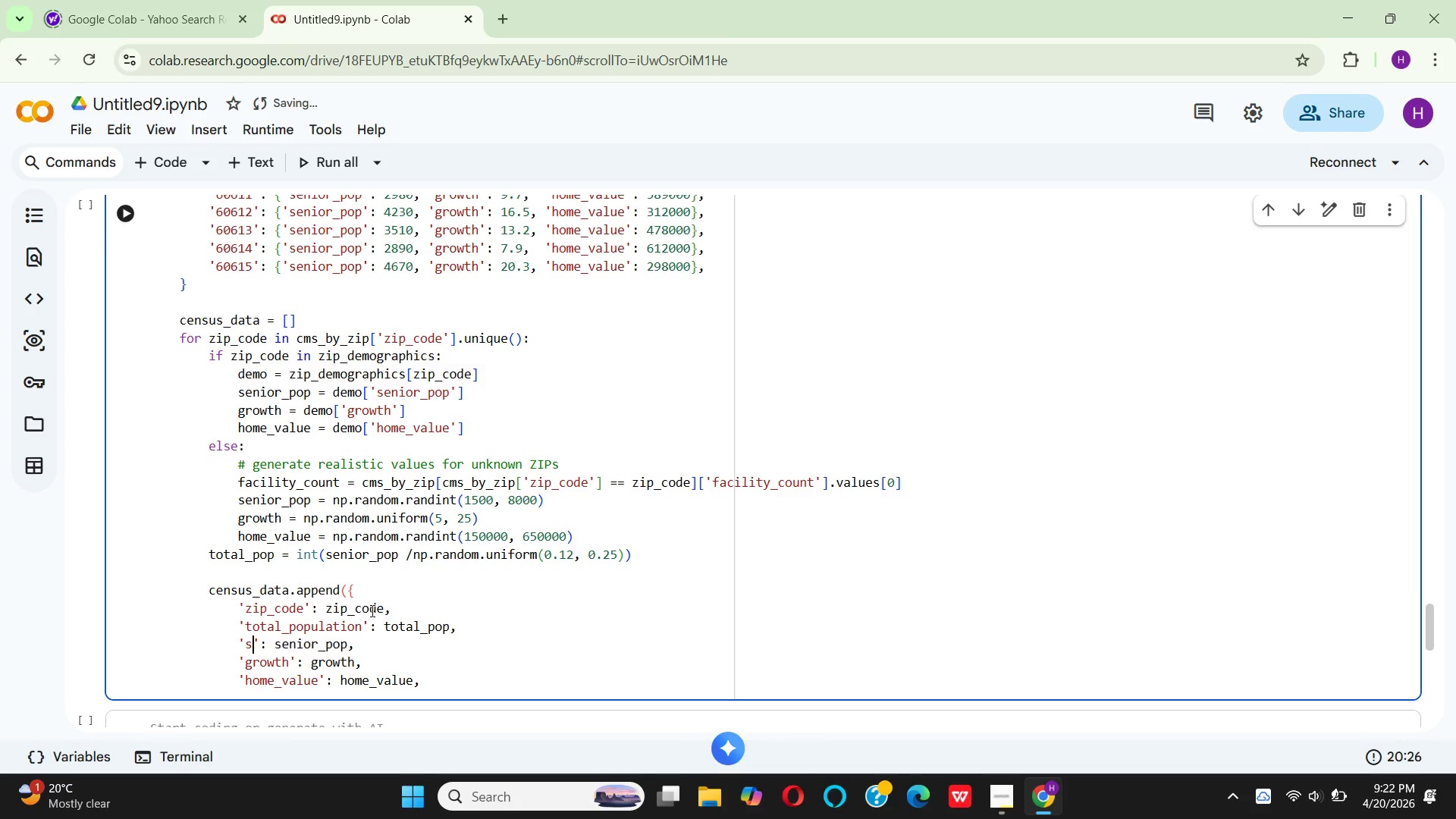 
key(Backspace)
 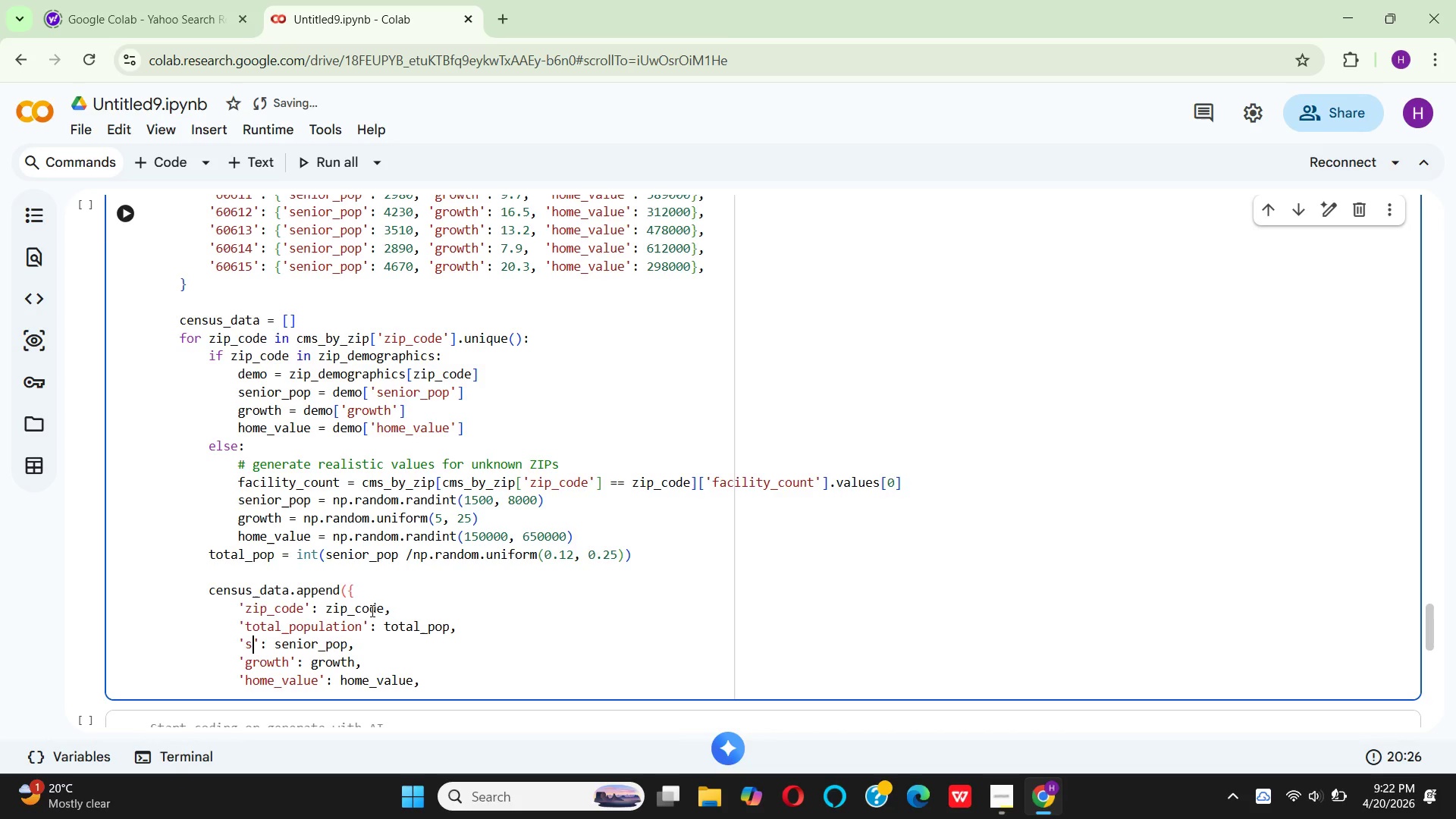 
key(Backspace)
 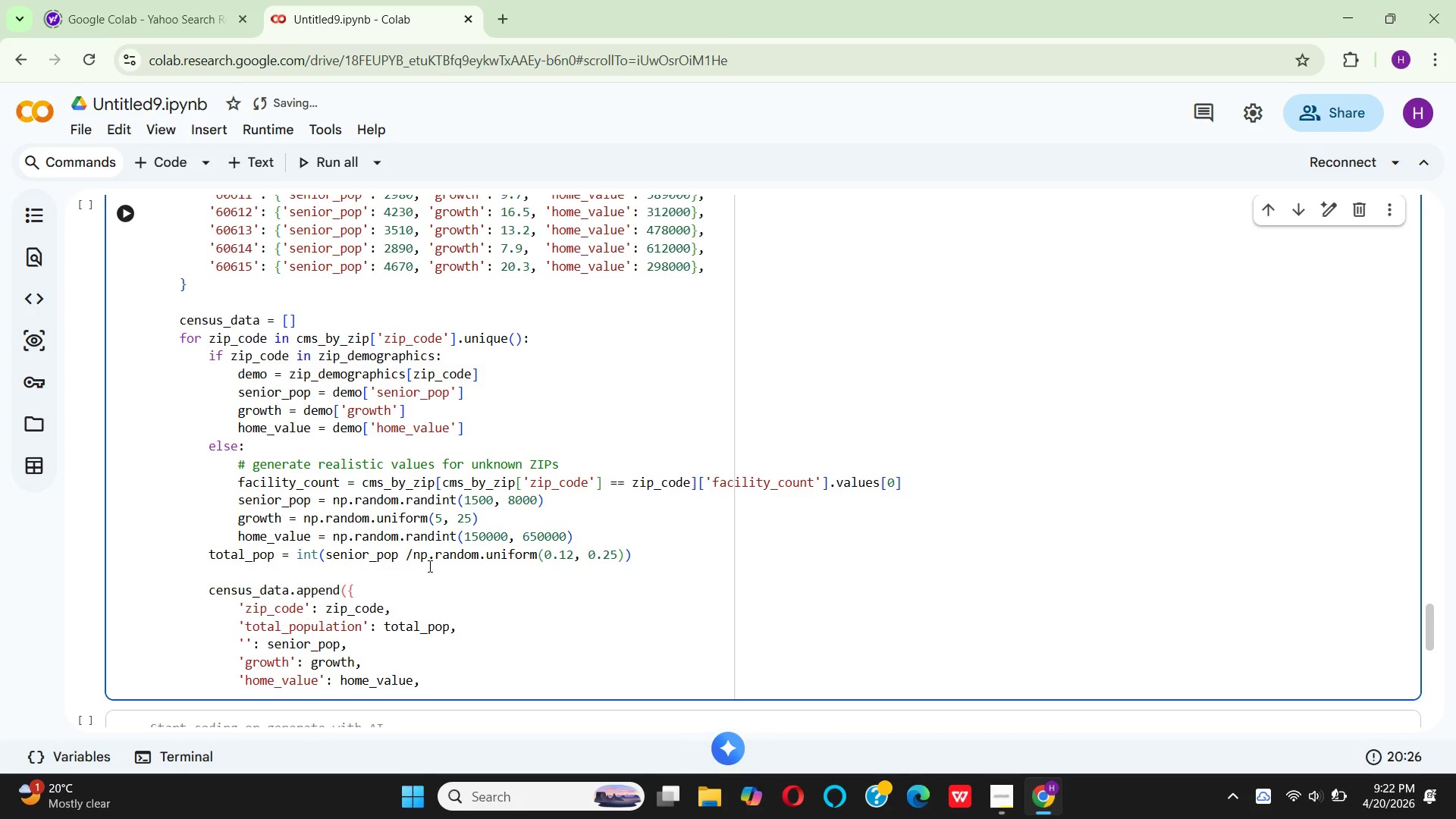 
wait(18.45)
 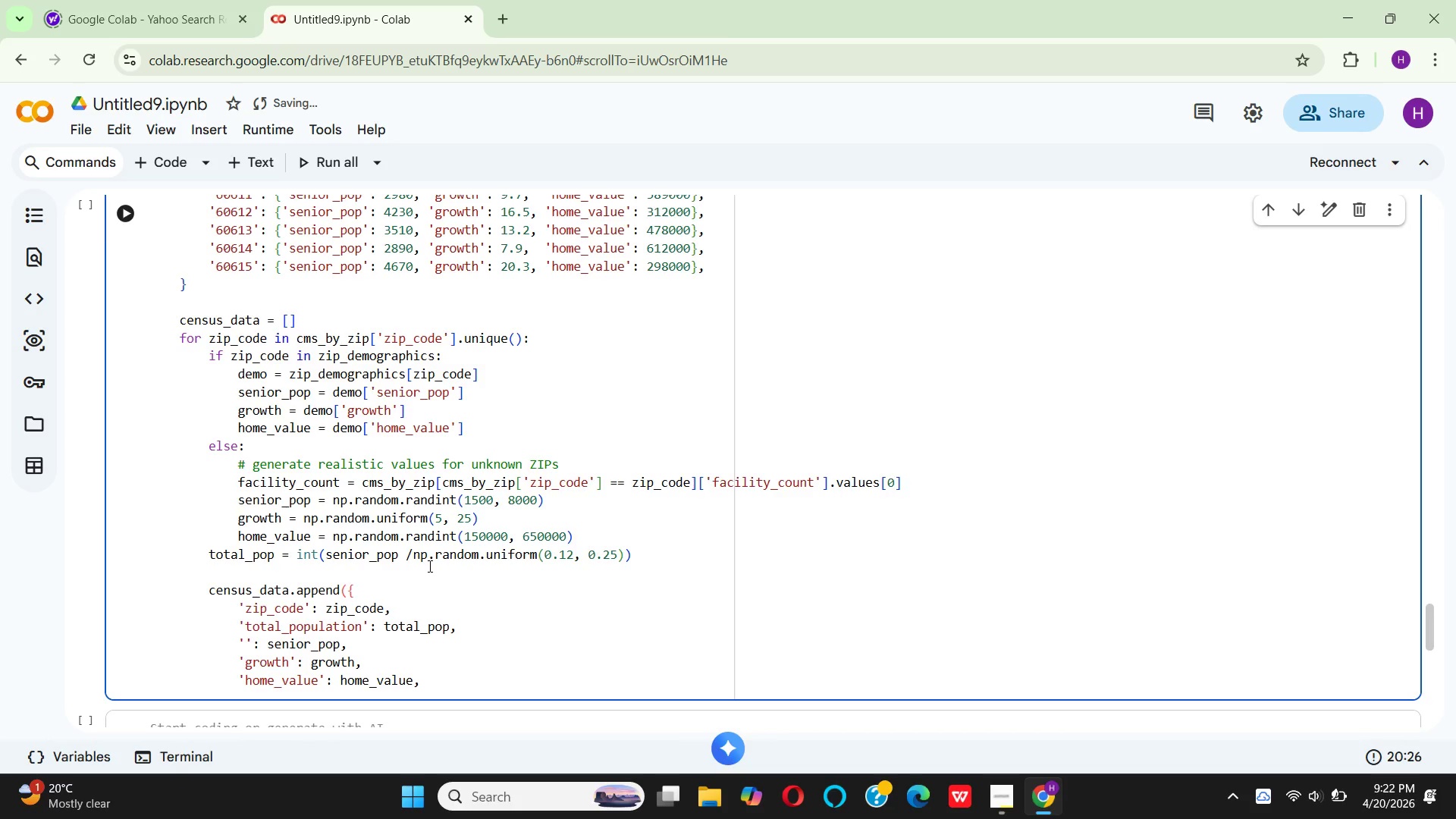 
type(population)
 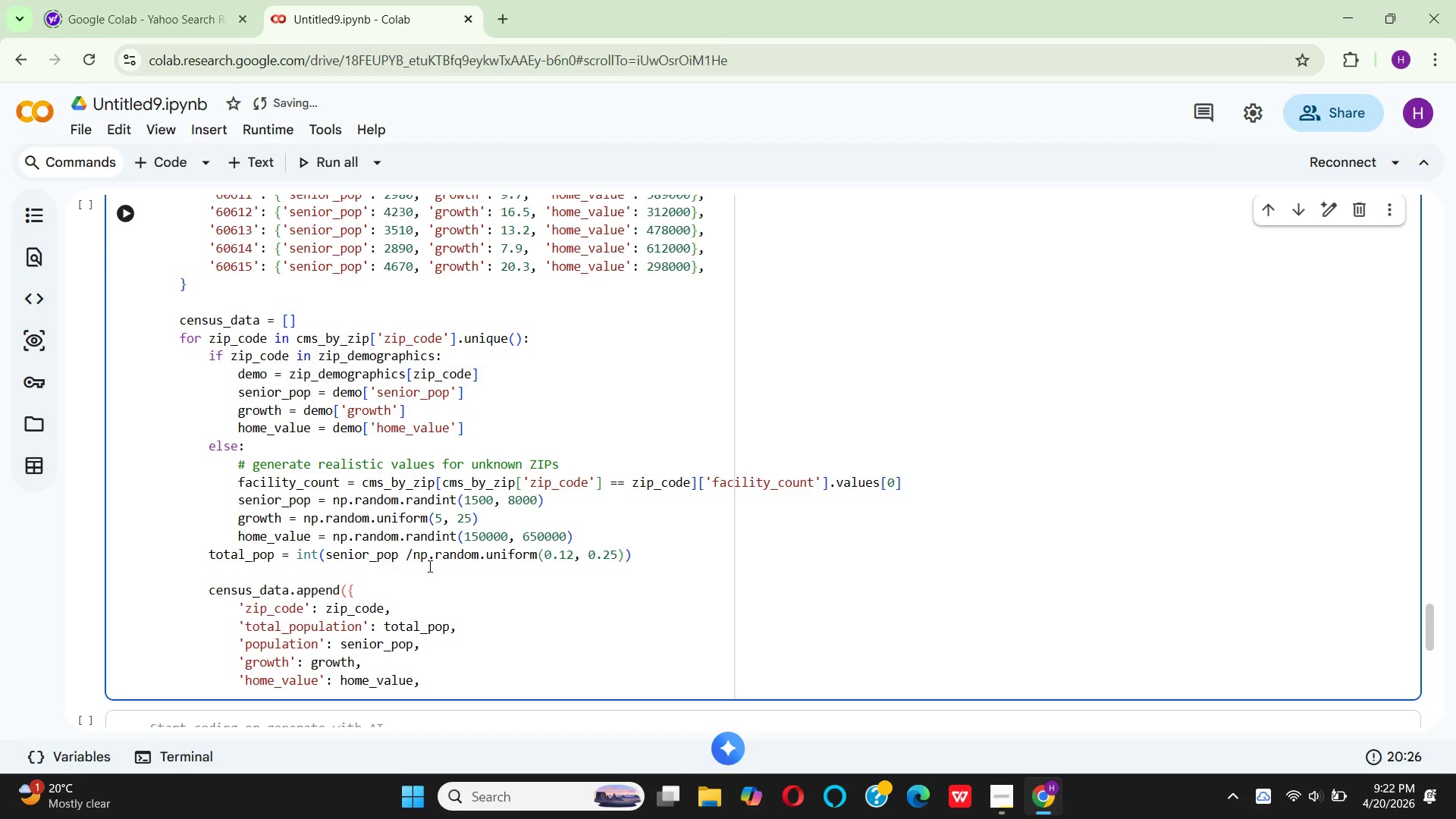 
type(_65_plus)
 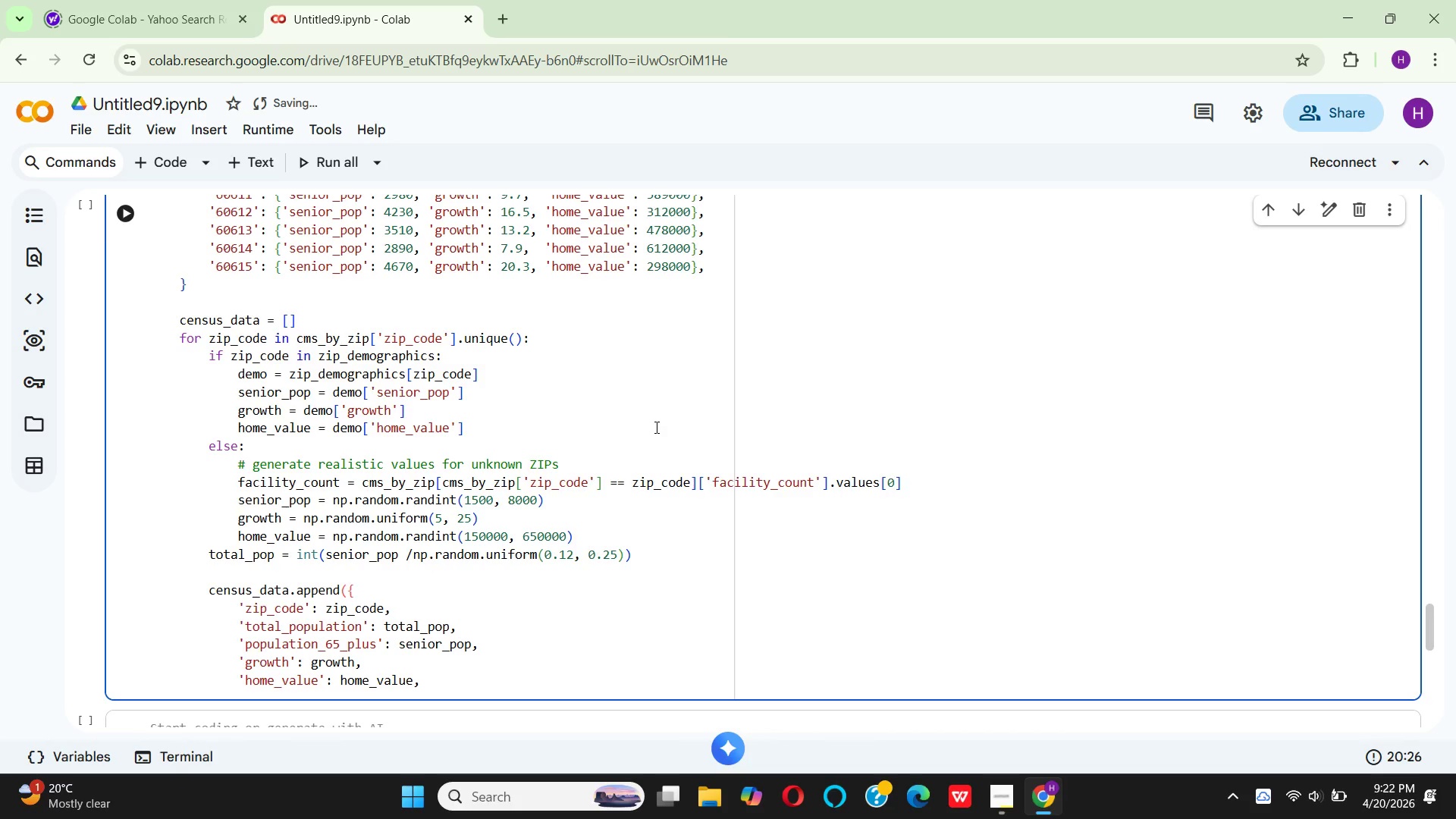 
wait(13.88)
 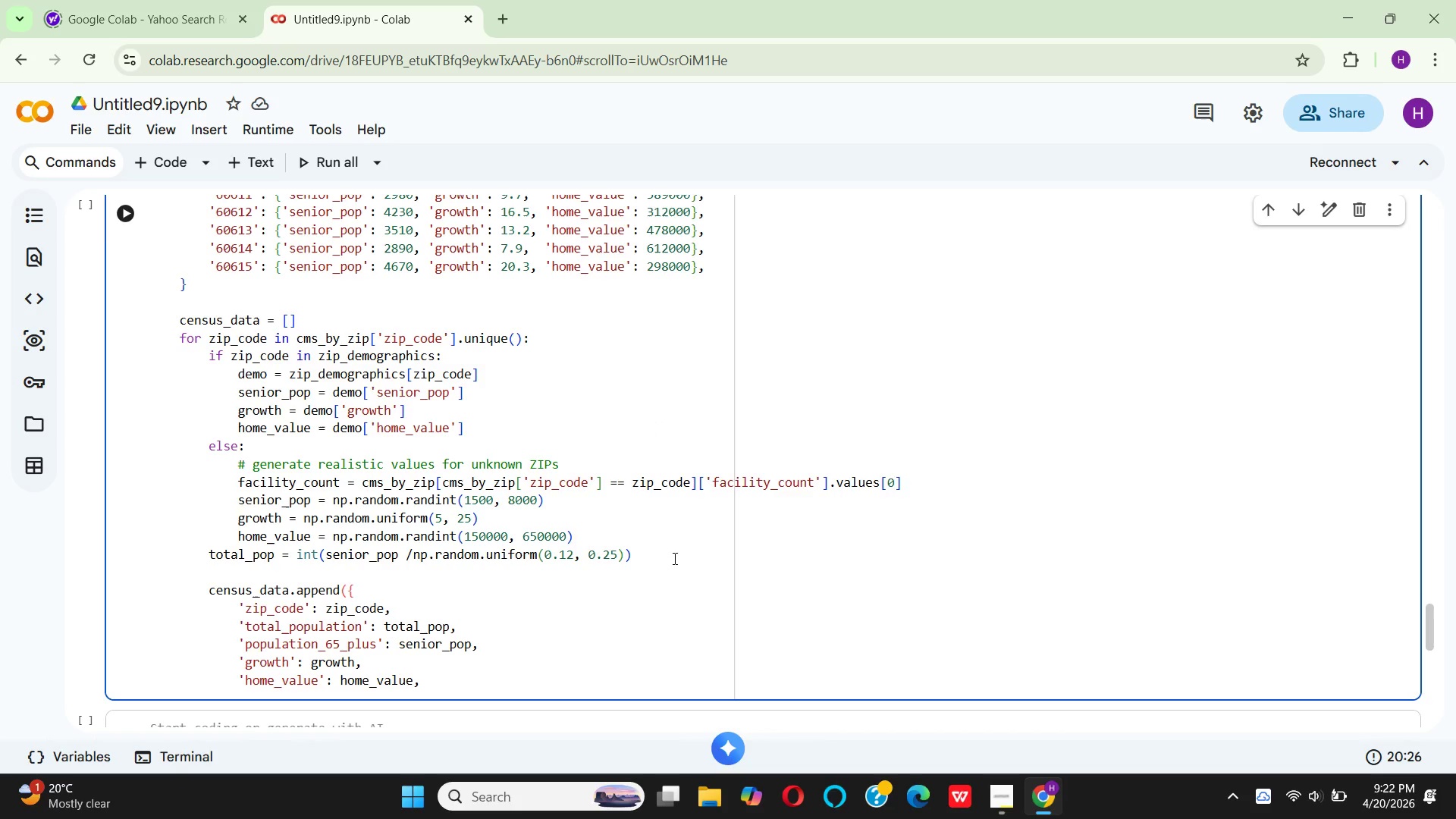 
left_click([491, 654])
 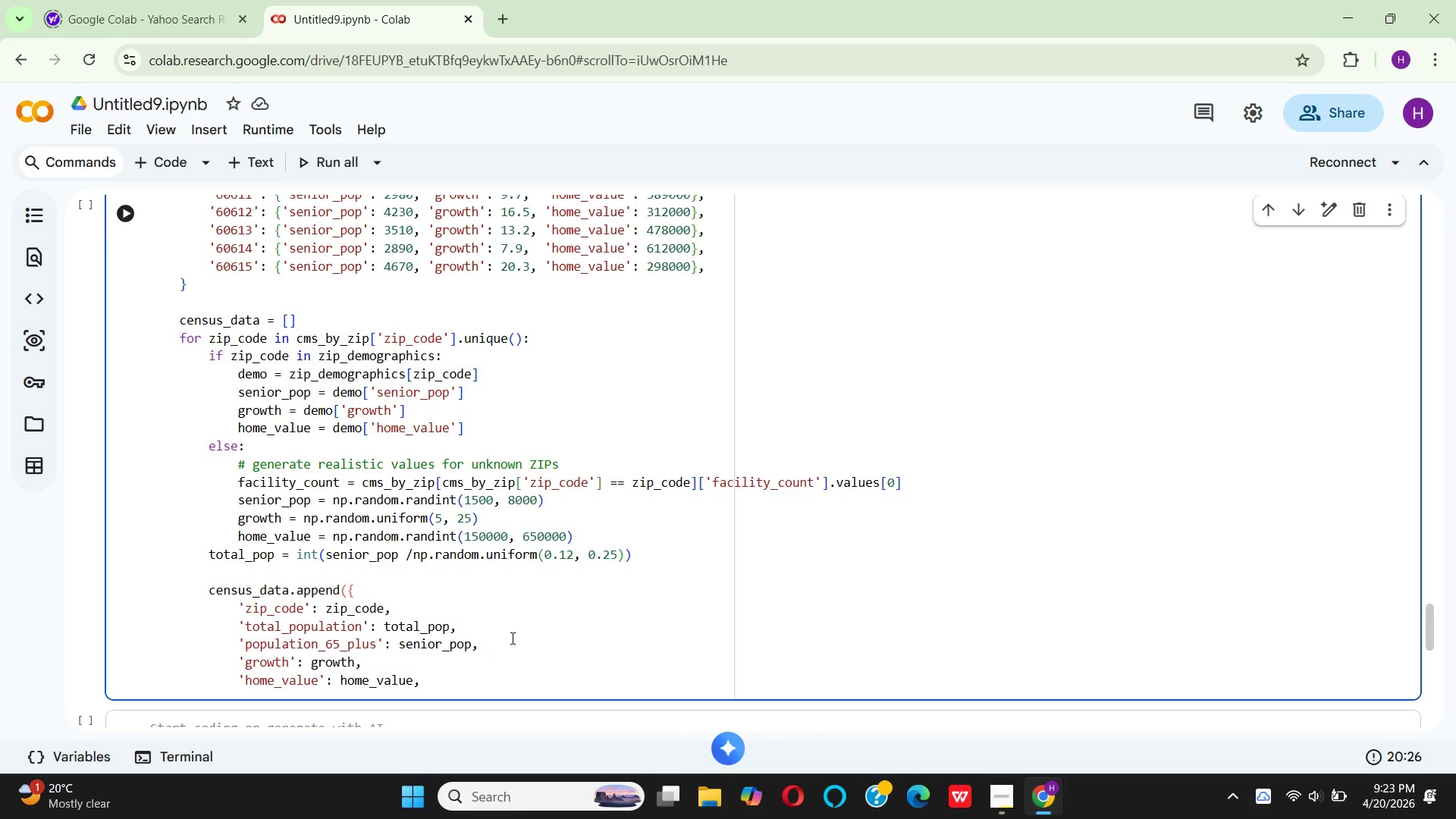 
left_click([511, 638])
 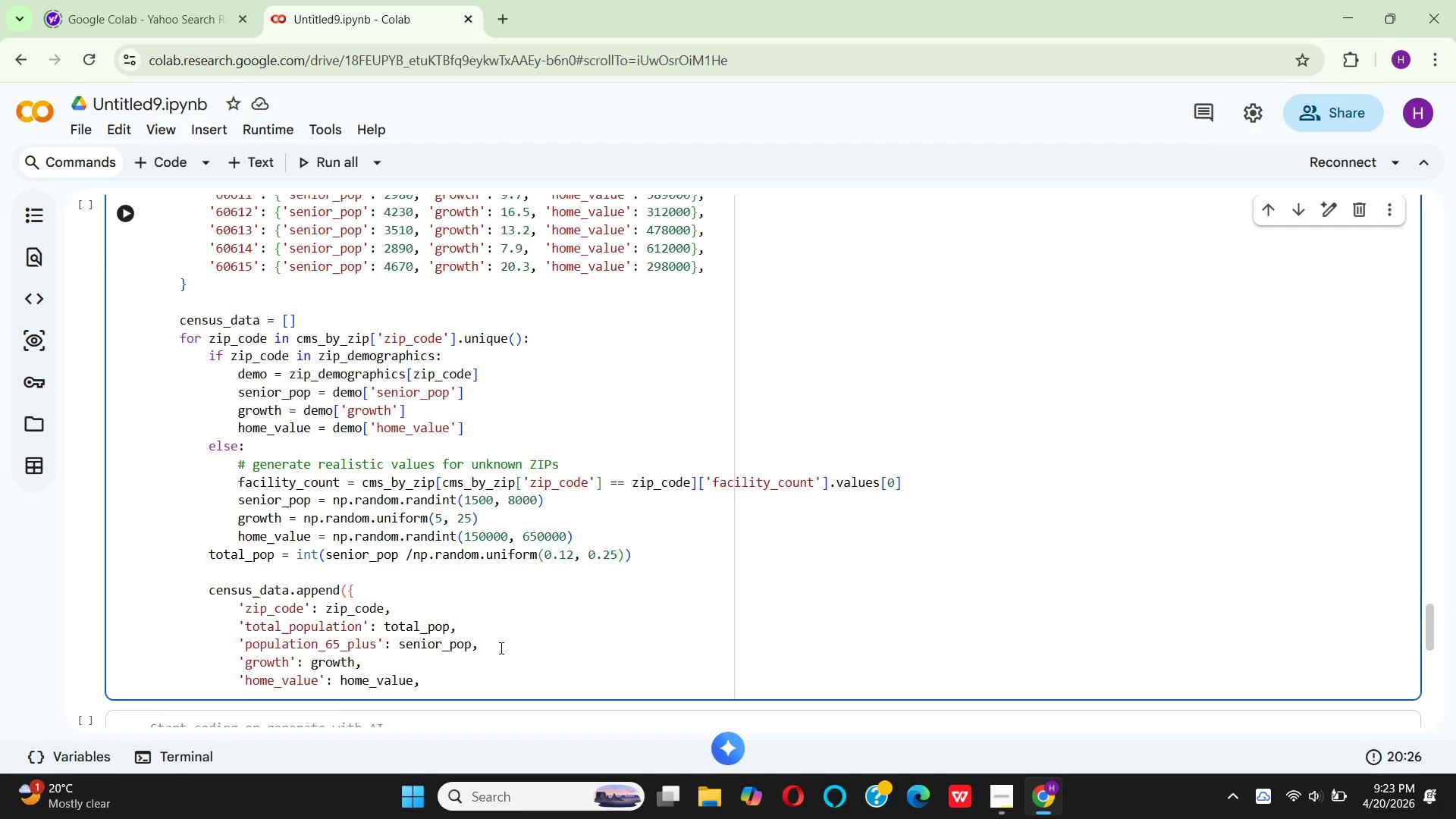 
key(Enter)
 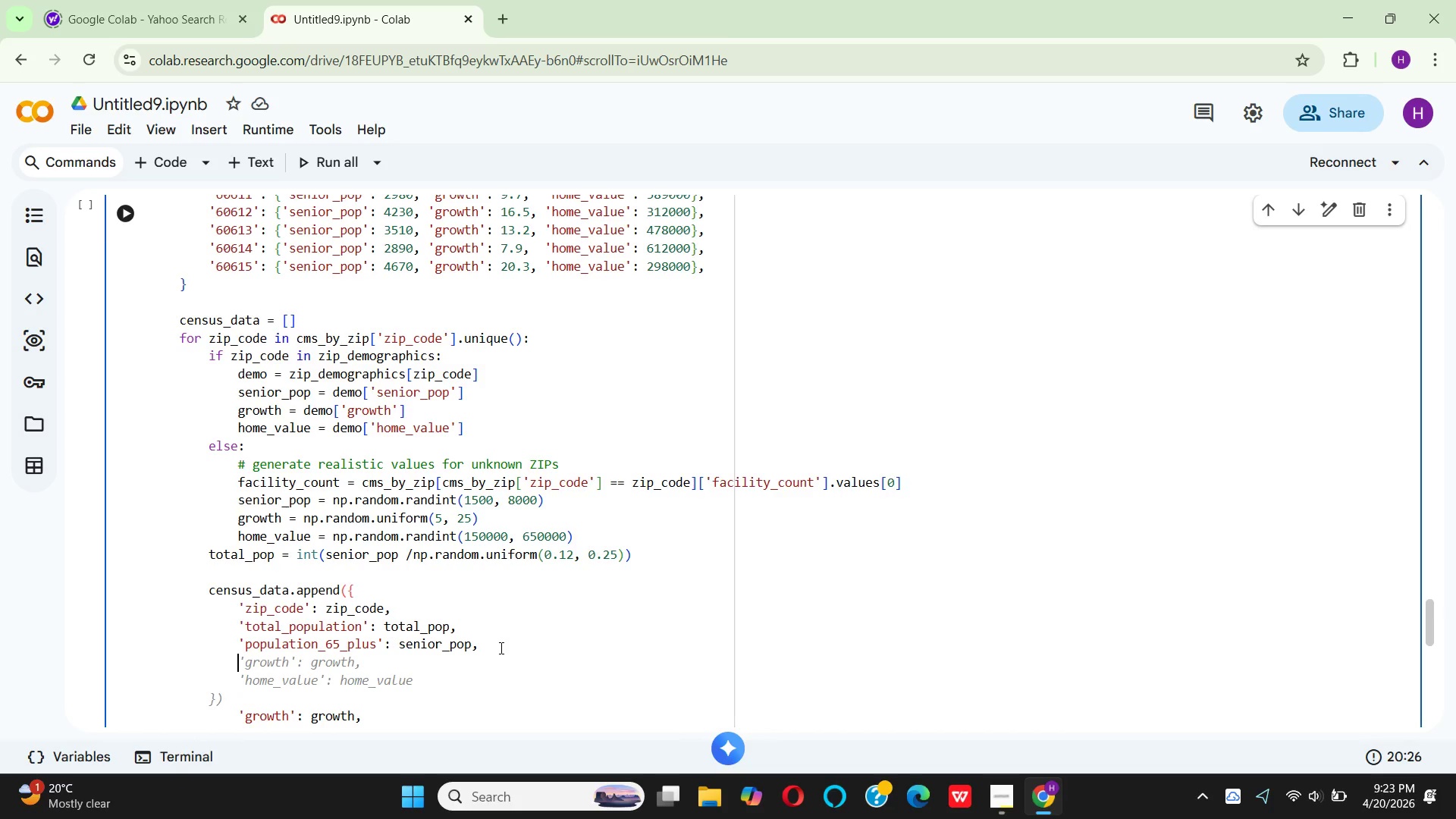 
type(p)
key(Backspace)
type( ')
key(Backspace)
key(Backspace)
type('pct)
 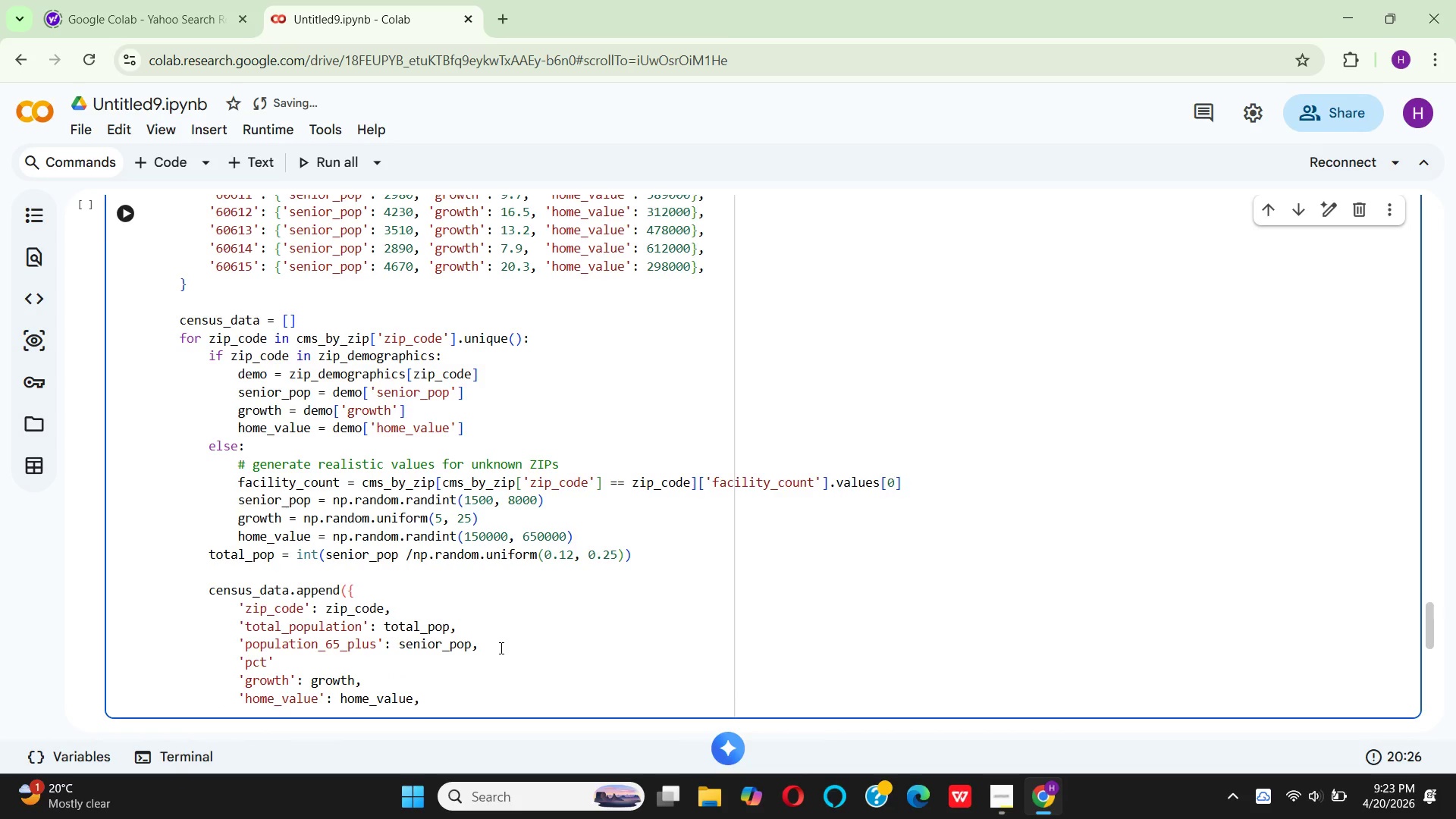 
hold_key(key=Enter, duration=0.5)
 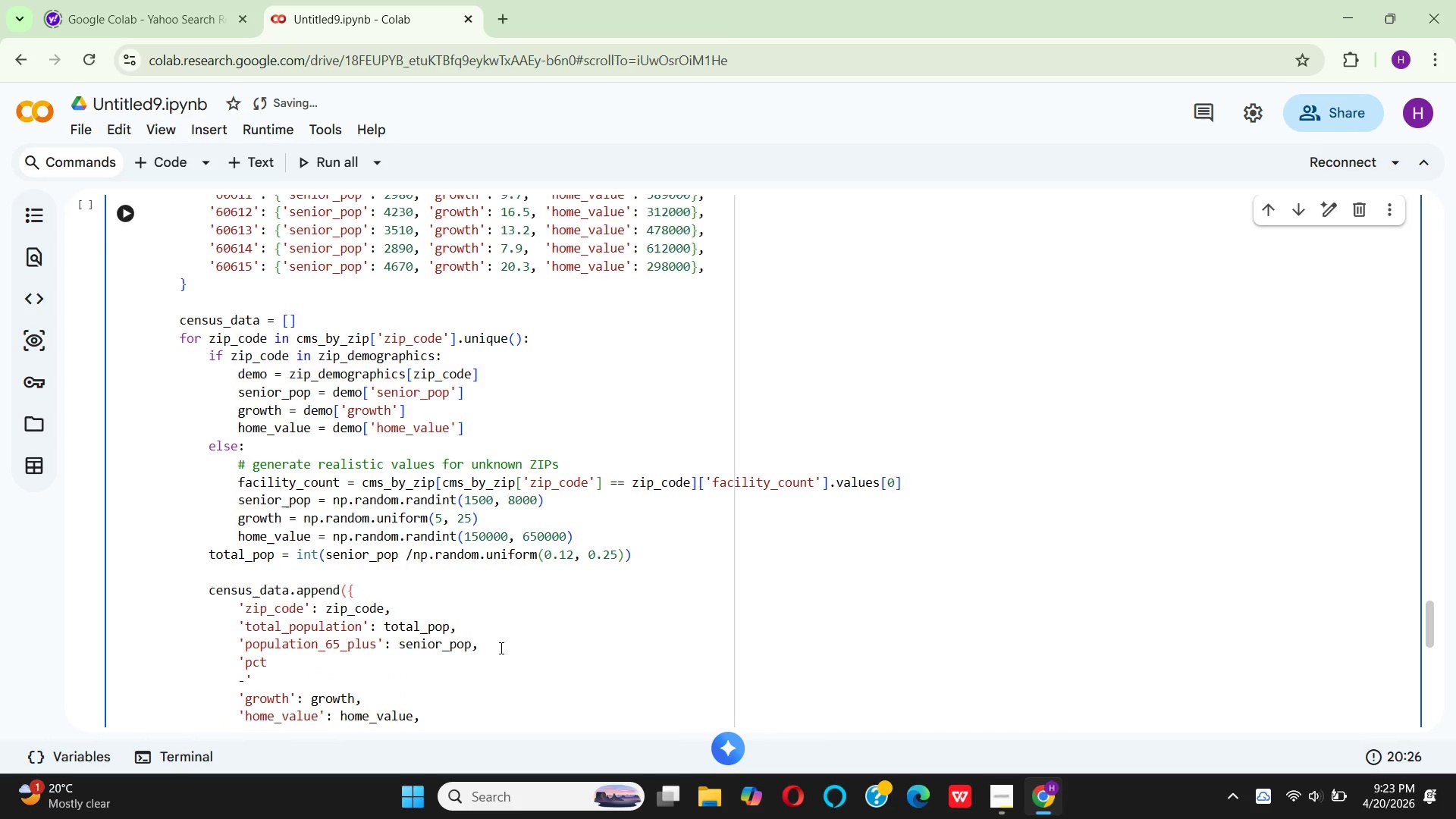 
key(Minus)
 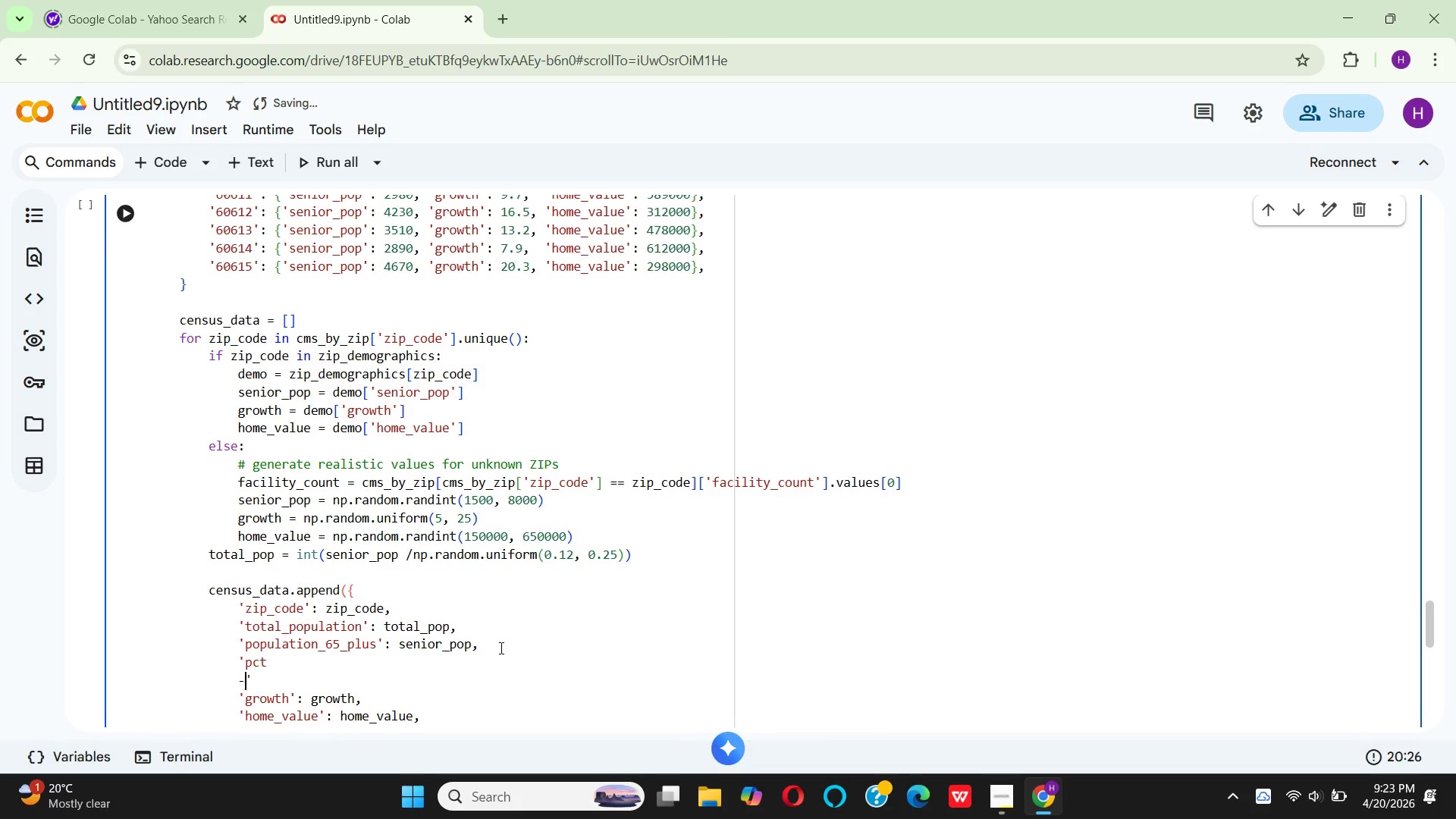 
key(Control+Z)
 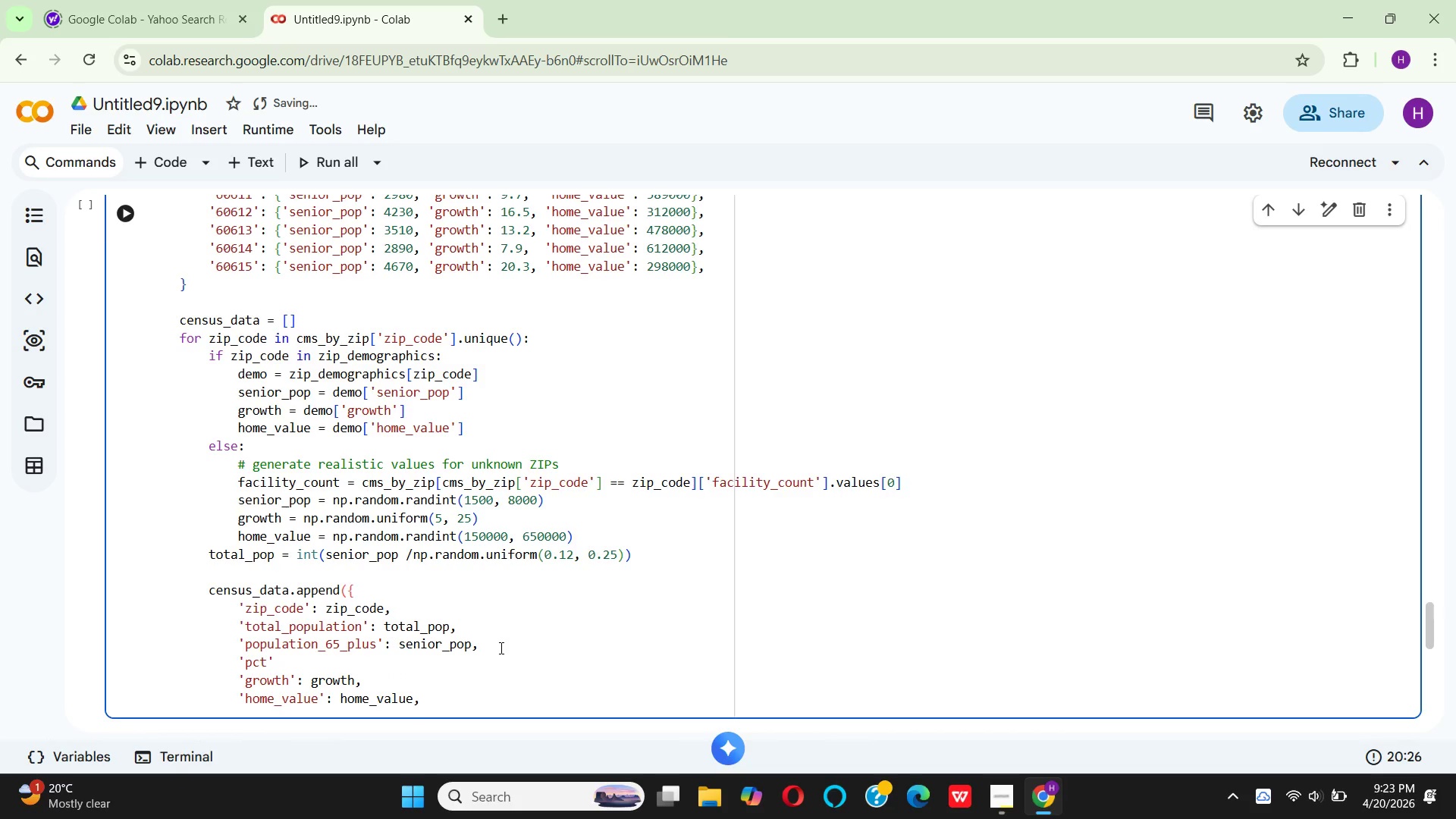 
type(_senior)
 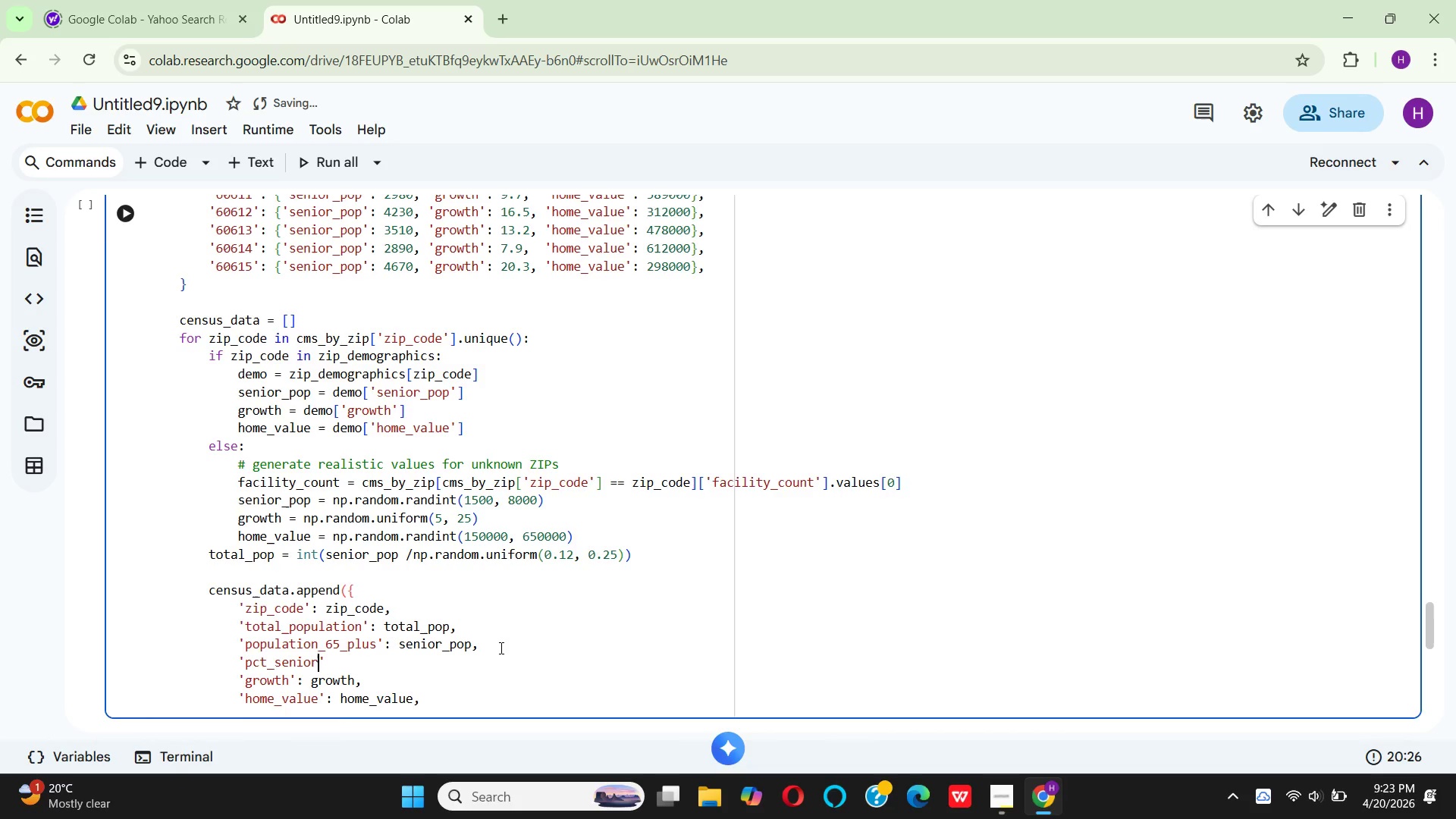 
key(ArrowRight)
 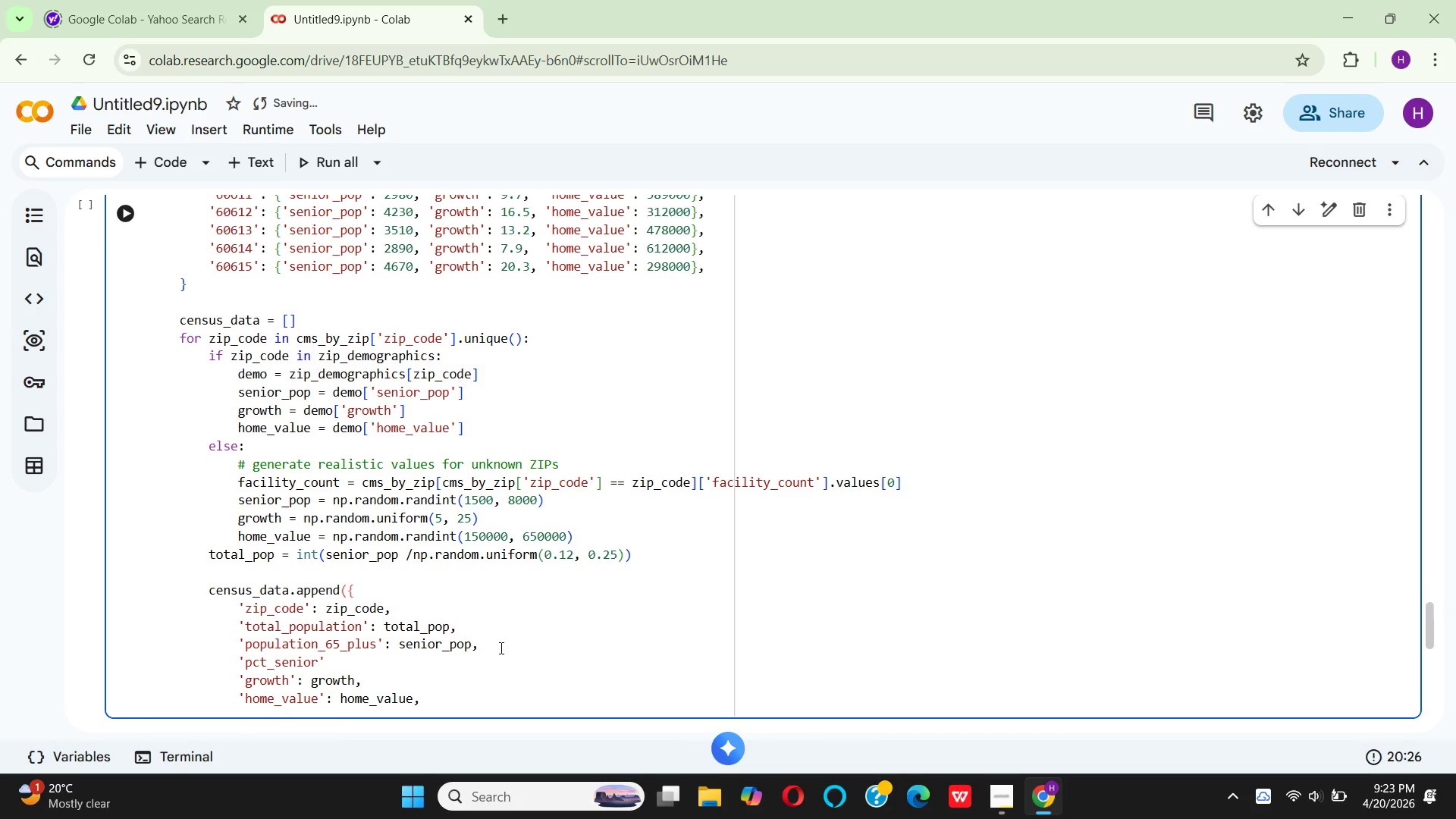 
key(Shift+Semicolon)
 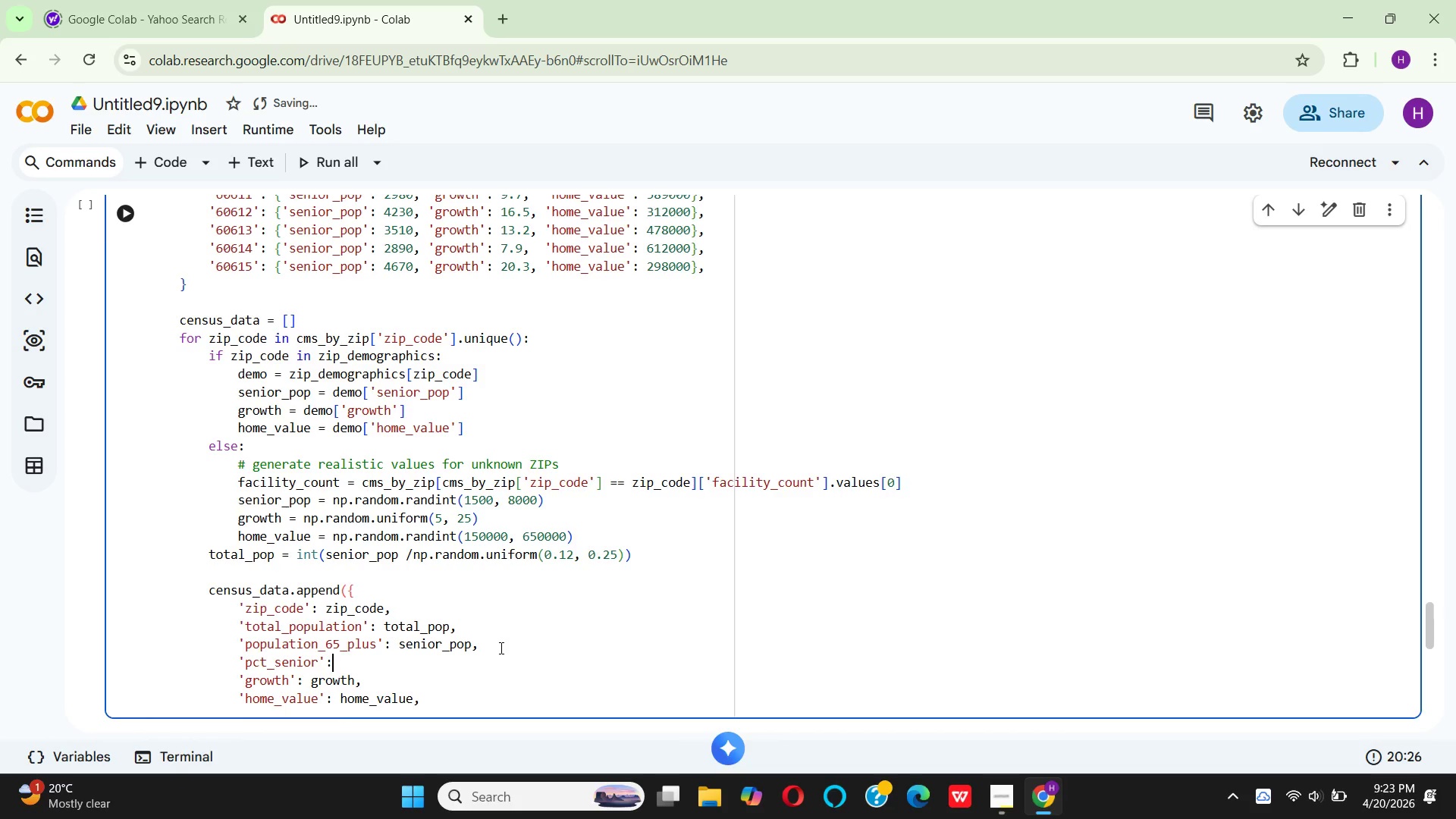 
type( roun)
 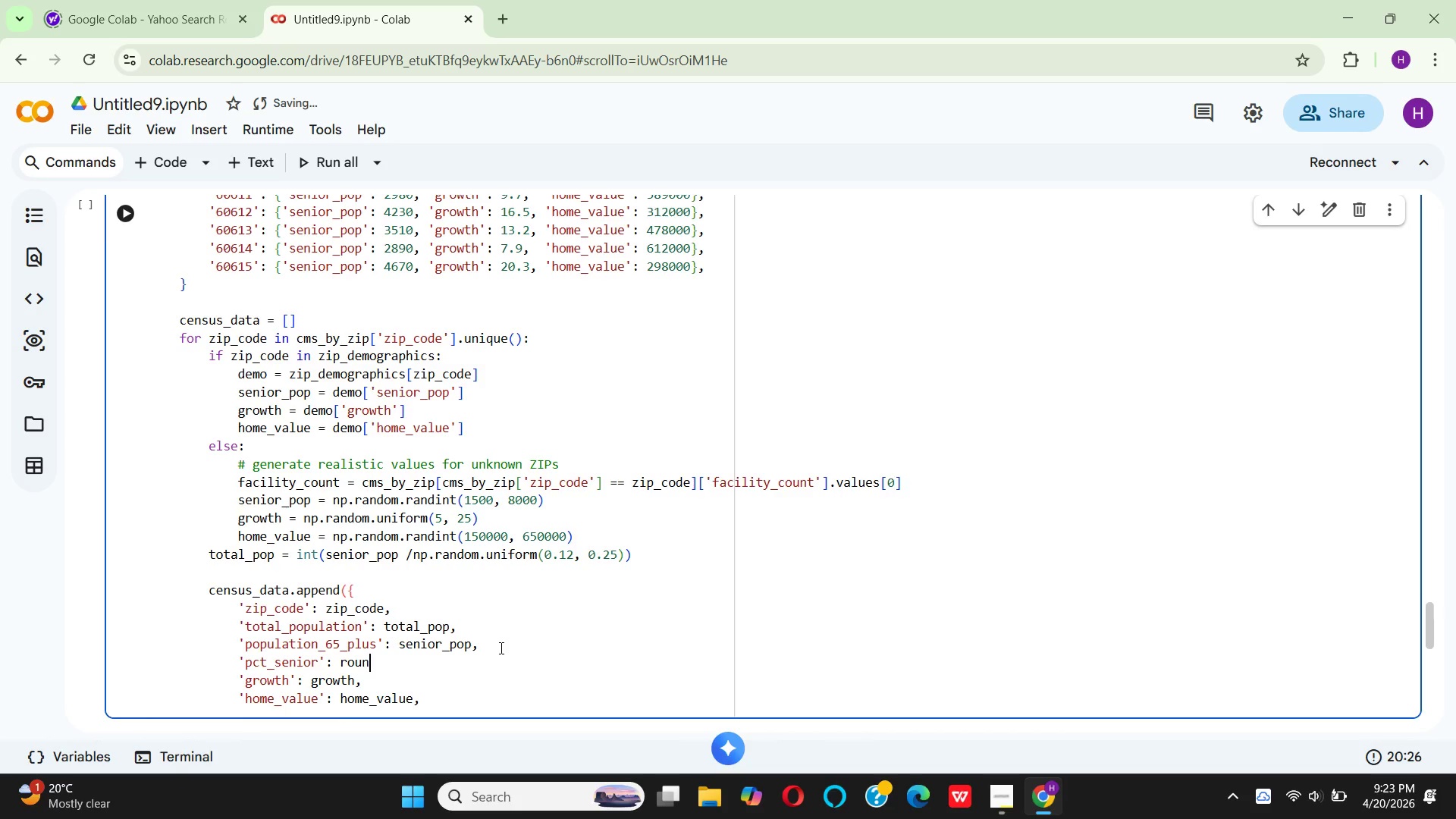 
hold_key(key=D, duration=0.31)
 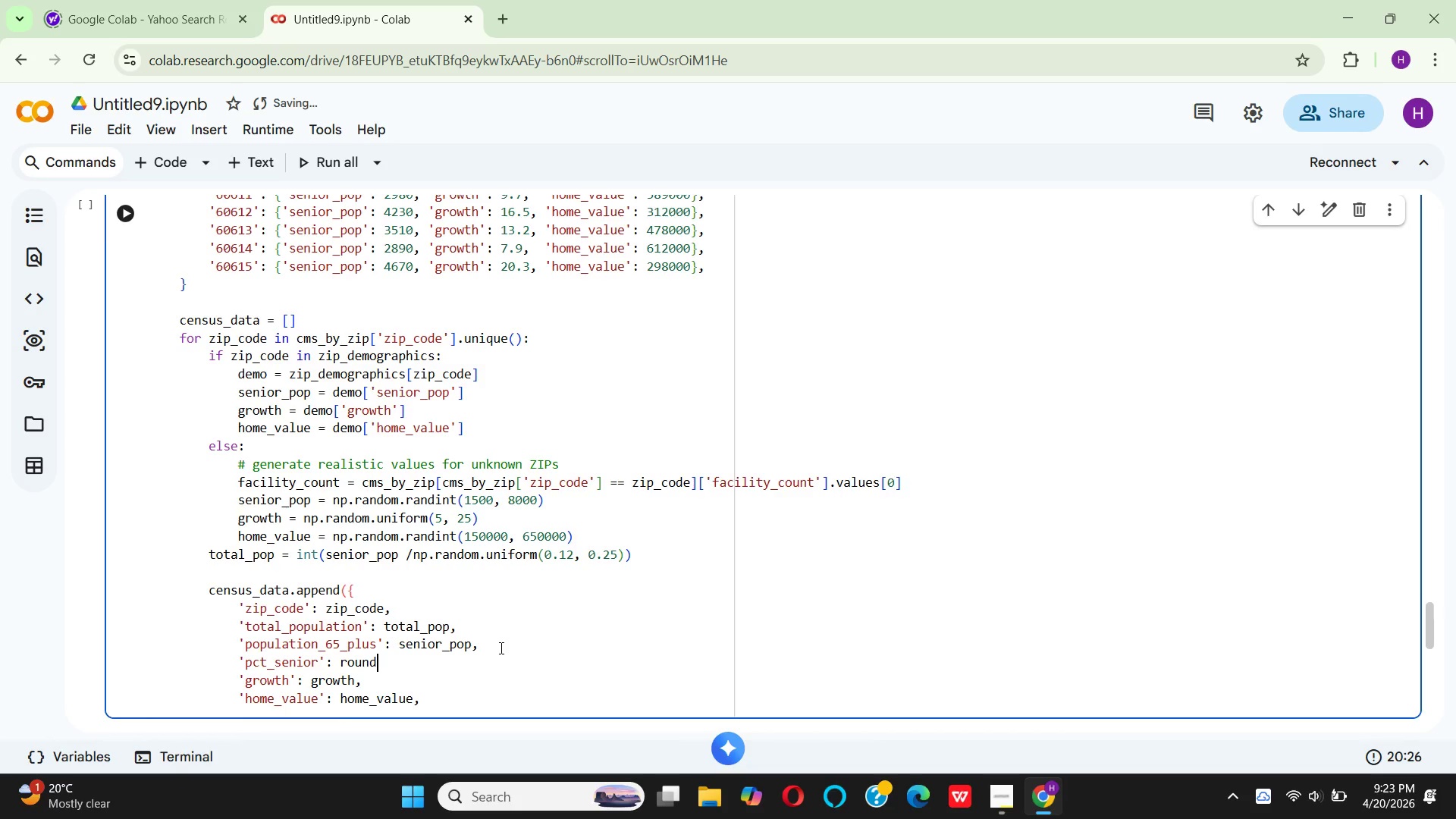 
type((senior_pop/)
 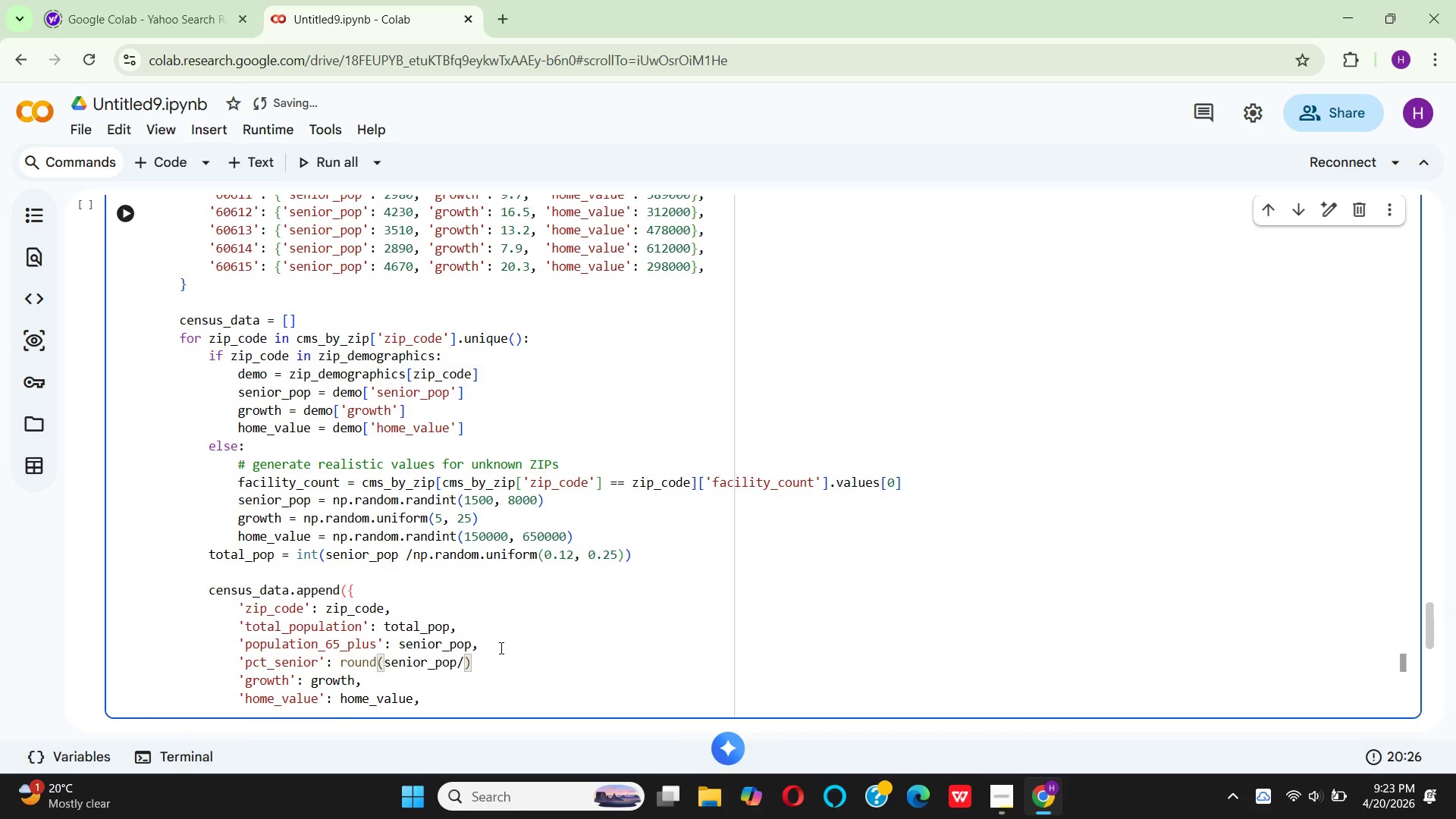 
key(ArrowLeft)
 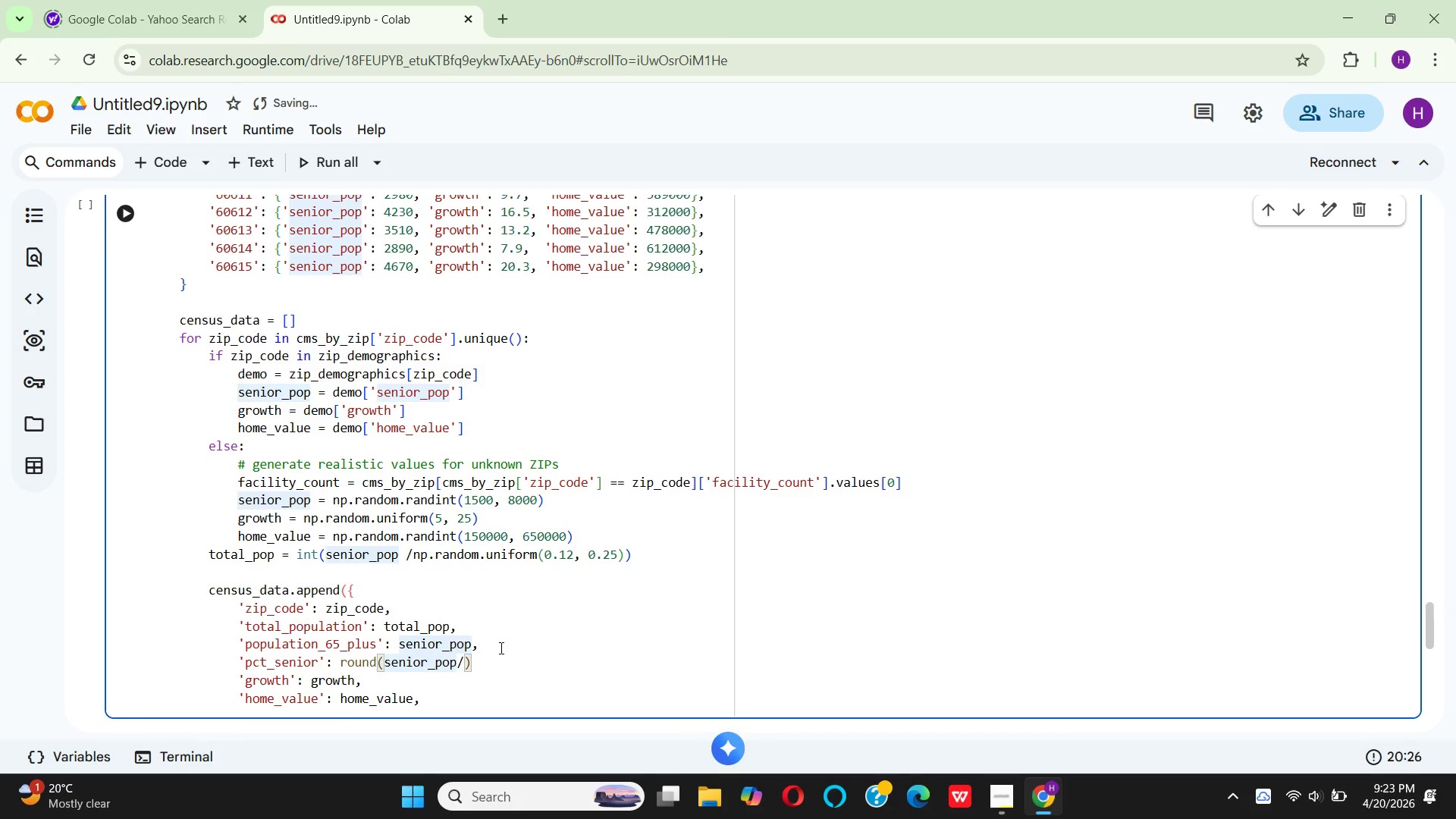 
key(Space)
 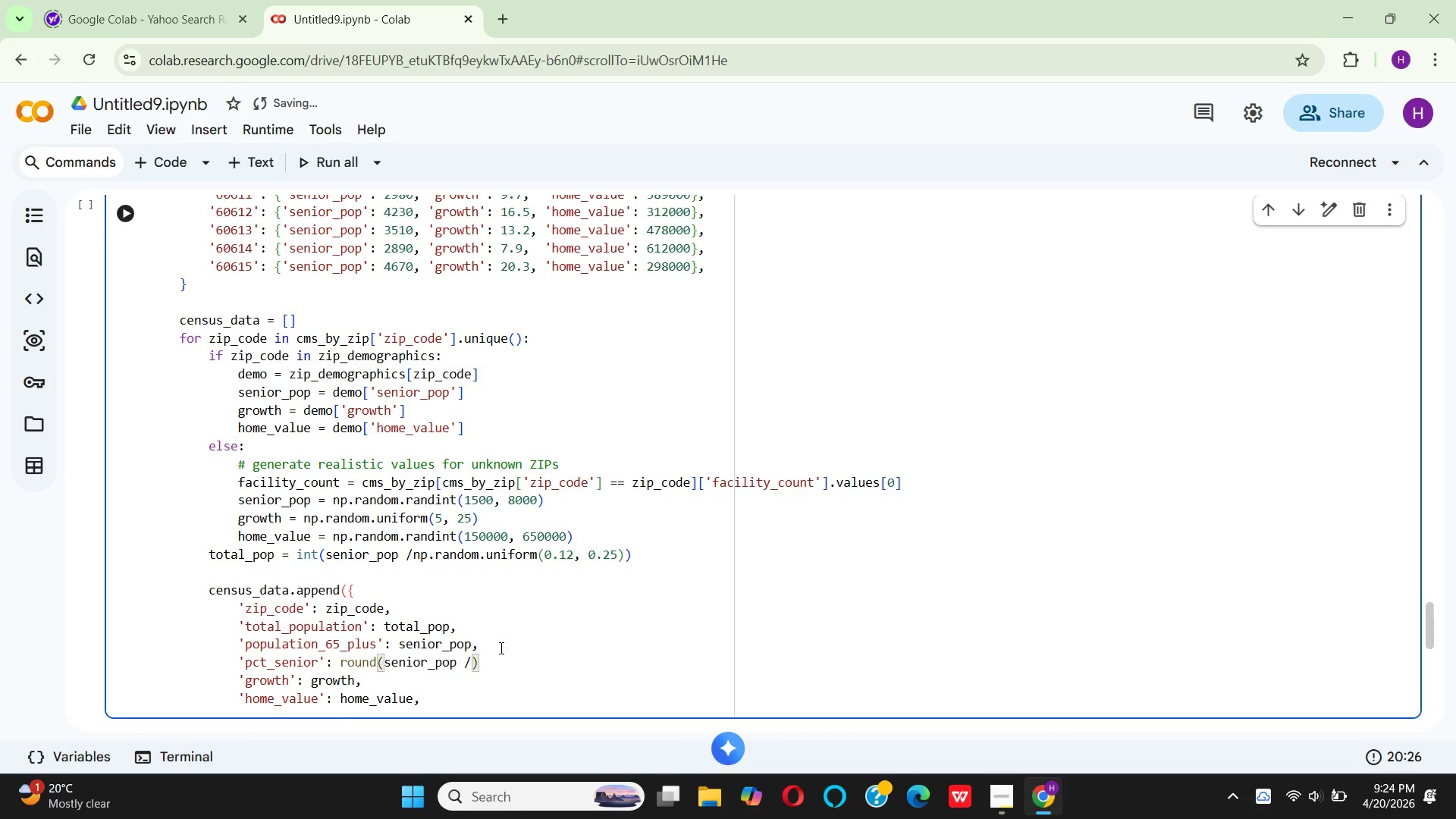 
key(ArrowRight)
 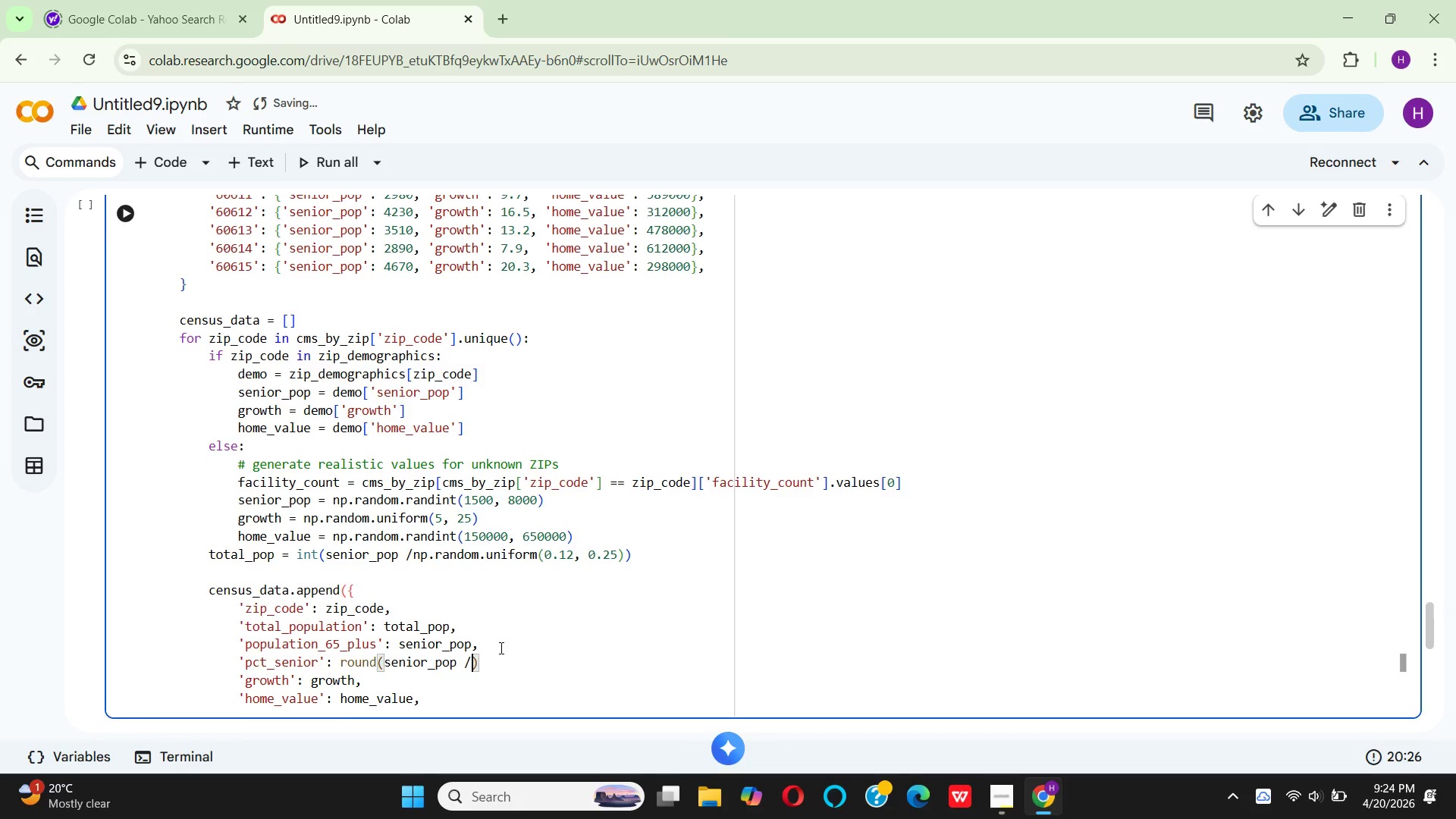 
type( total_pop *)
 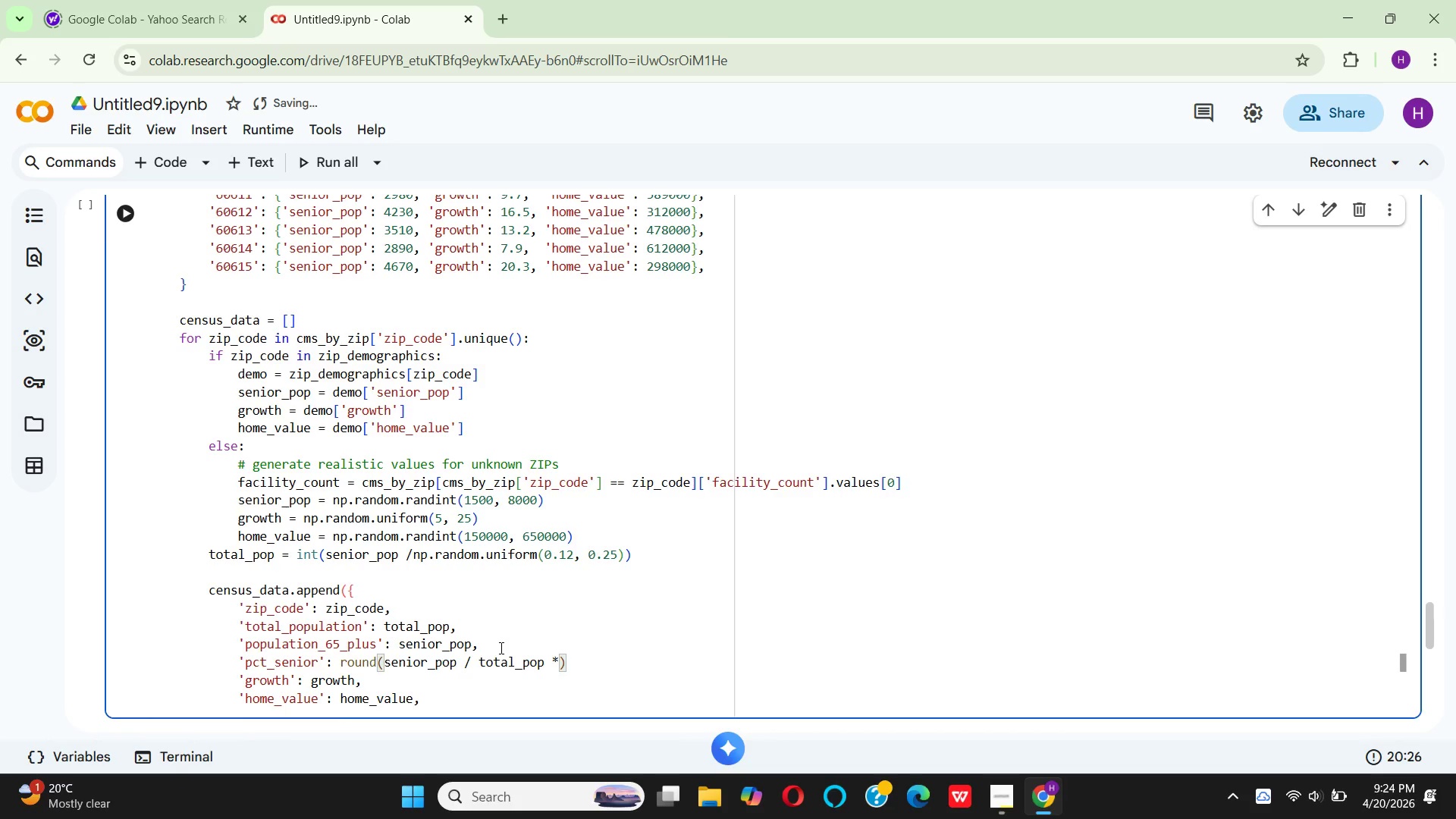 
key(ArrowLeft)
 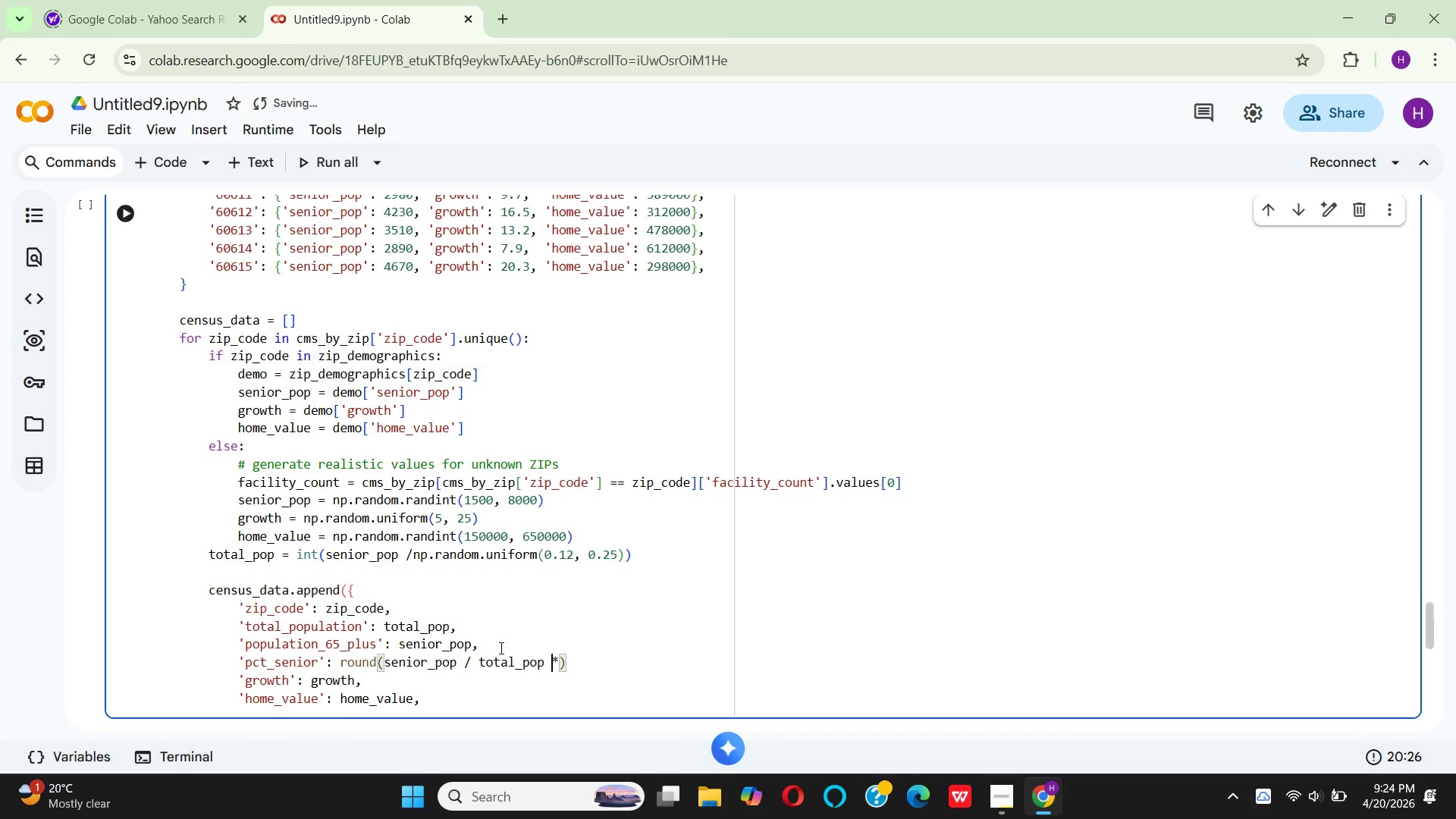 
key(ArrowRight)
 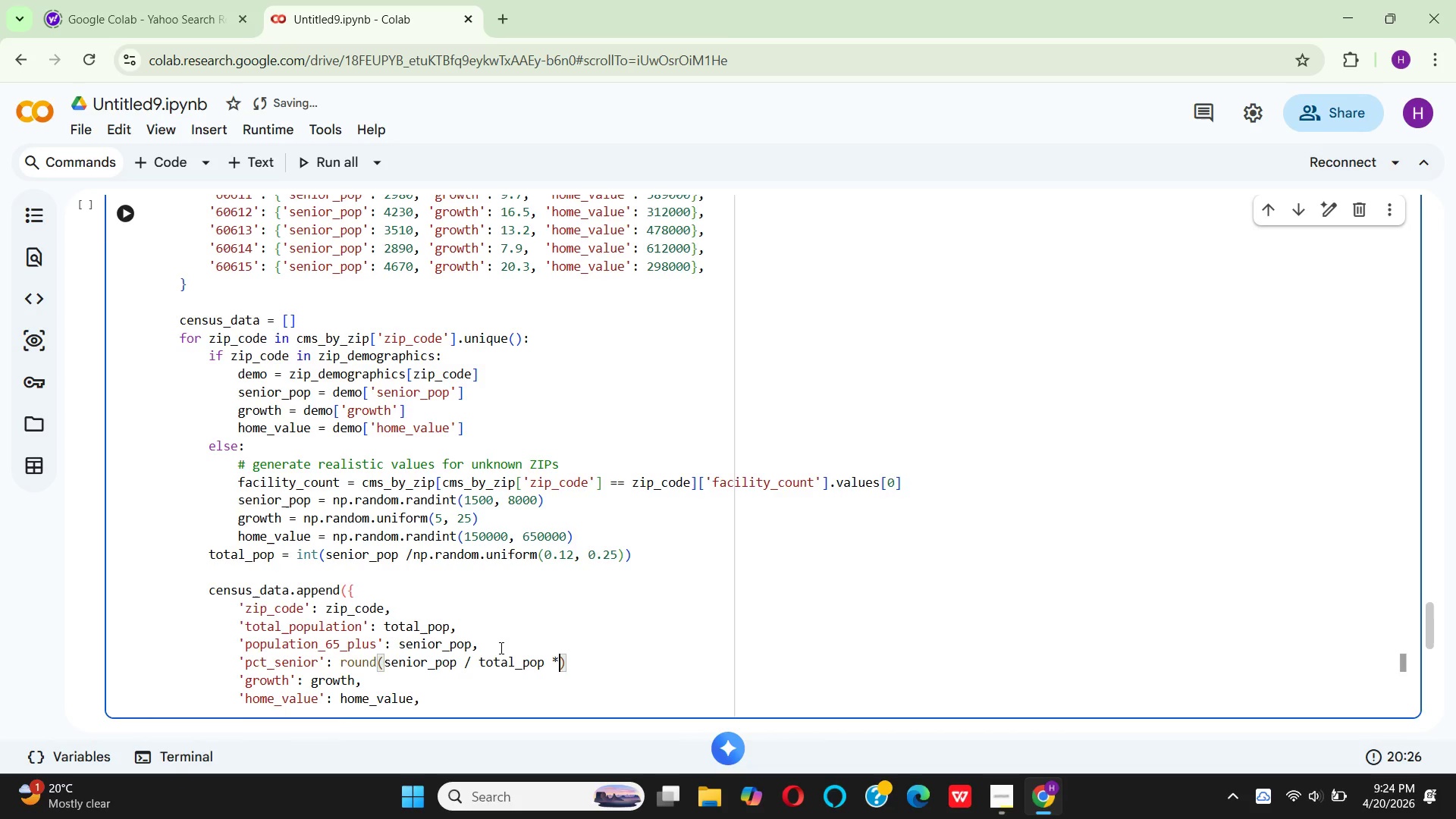 
type(100, 1)
 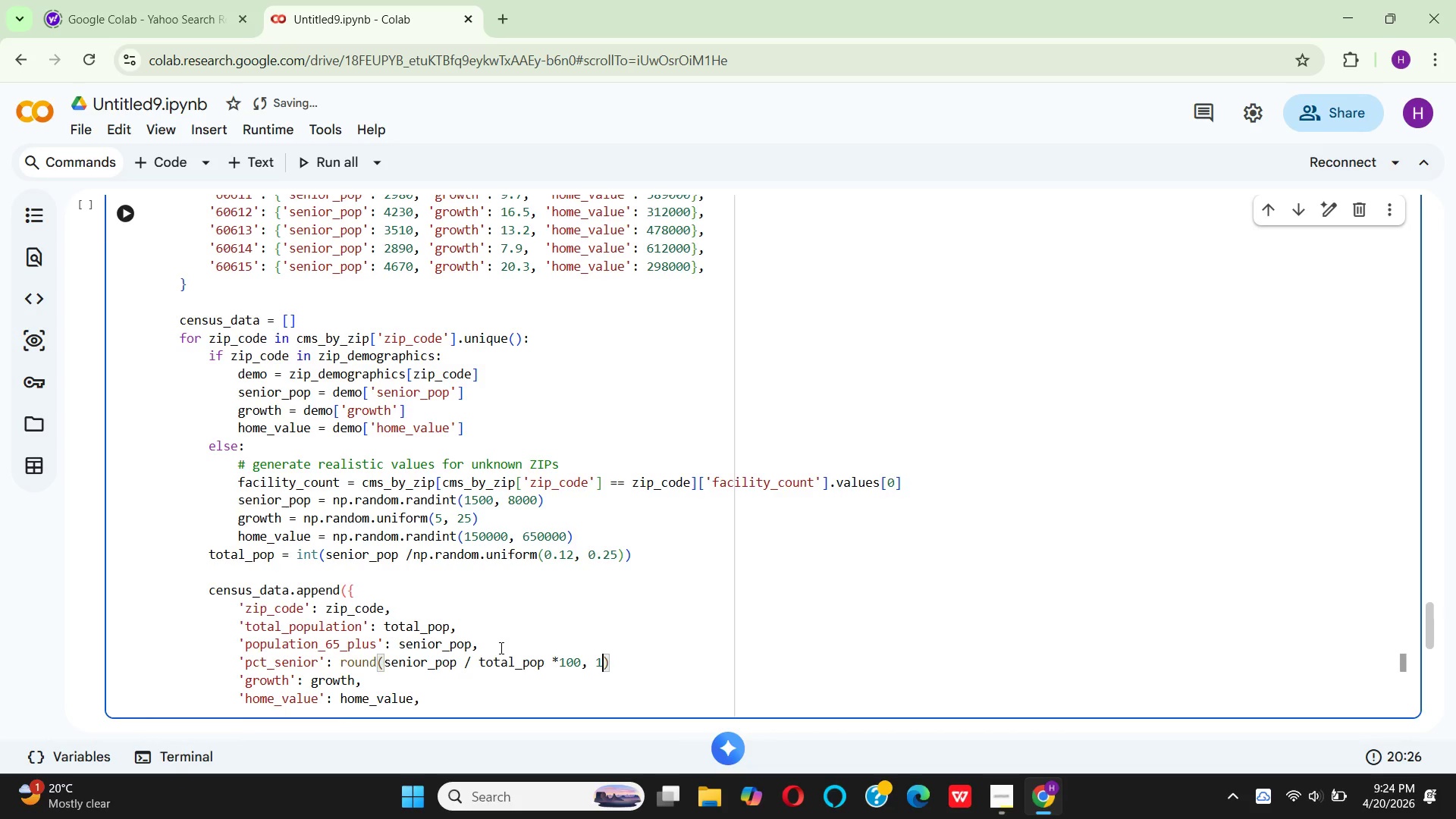 
key(ArrowRight)
 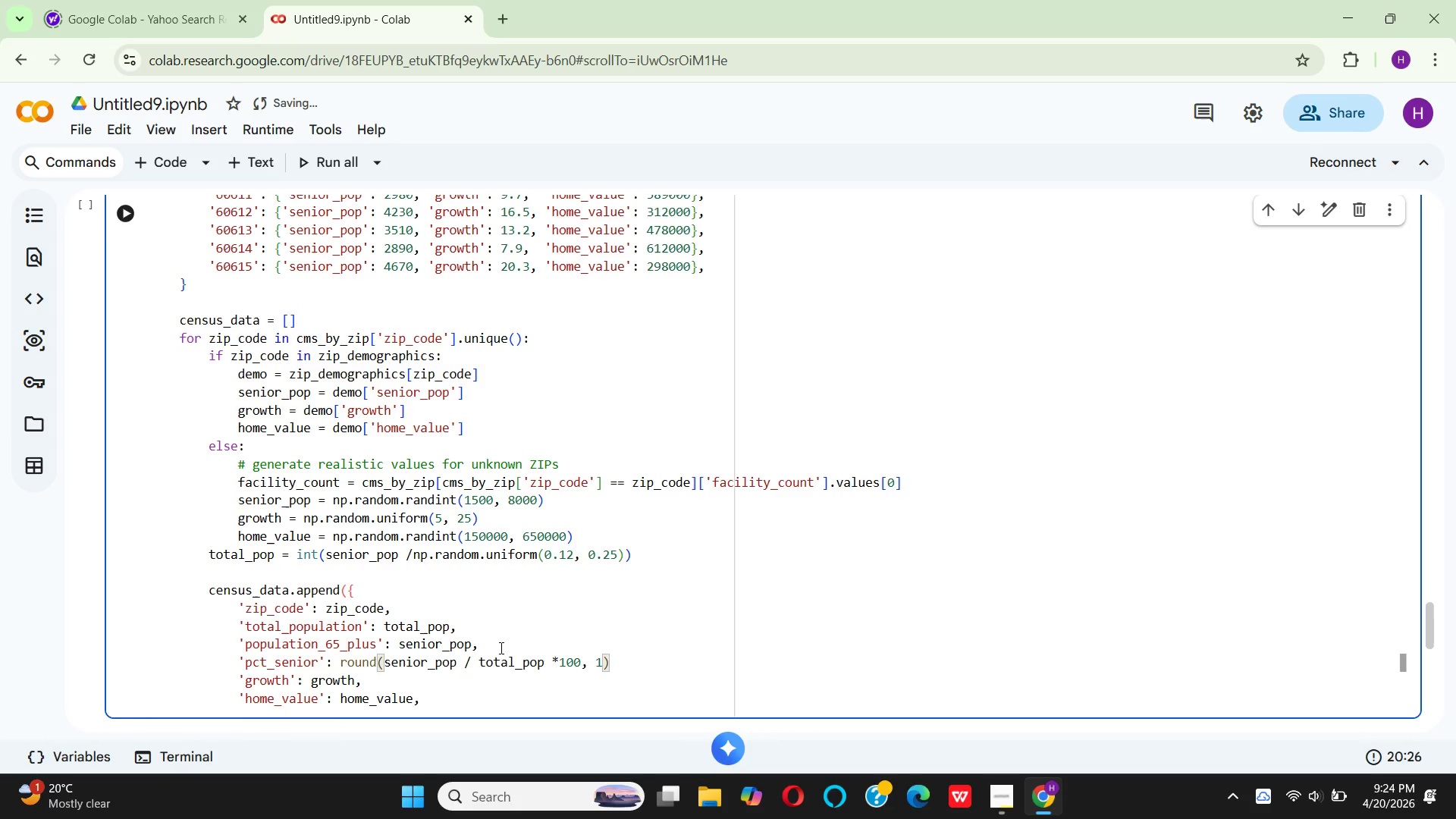 
key(Comma)
 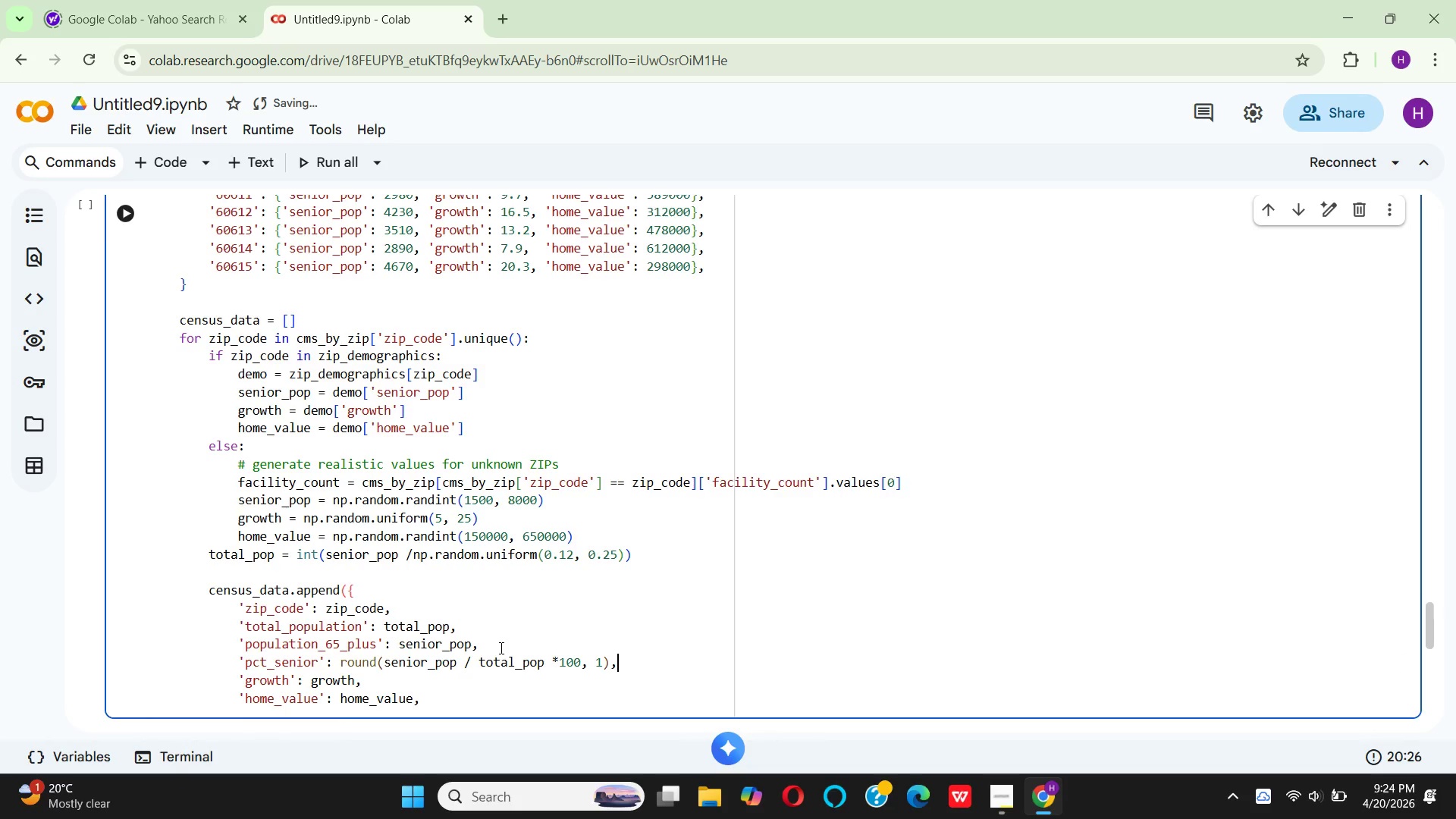 
key(Enter)
 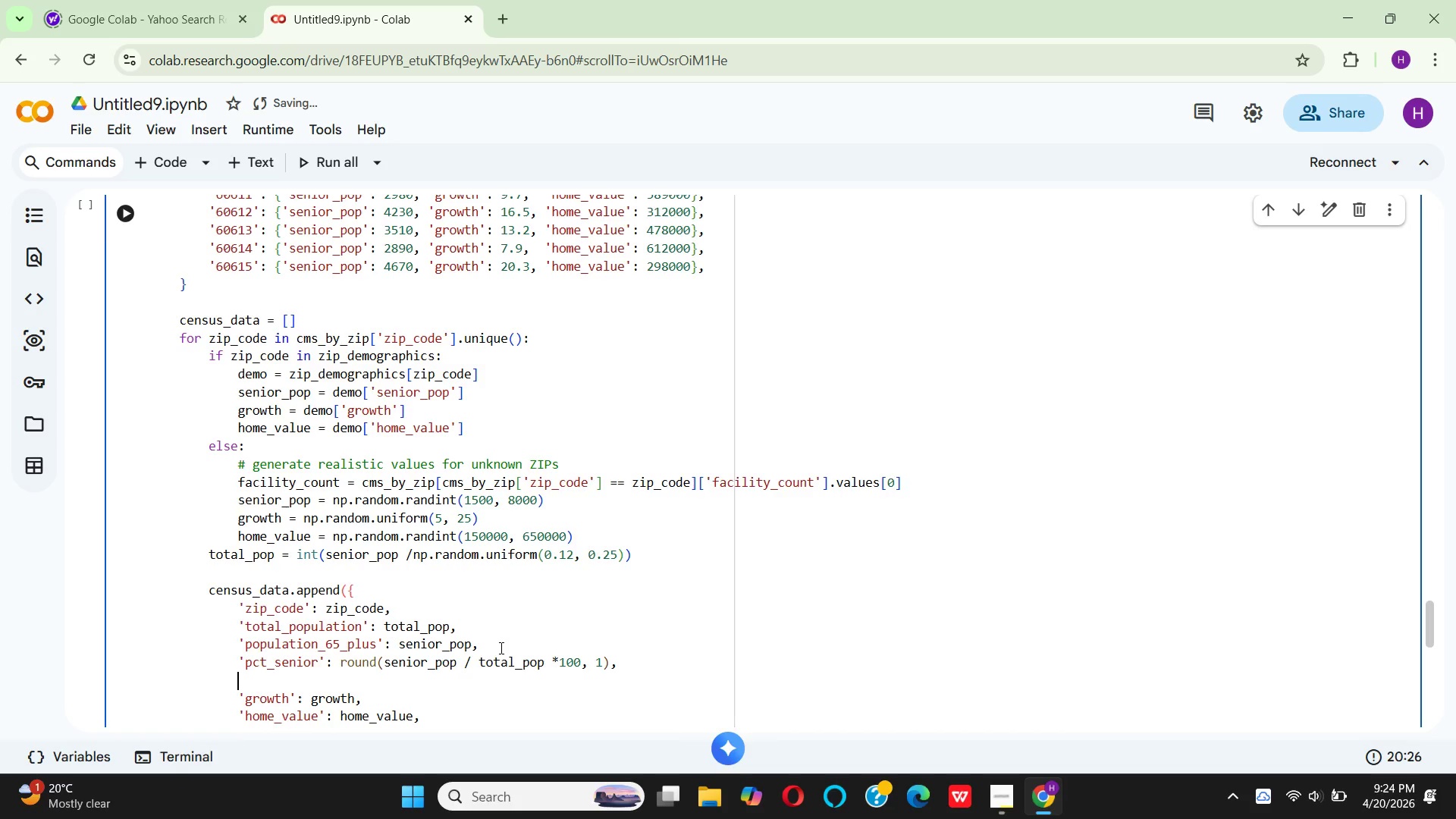 
type('pct_growth)
 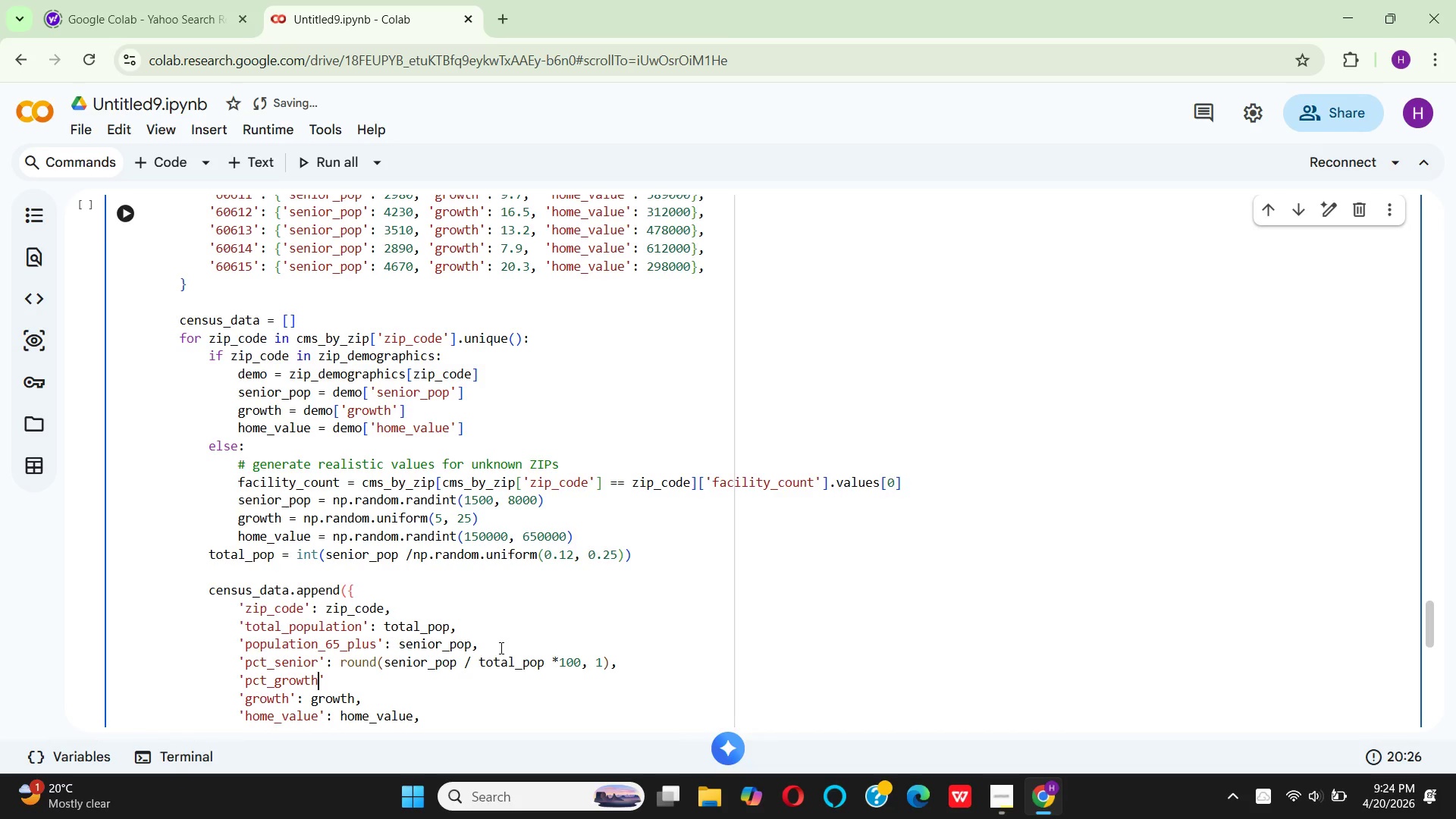 
type(_5_5yr)
 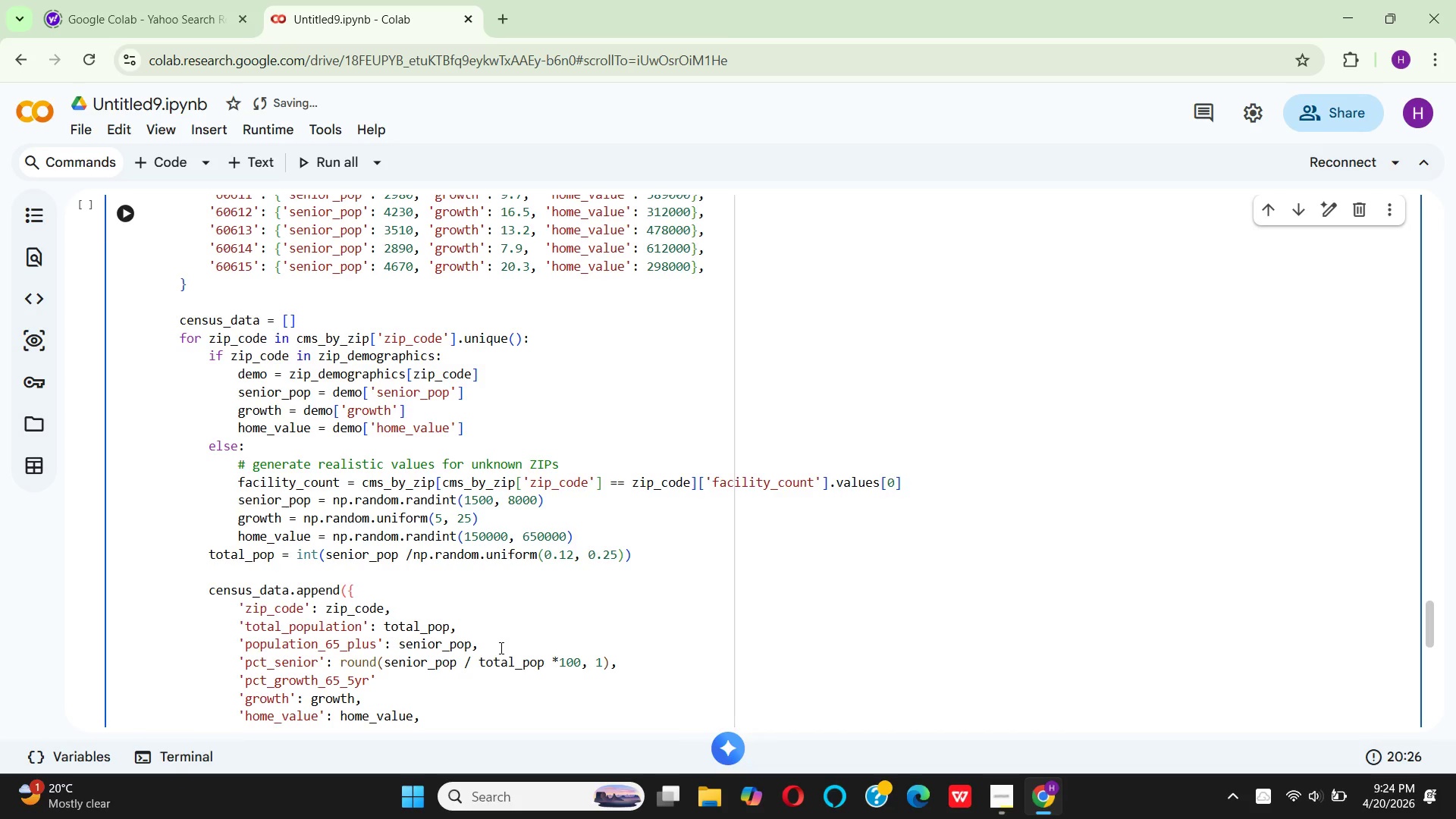 
hold_key(key=6, duration=0.34)
 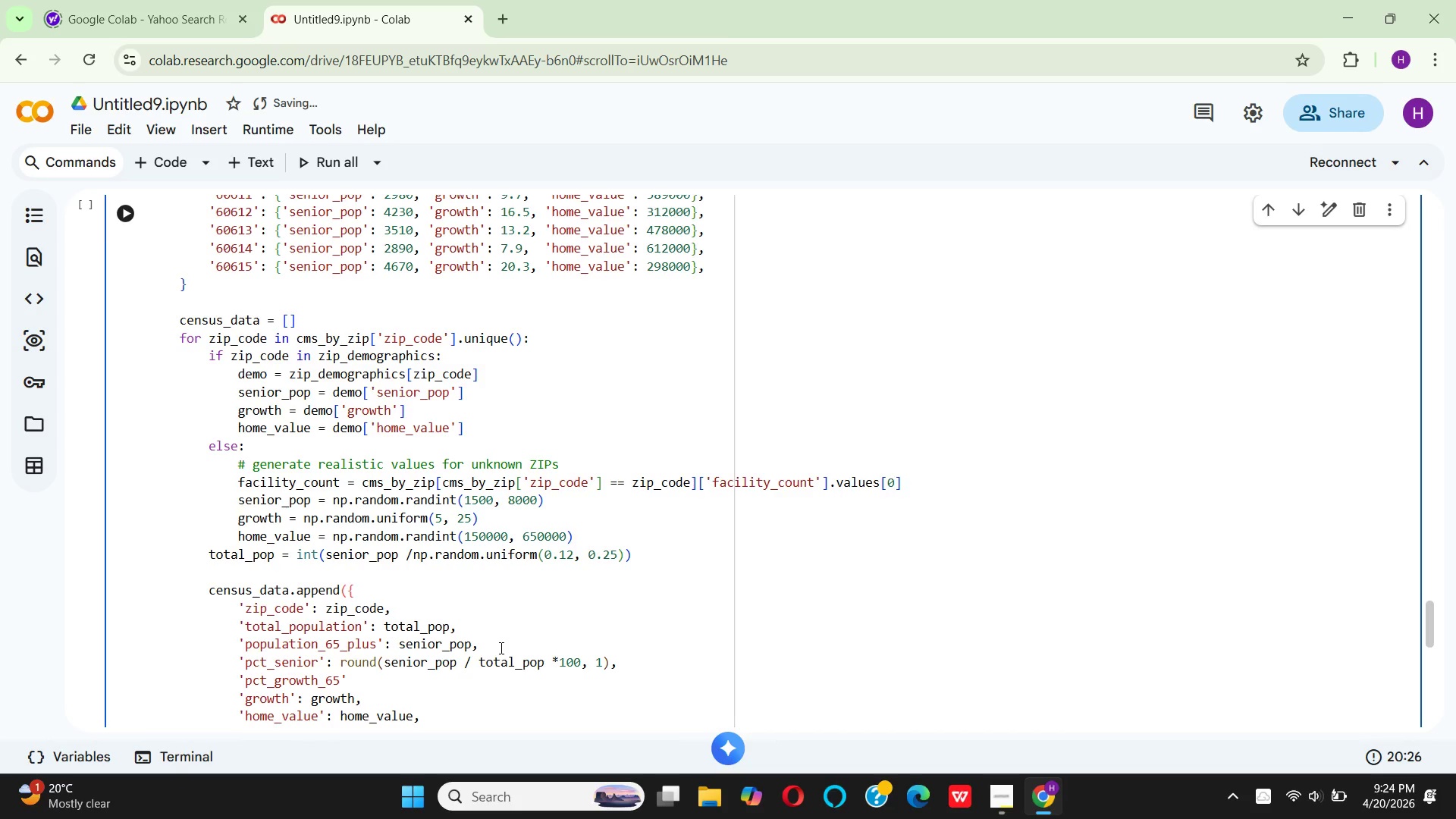 
key(ArrowRight)
 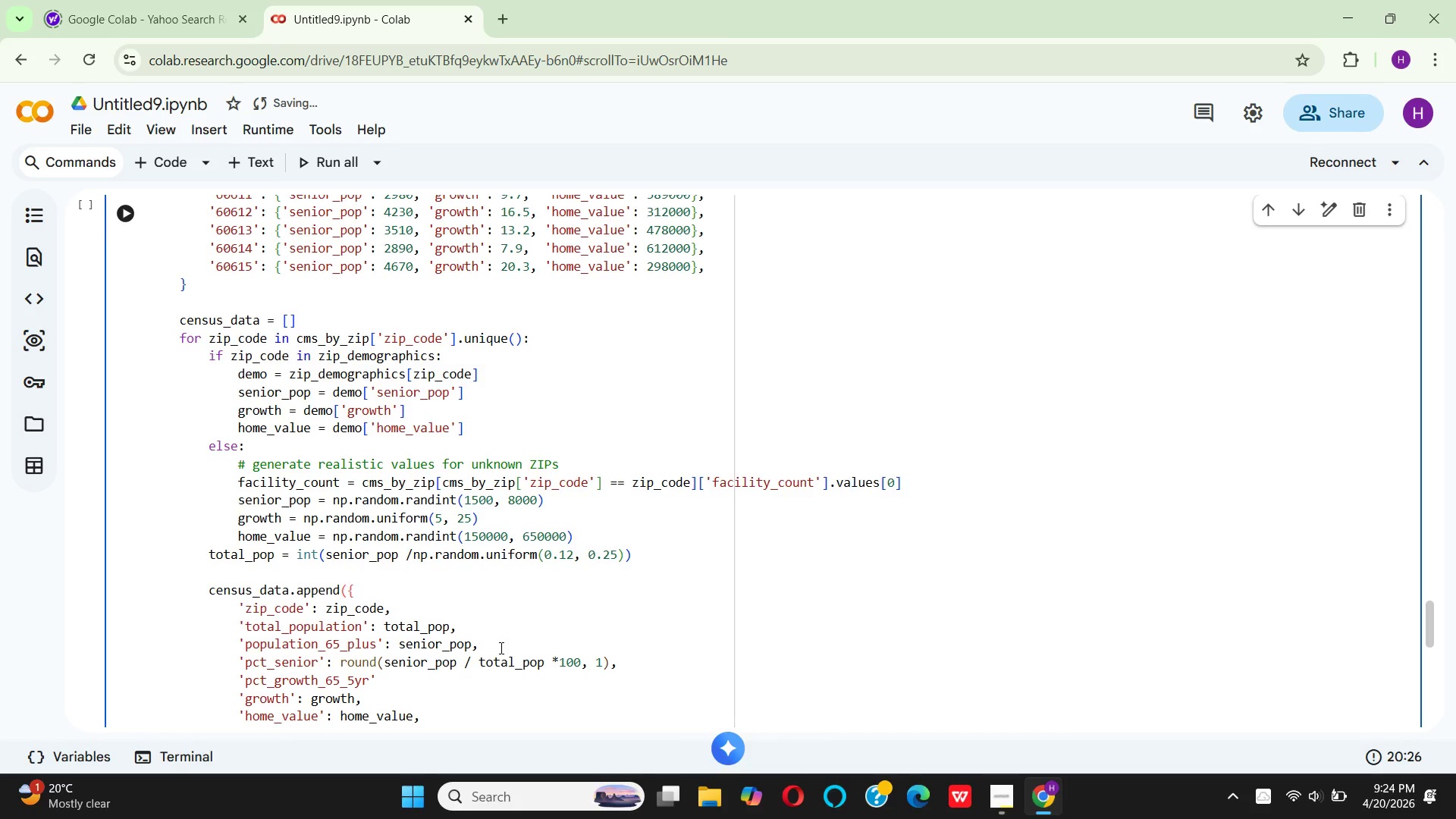 
key(Shift+Semicolon)
 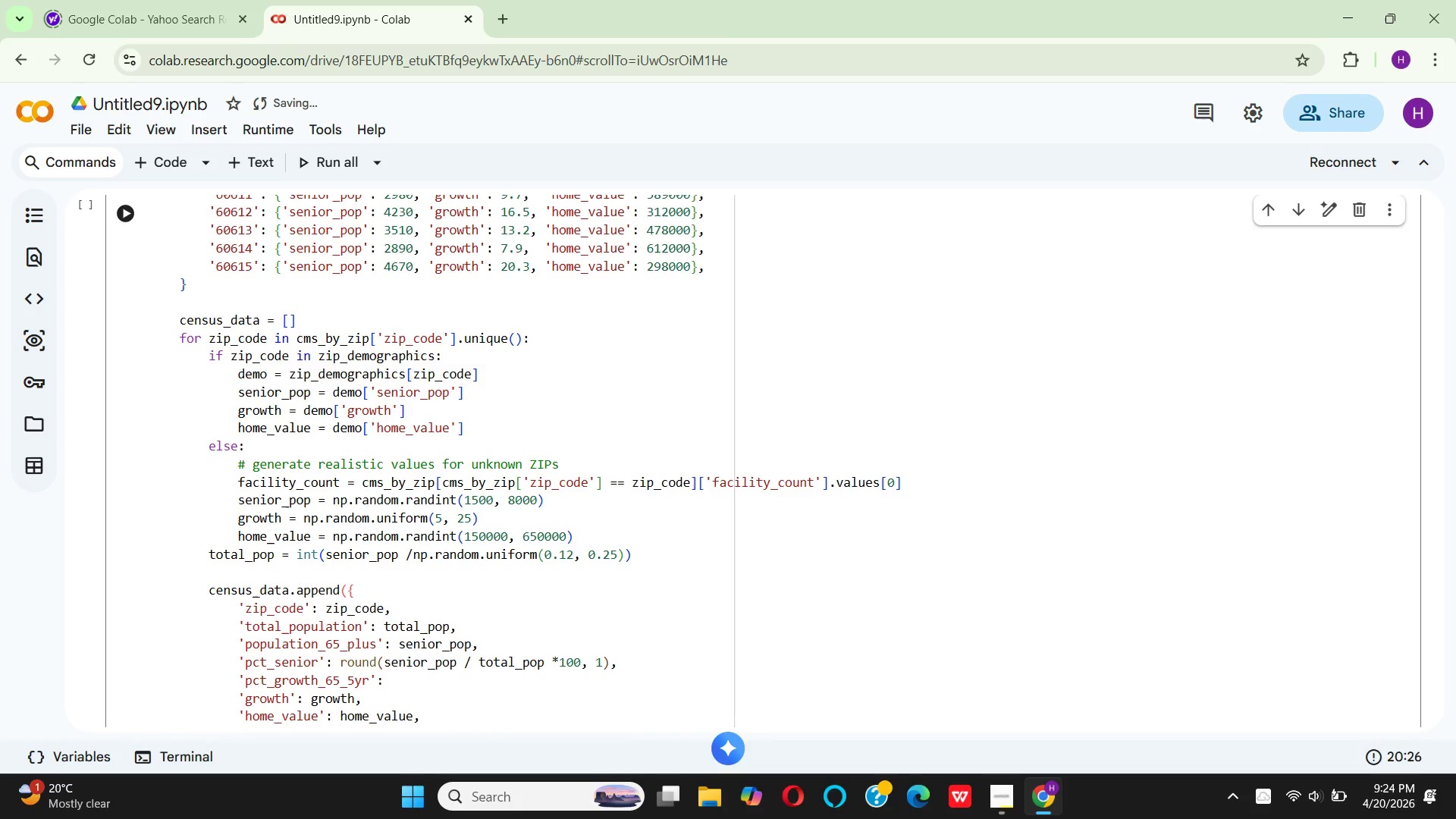 
wait(9.84)
 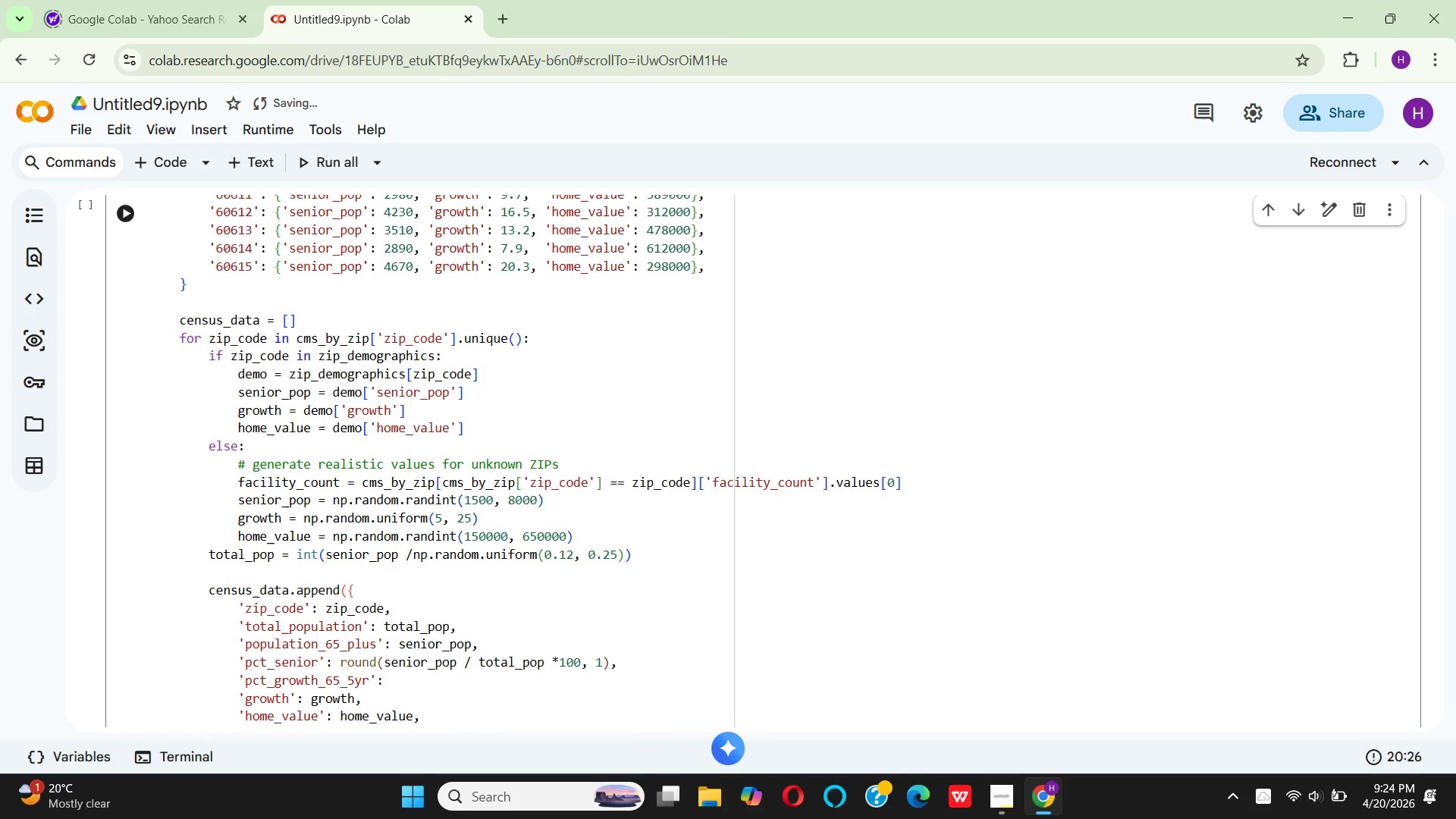 
left_click([402, 681])
 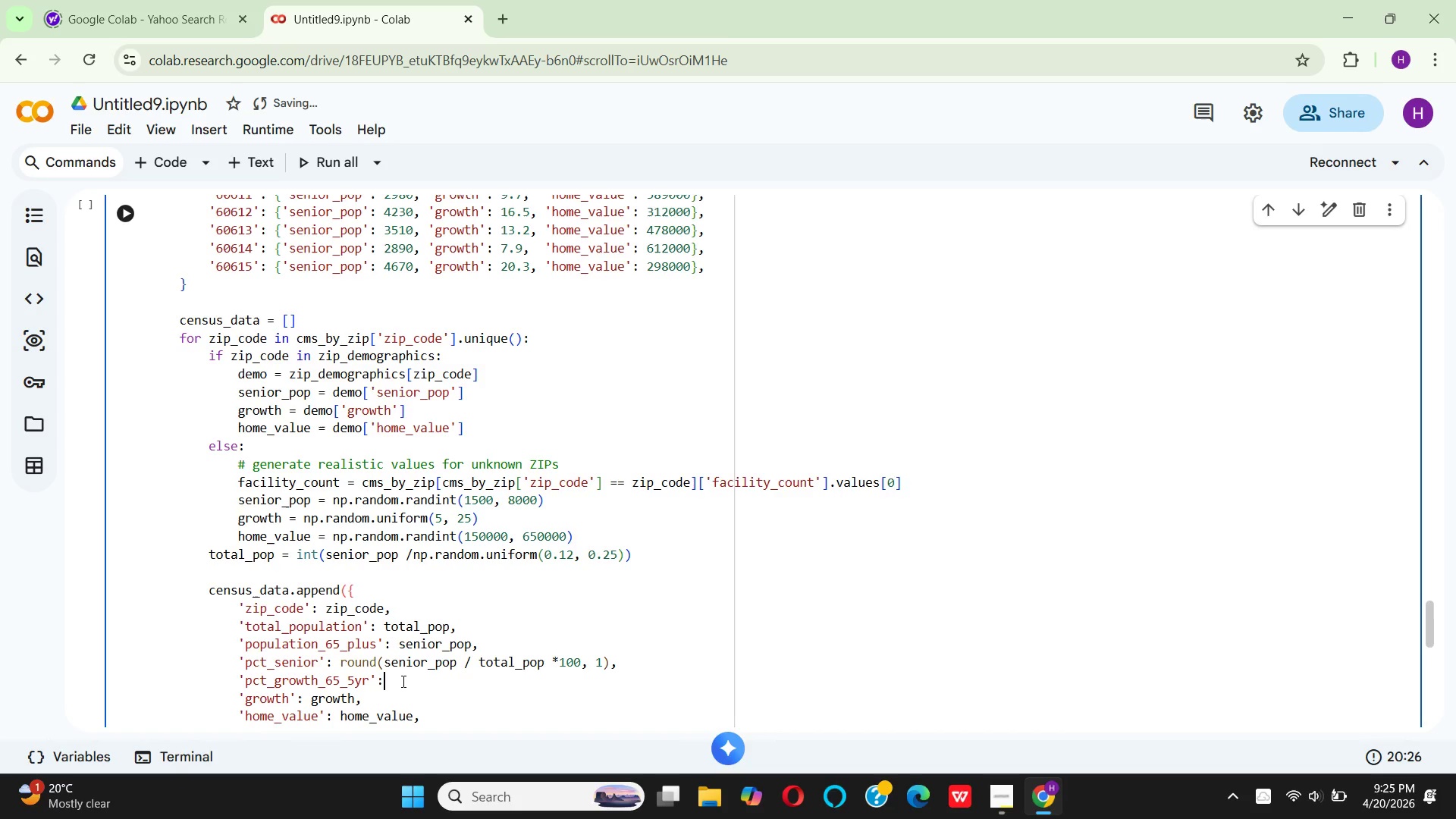 
wait(5.23)
 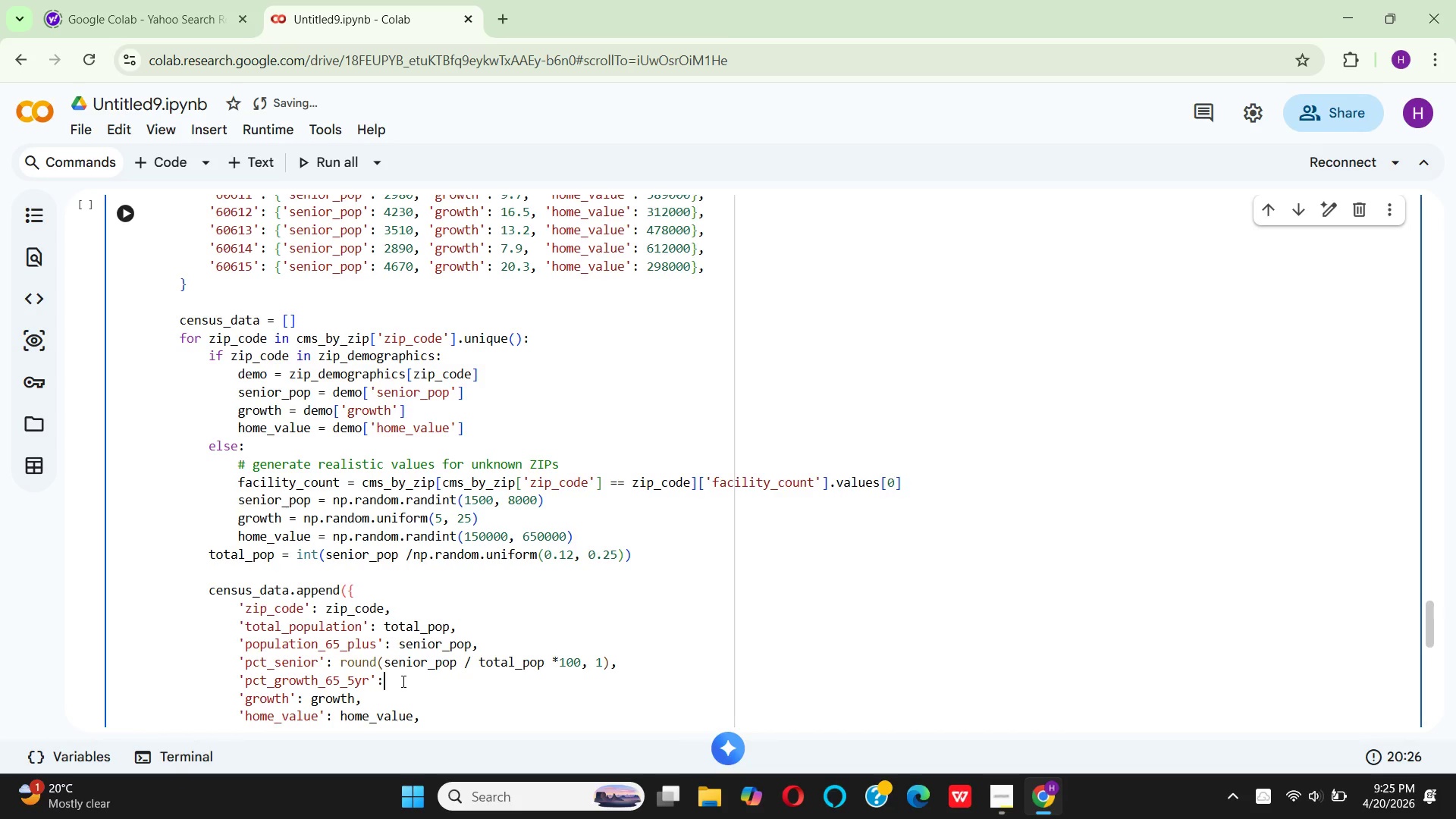 
type( round()
 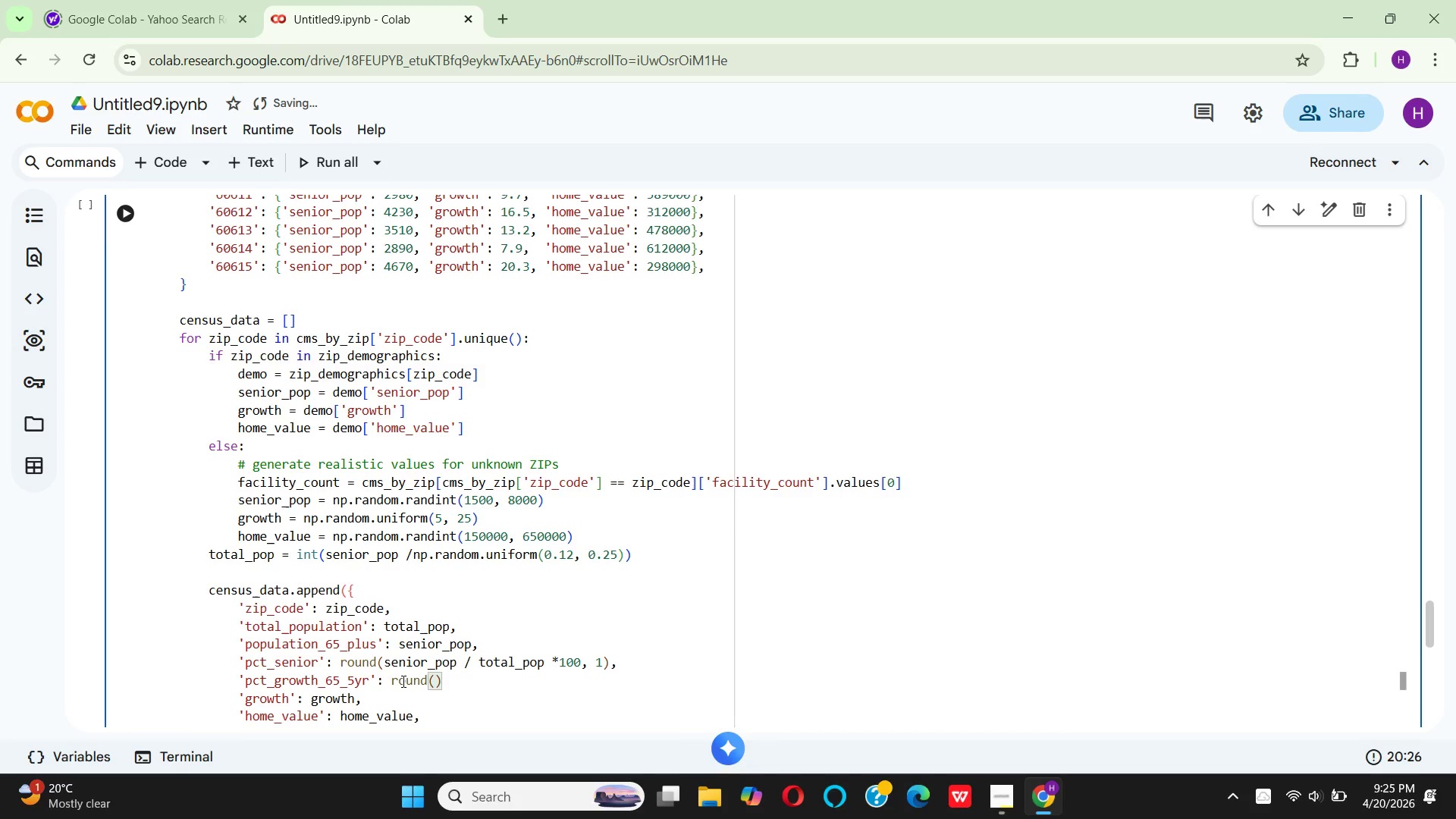 
type(growth, 1)
 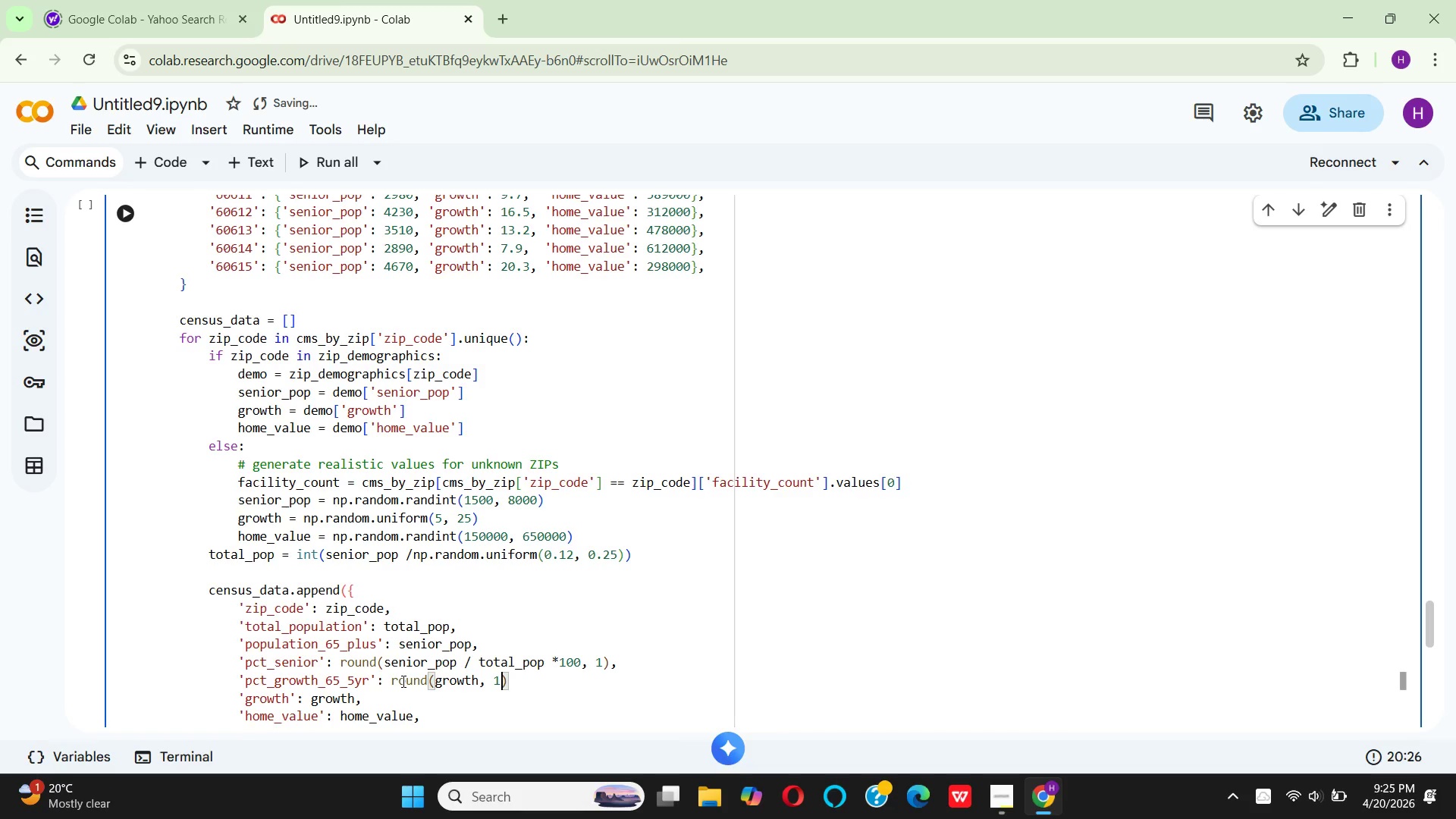 
key(ArrowRight)
 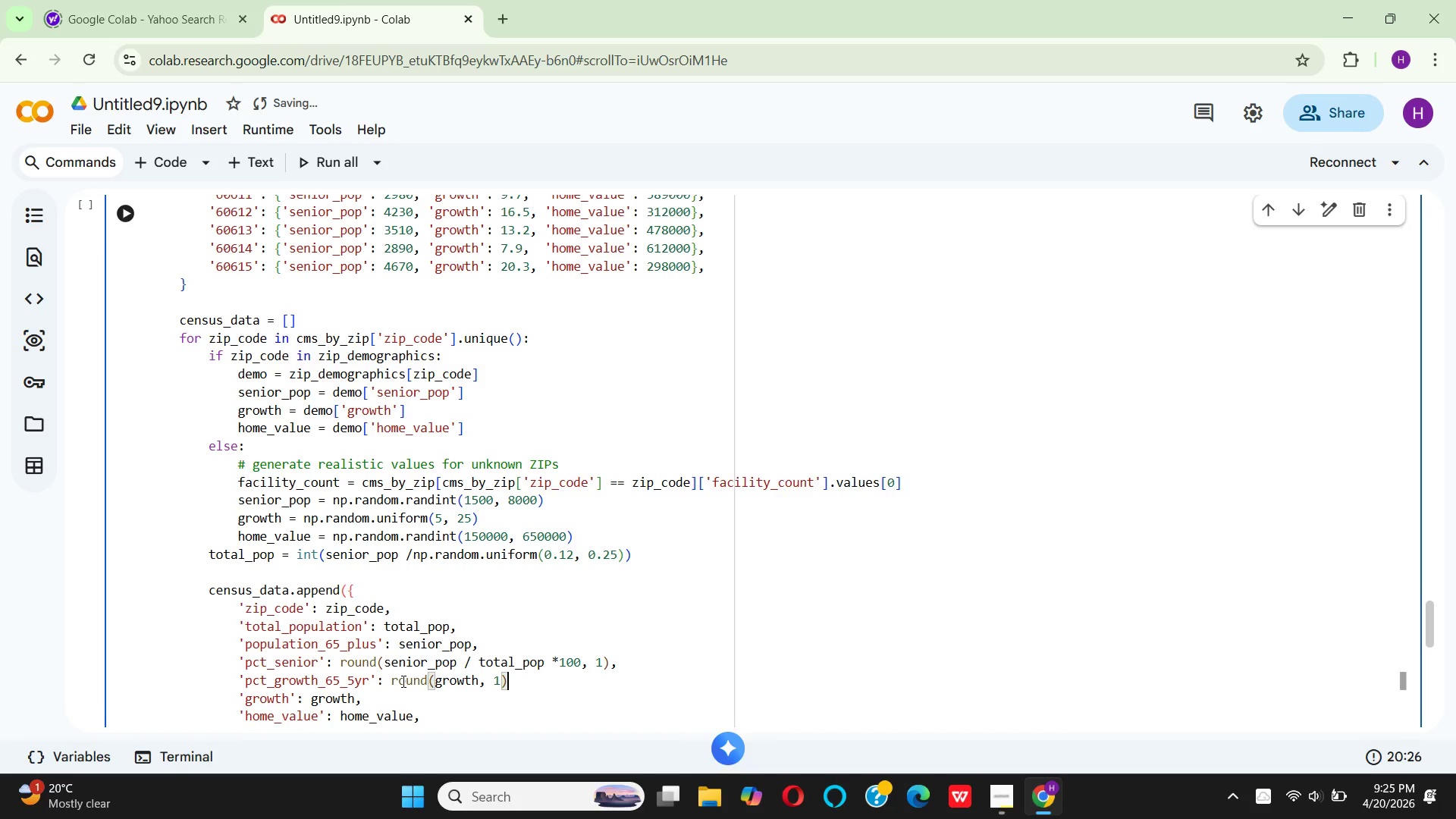 
key(Comma)
 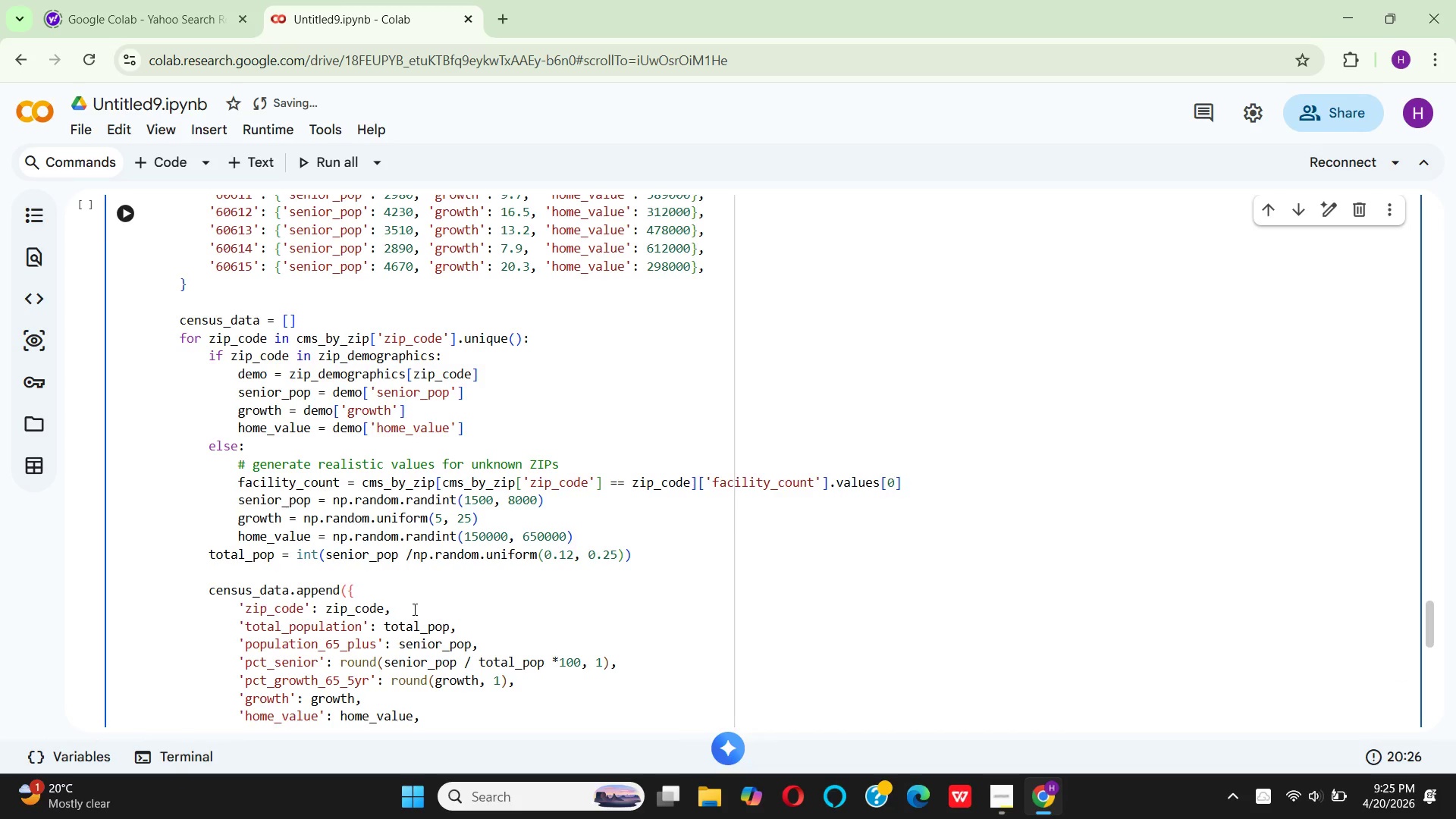 
wait(5.12)
 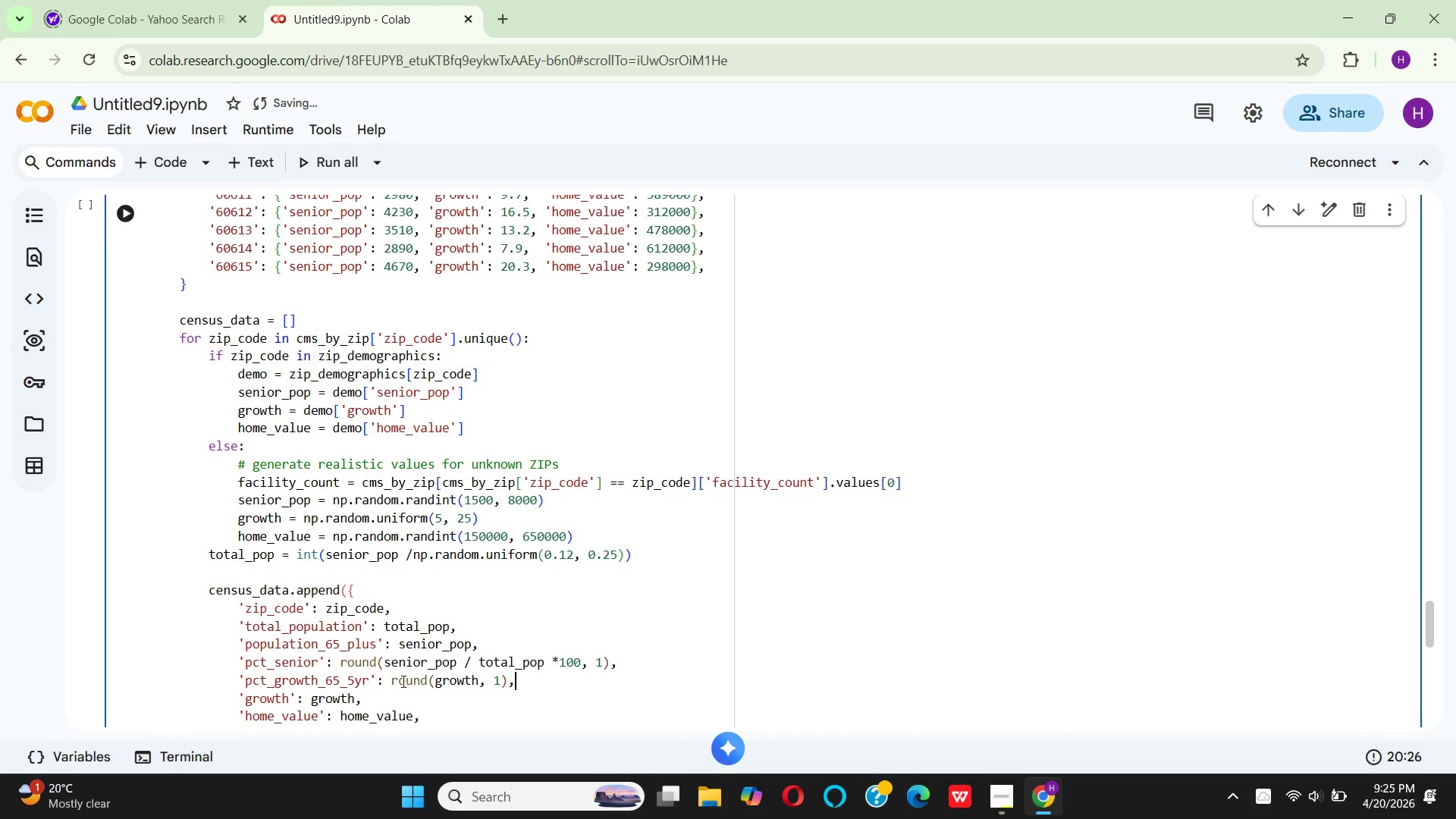 
scroll: coordinate [474, 681], scroll_direction: down, amount: 1.0
 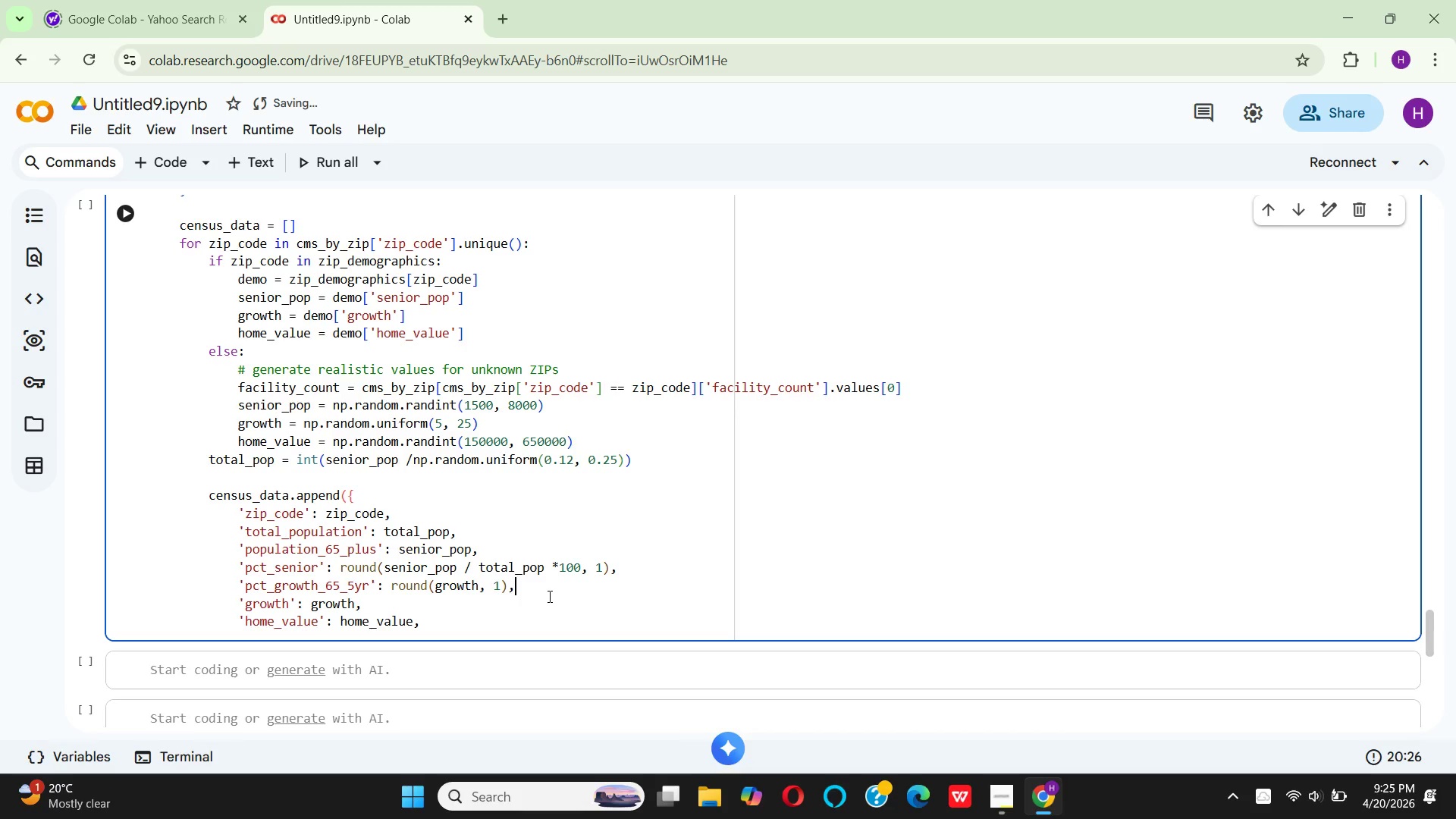 
key(Enter)
 